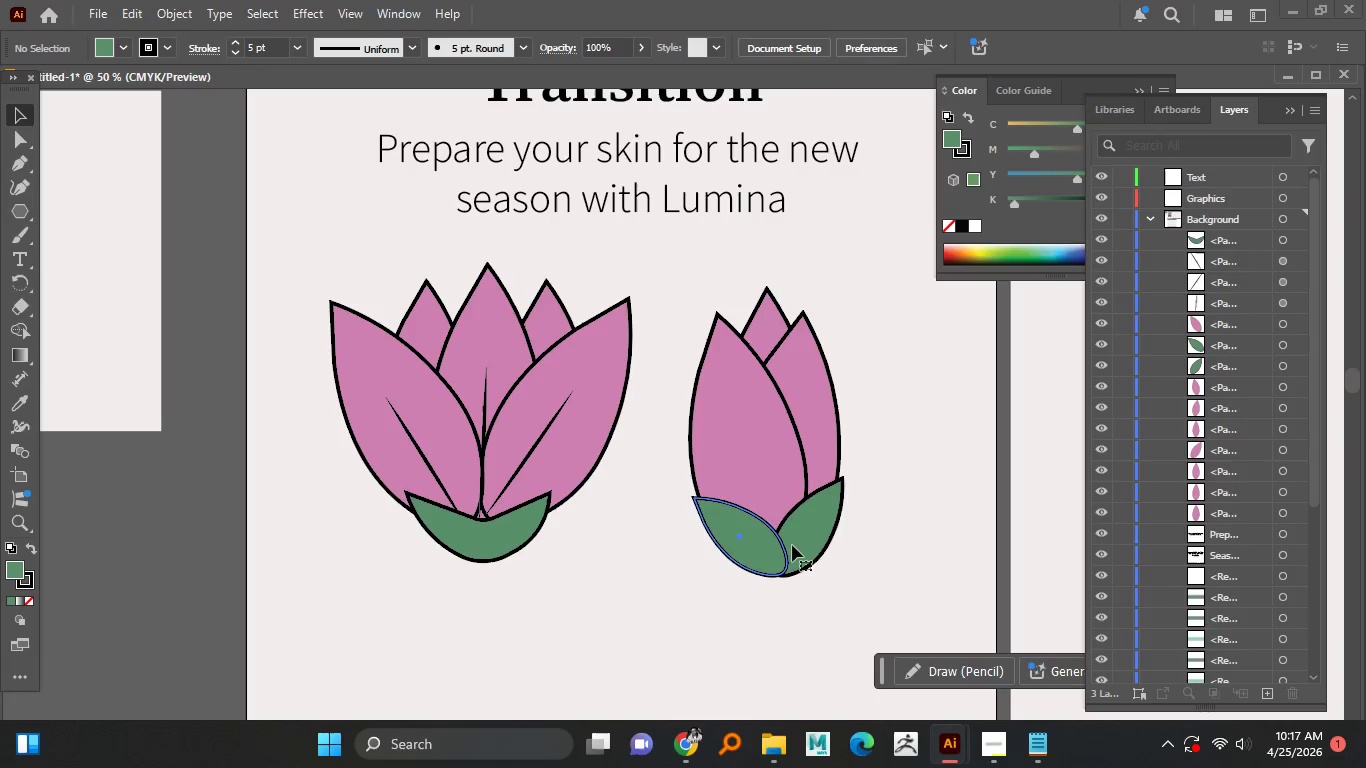 
hold_key(key=ShiftLeft, duration=0.69)
double_click([802, 543])
 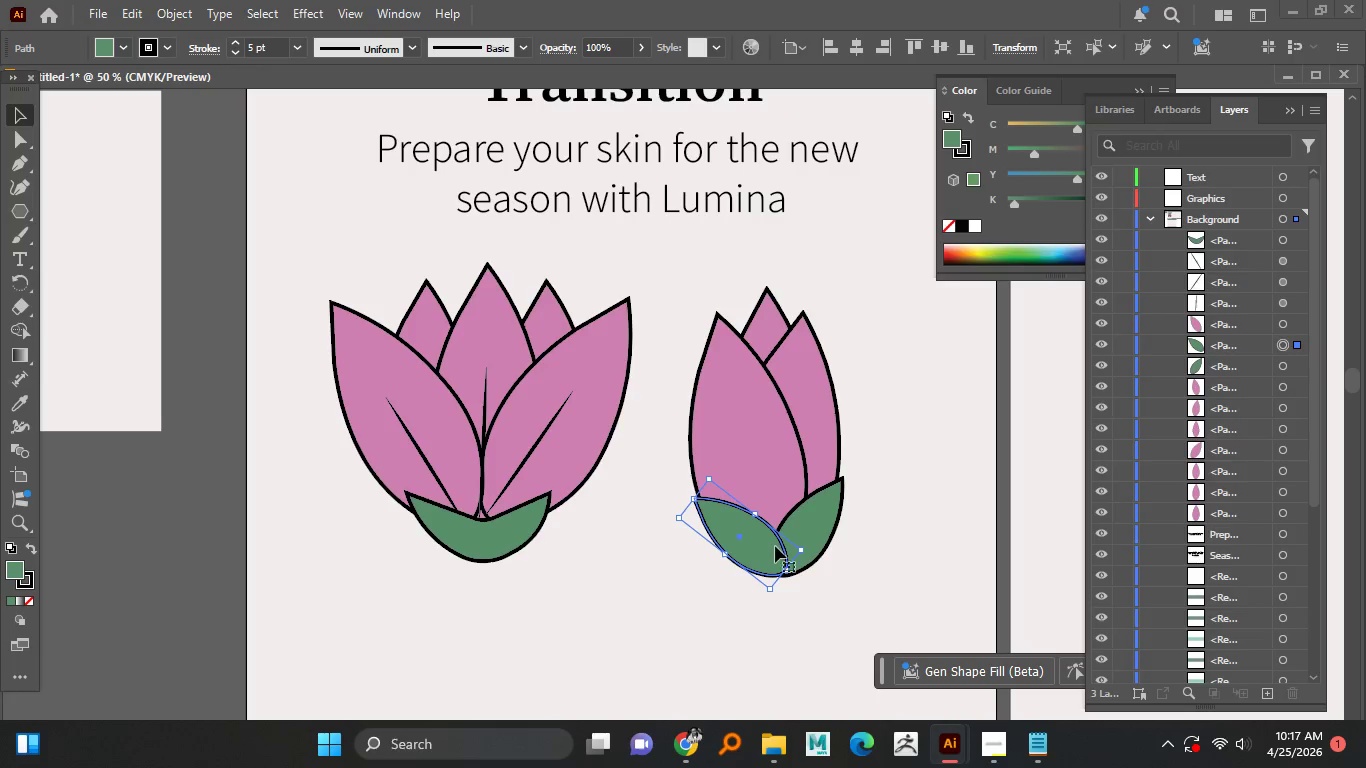 
hold_key(key=ShiftLeft, duration=1.31)
left_click([823, 534])
 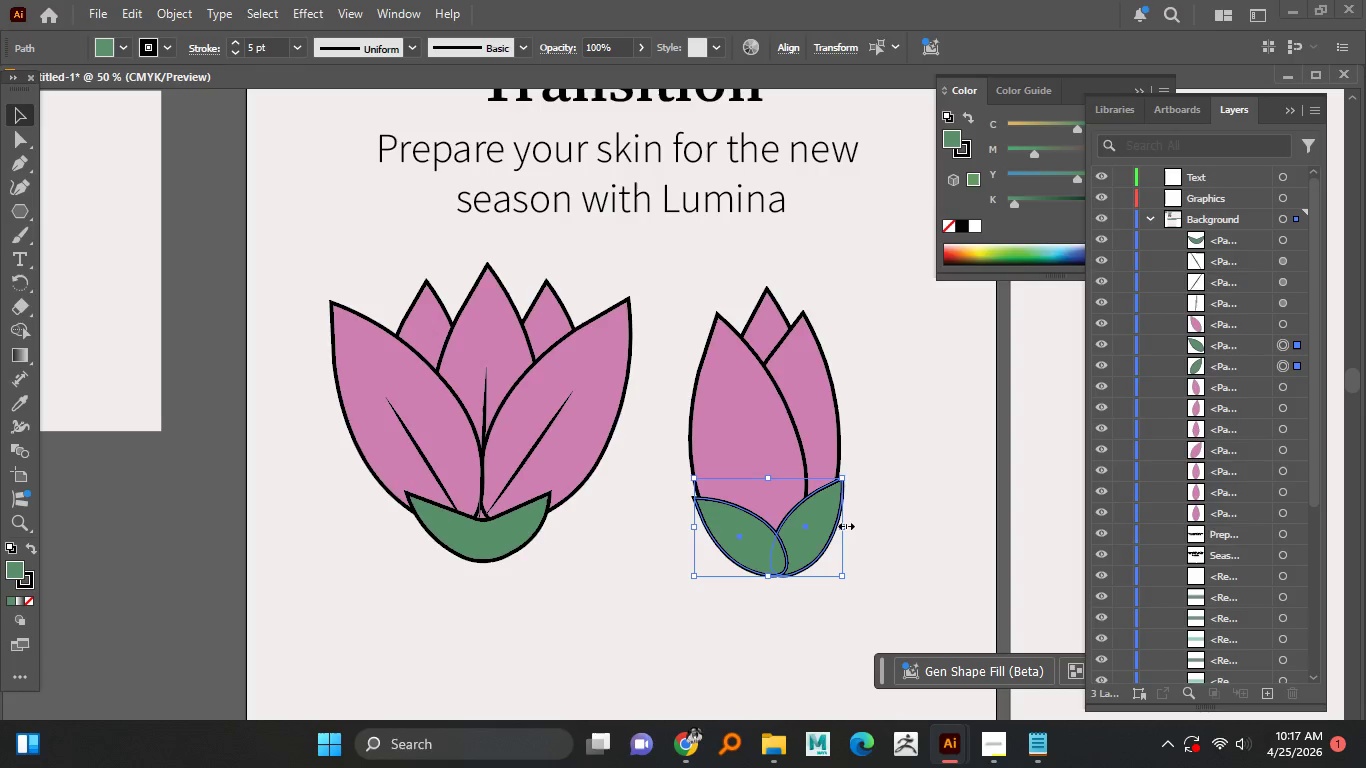 
left_click_drag(start_coordinate=[816, 543], to_coordinate=[521, 532])
 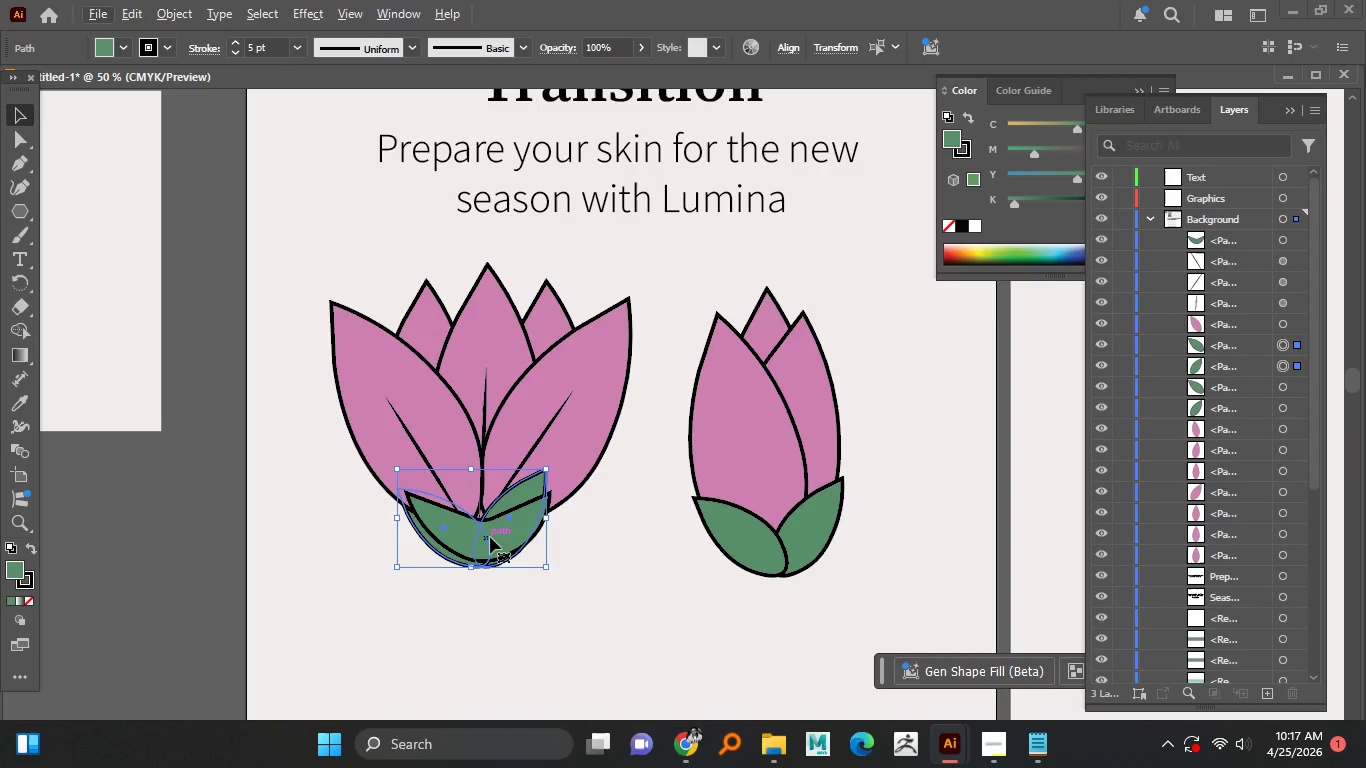 
hold_key(key=AltLeft, duration=1.52)
 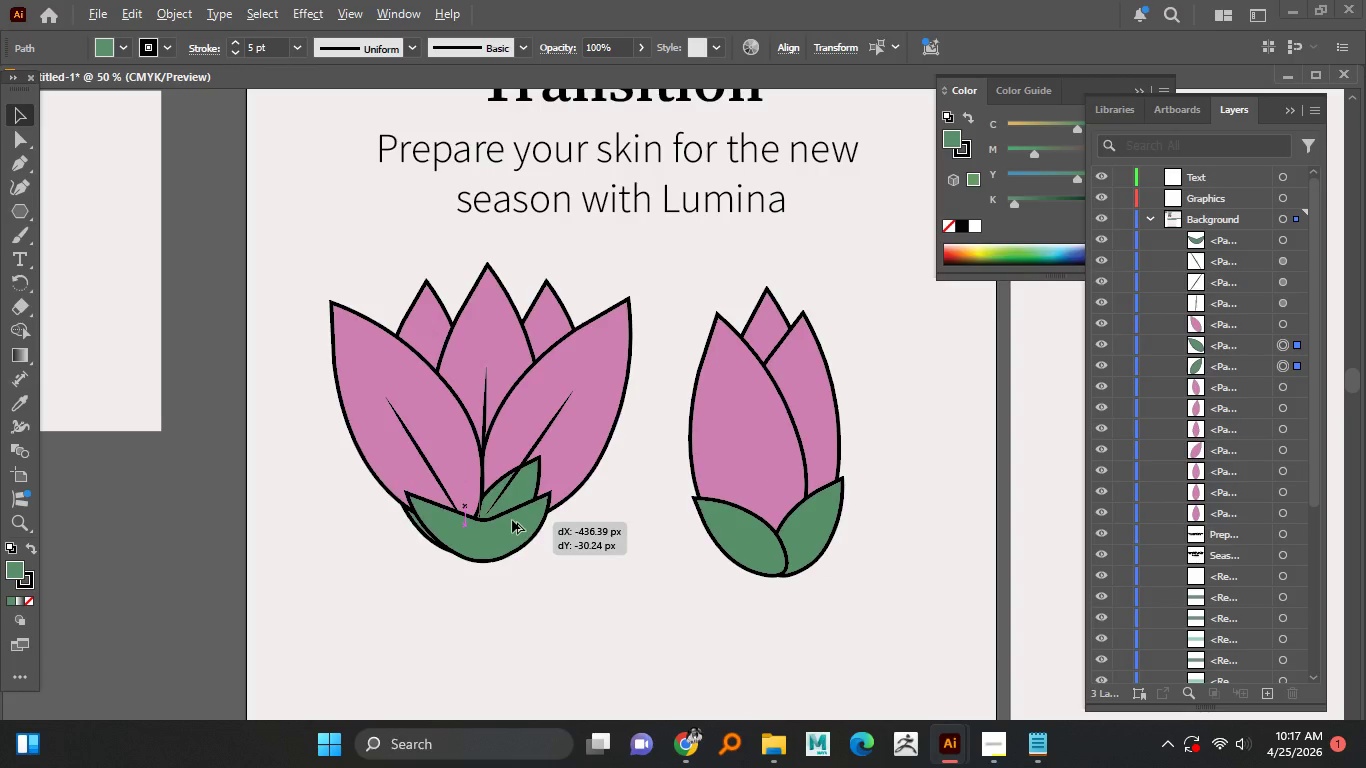 
hold_key(key=AltLeft, duration=1.5)
 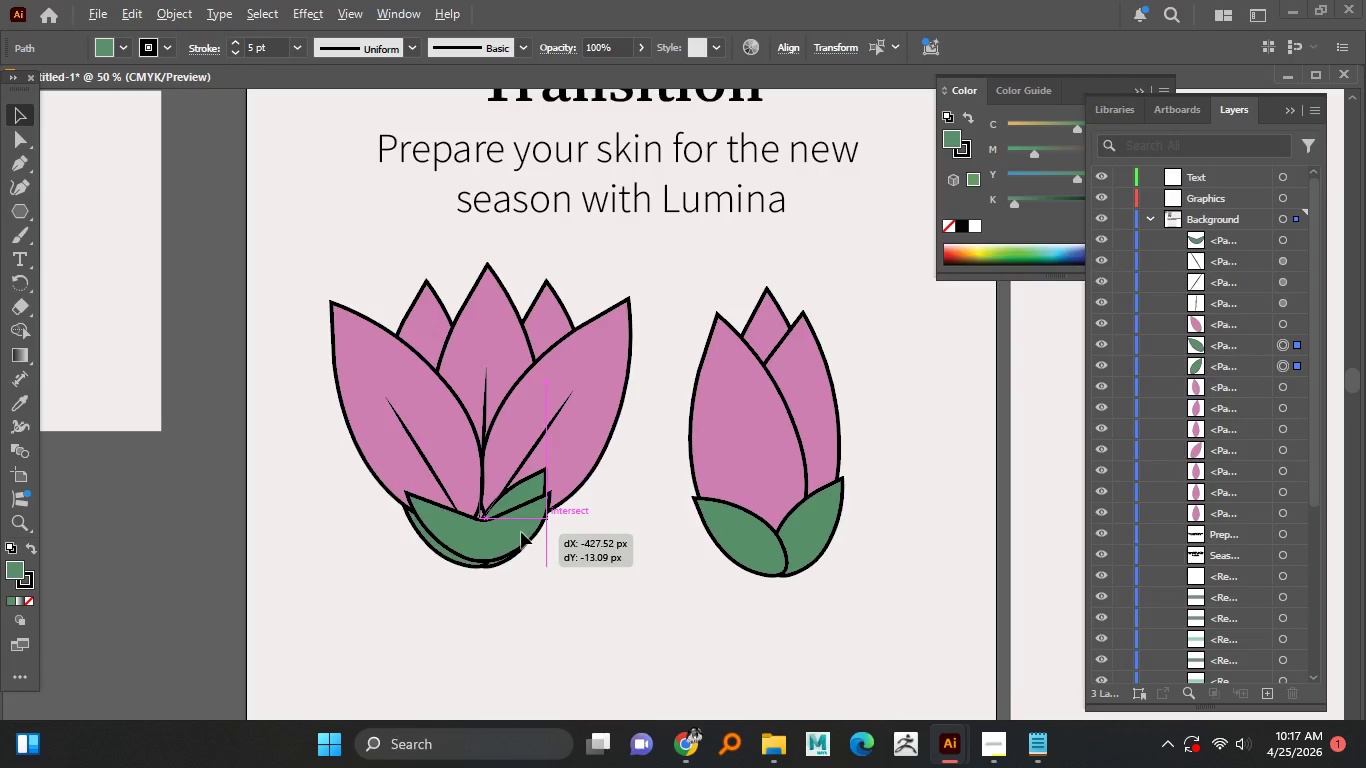 
key(Alt+AltLeft)
 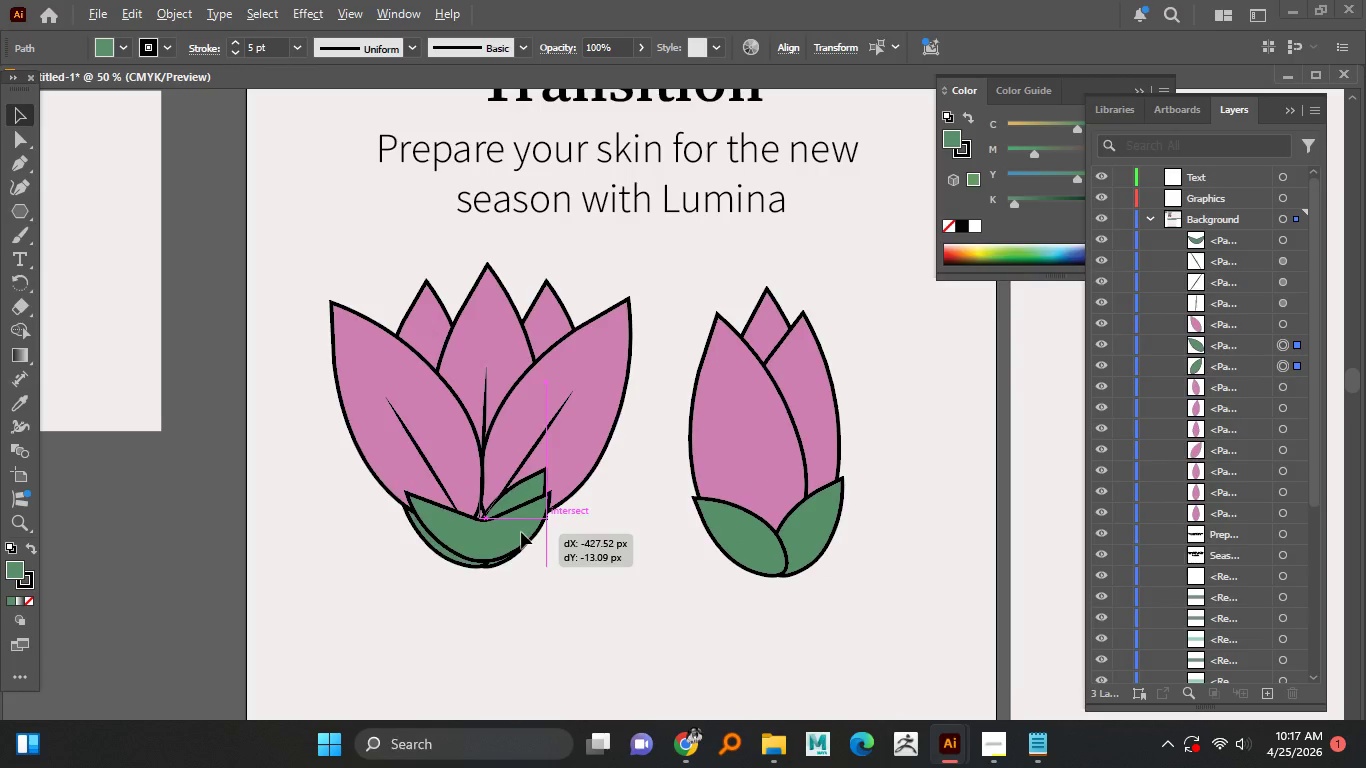 
key(Alt+AltLeft)
 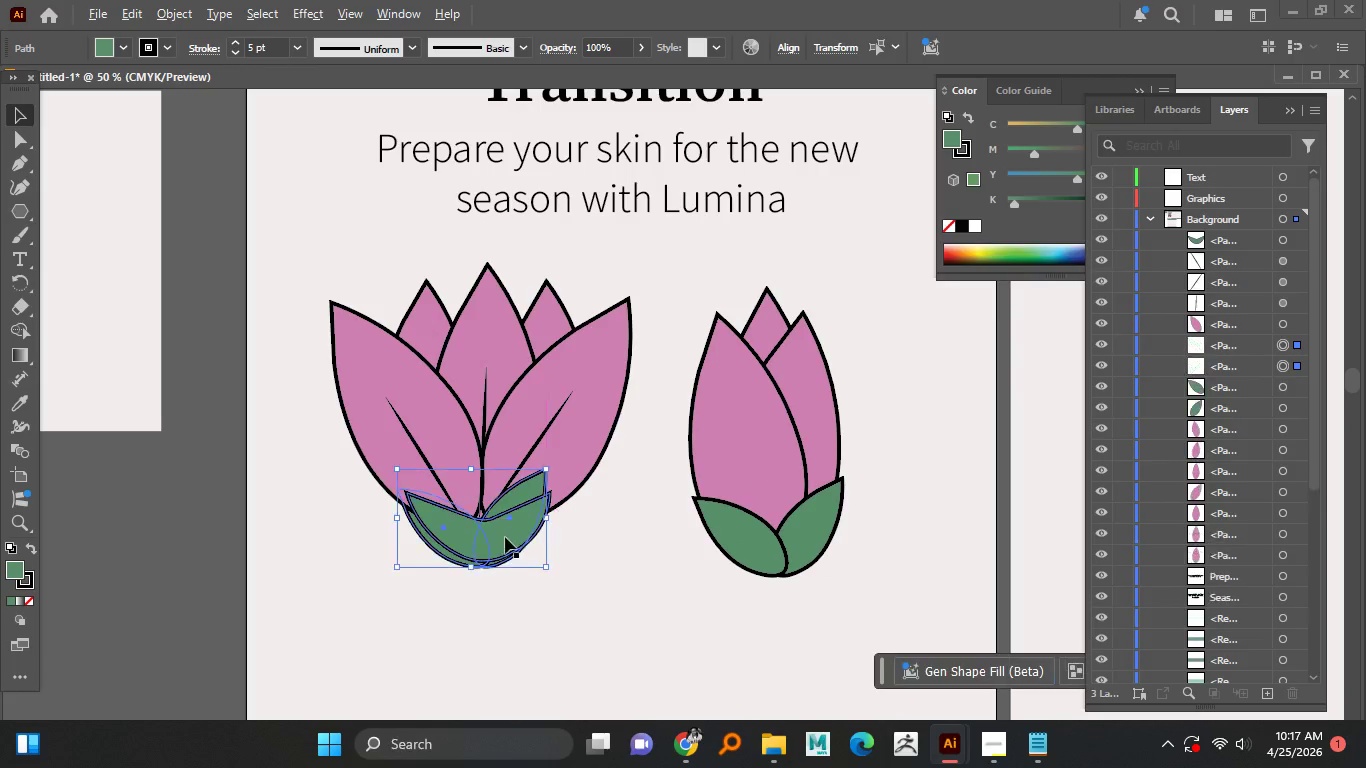 
key(Alt+AltLeft)
 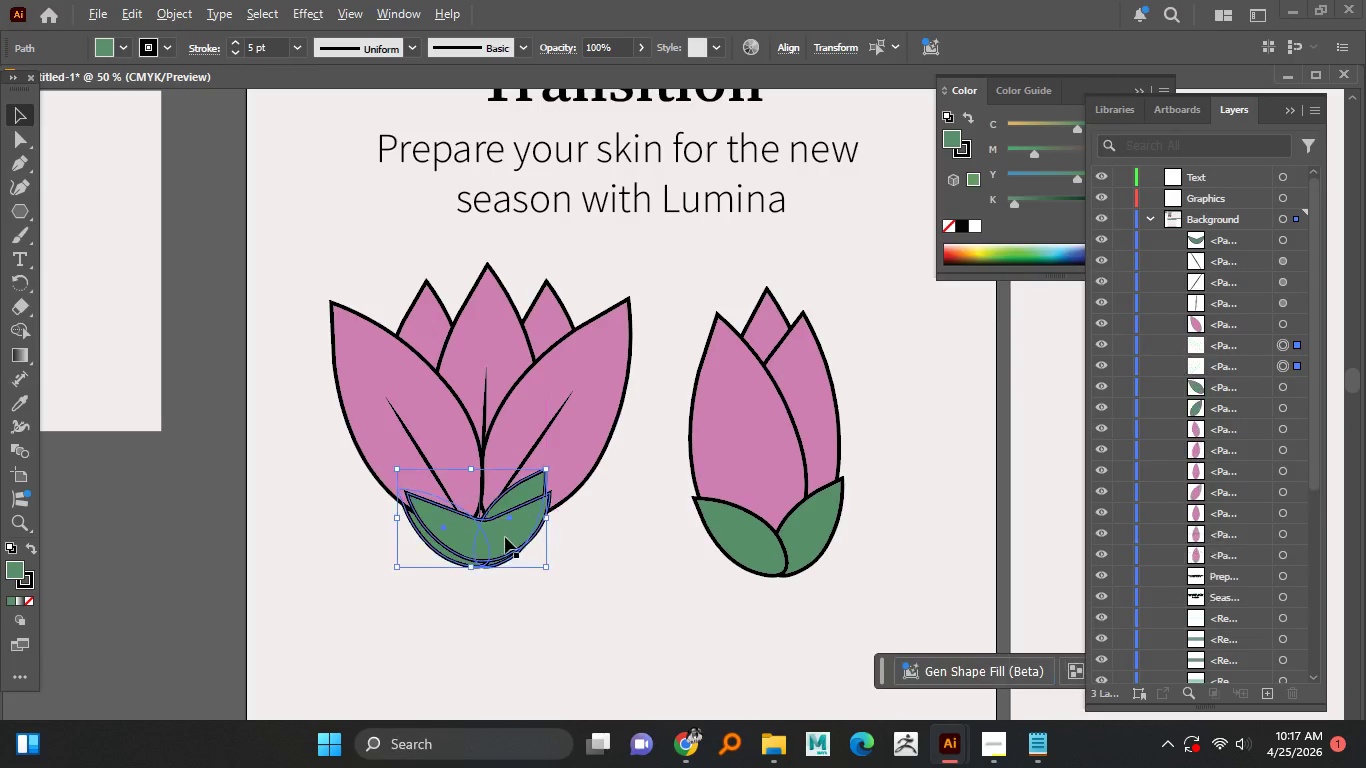 
key(Alt+AltLeft)
 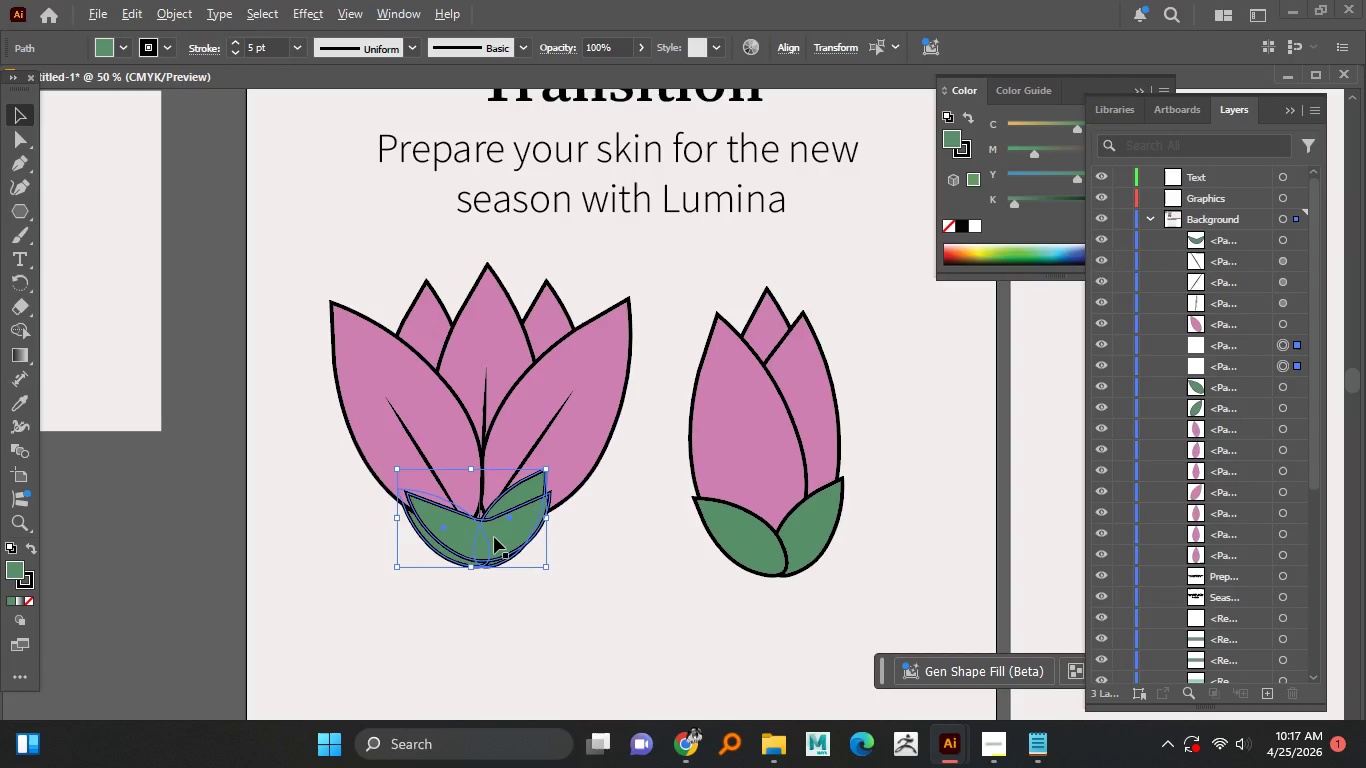 
key(Alt+AltLeft)
 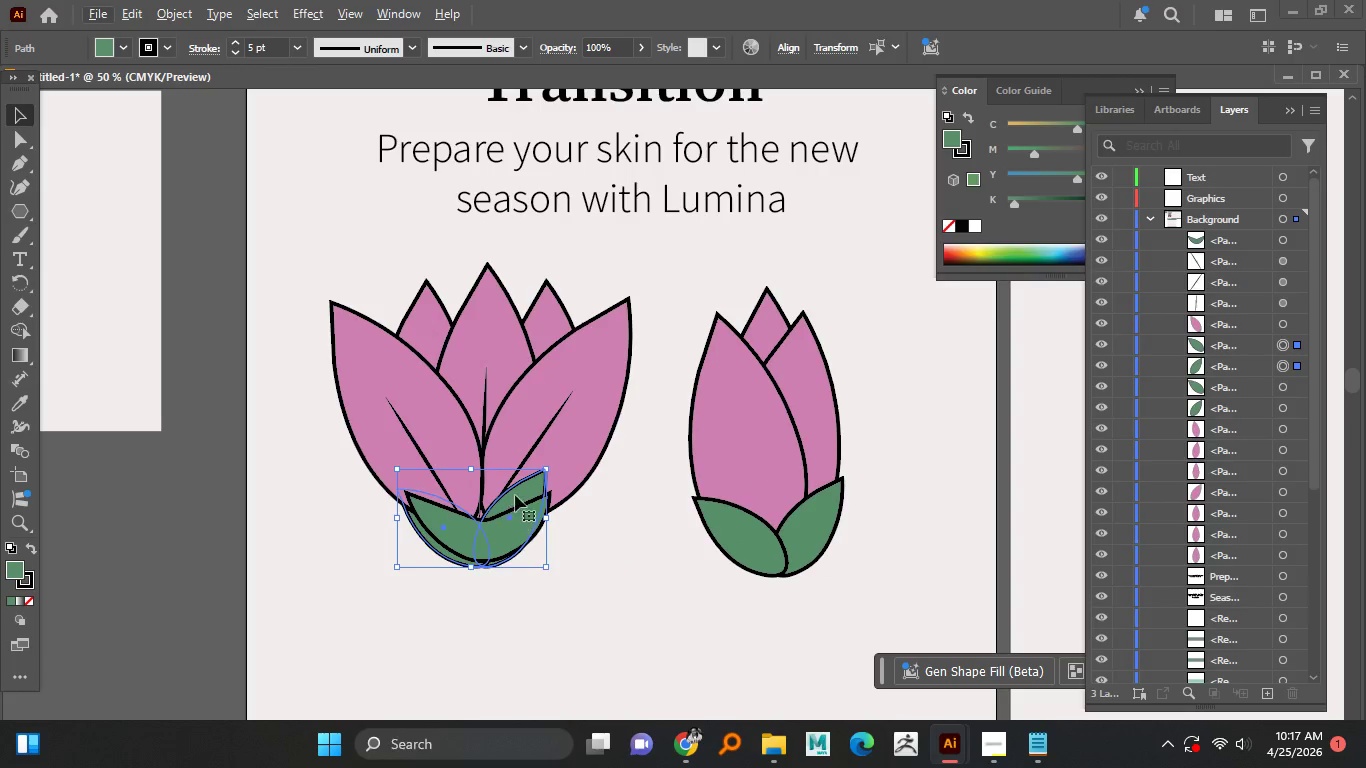 
right_click([515, 492])
 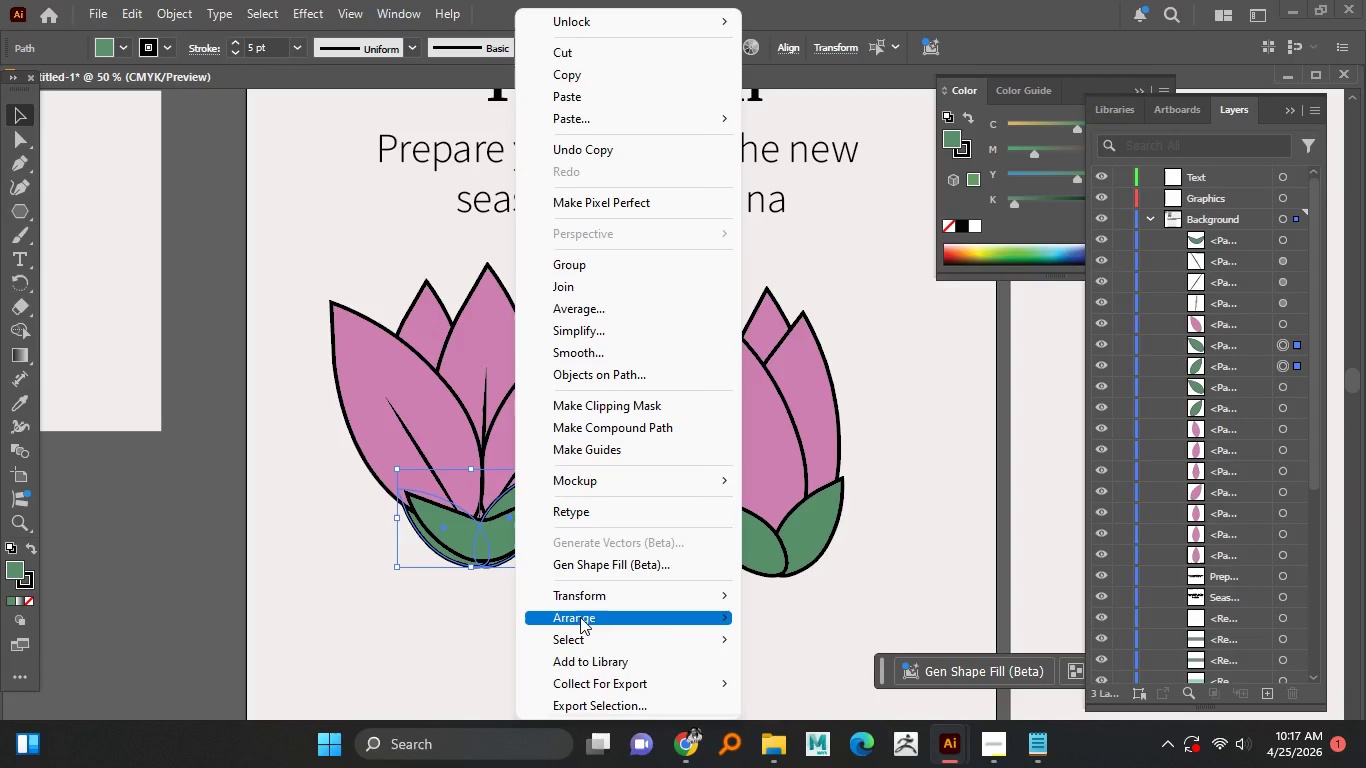 
left_click([580, 617])
 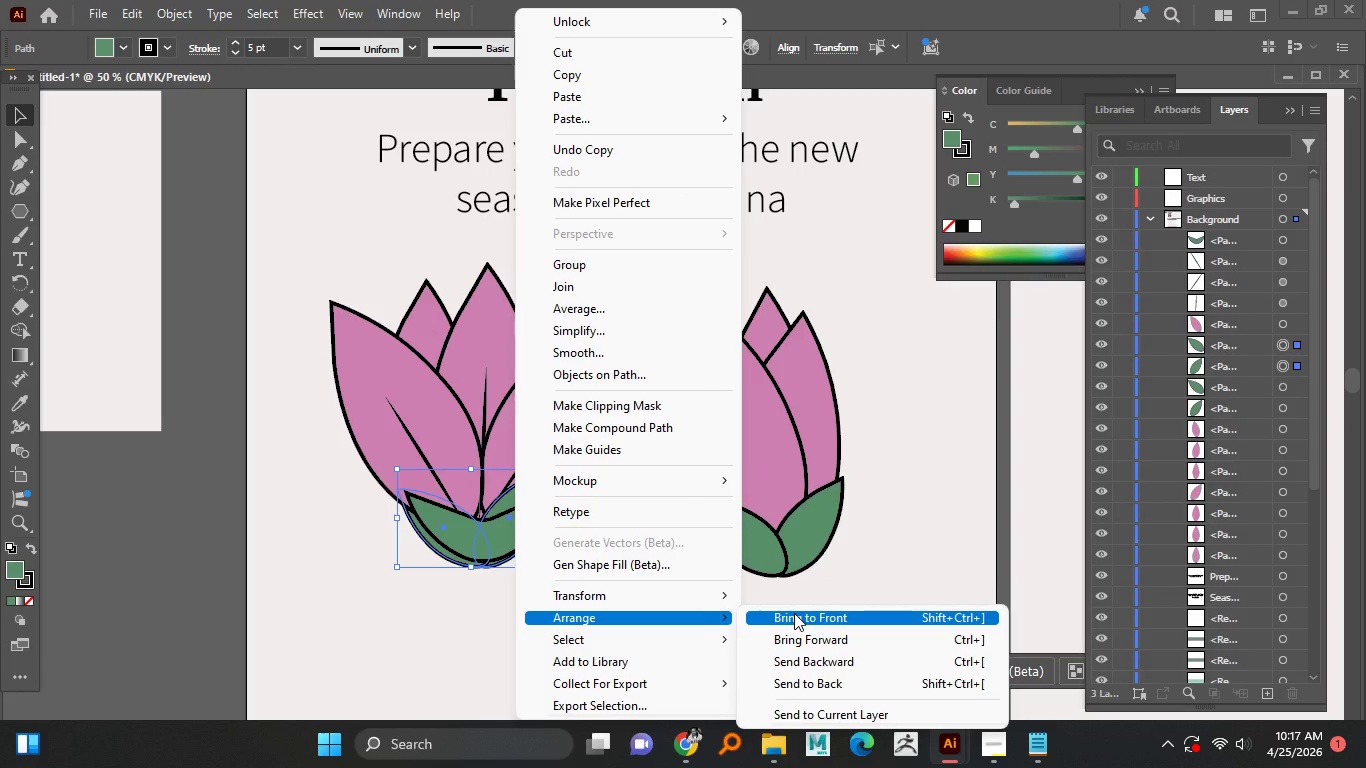 
left_click([794, 613])
 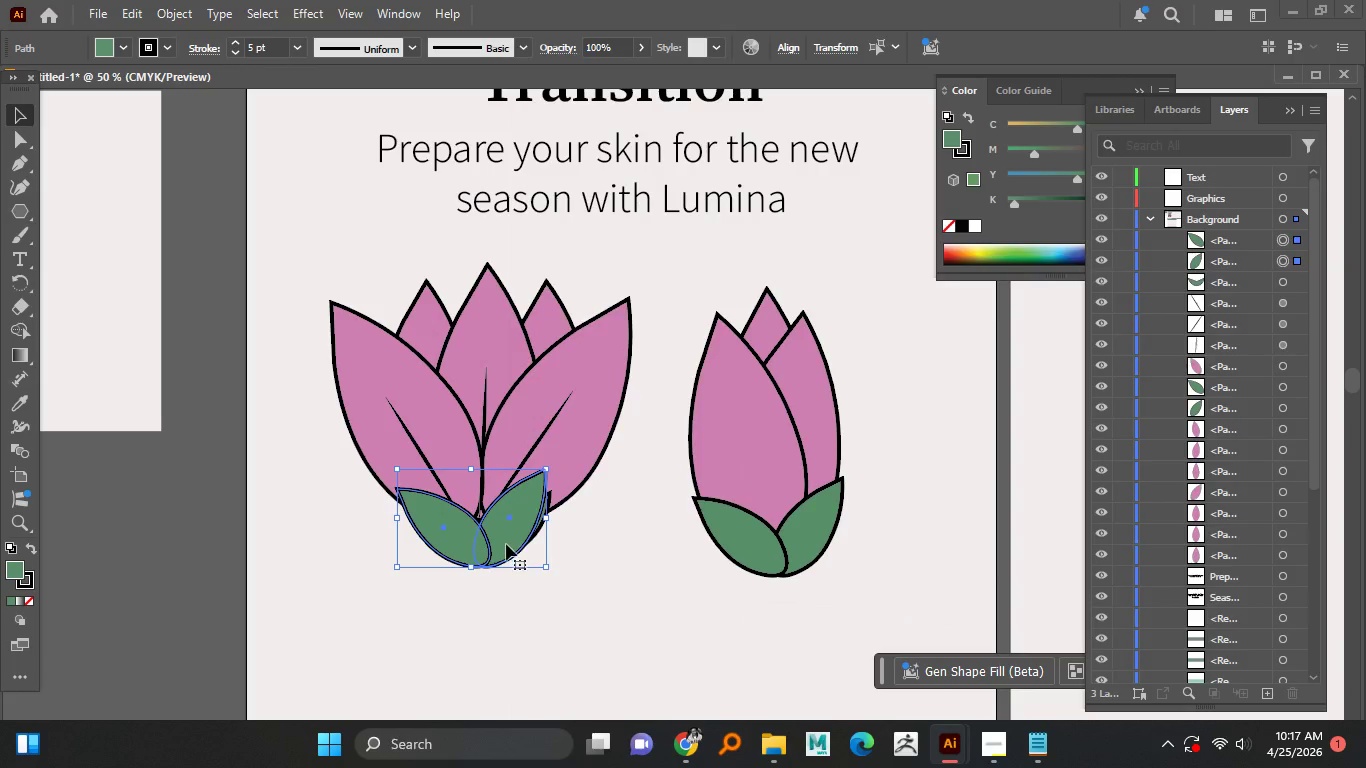 
left_click_drag(start_coordinate=[505, 544], to_coordinate=[496, 633])
 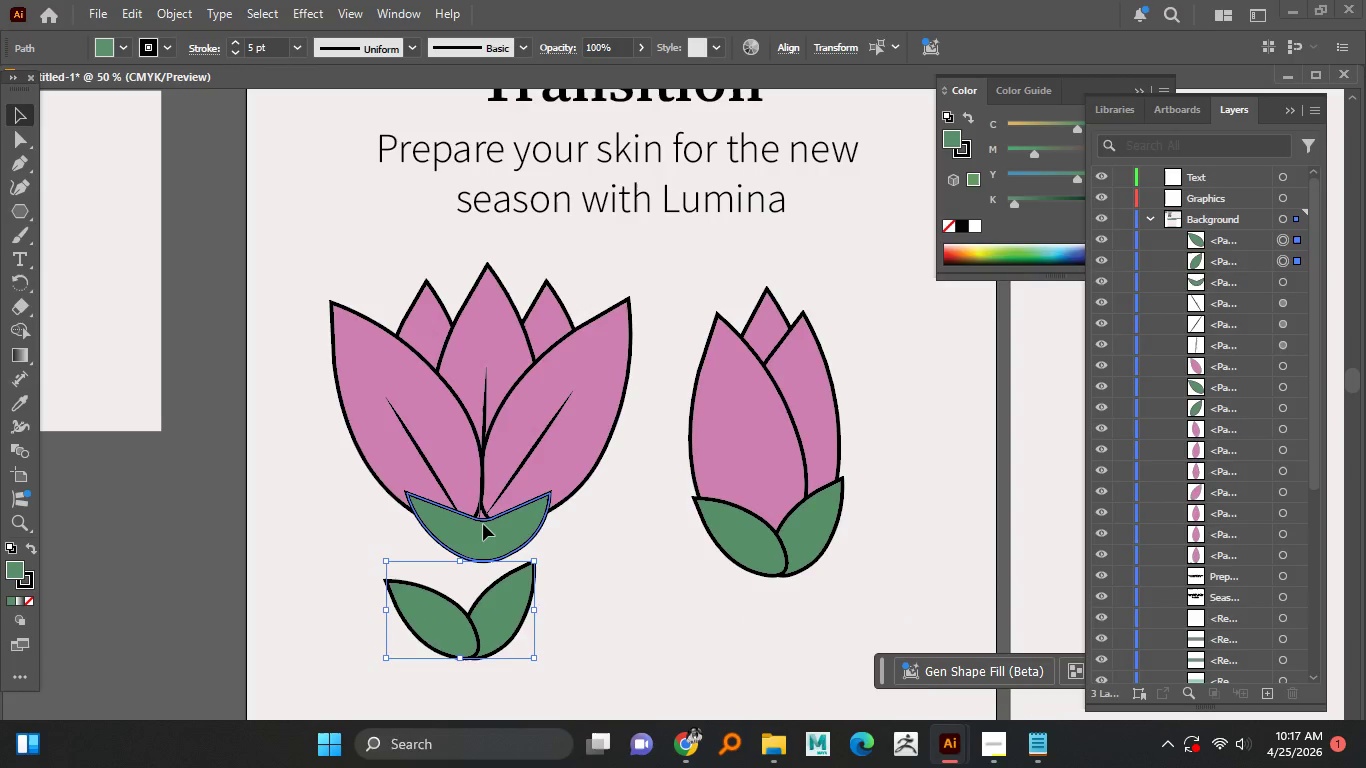 
left_click([483, 524])
 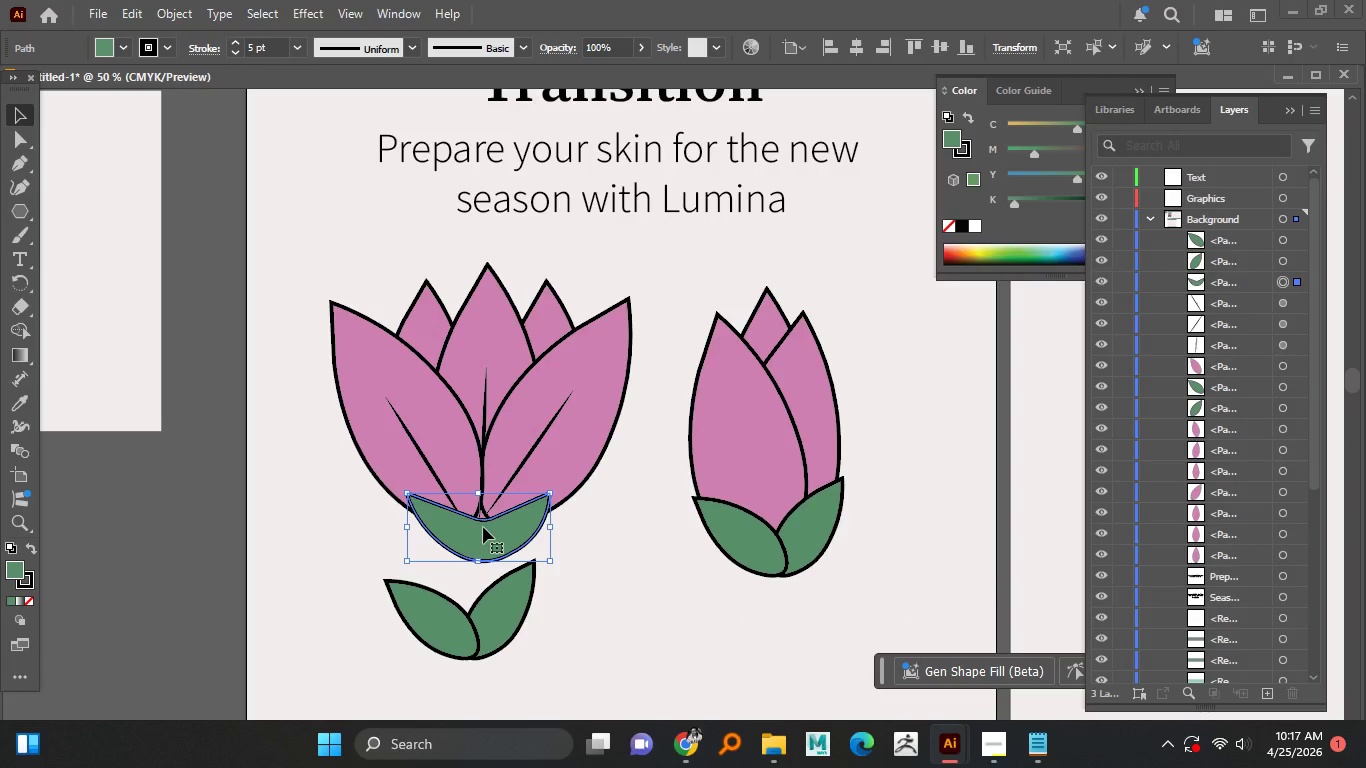 
key(Delete)
 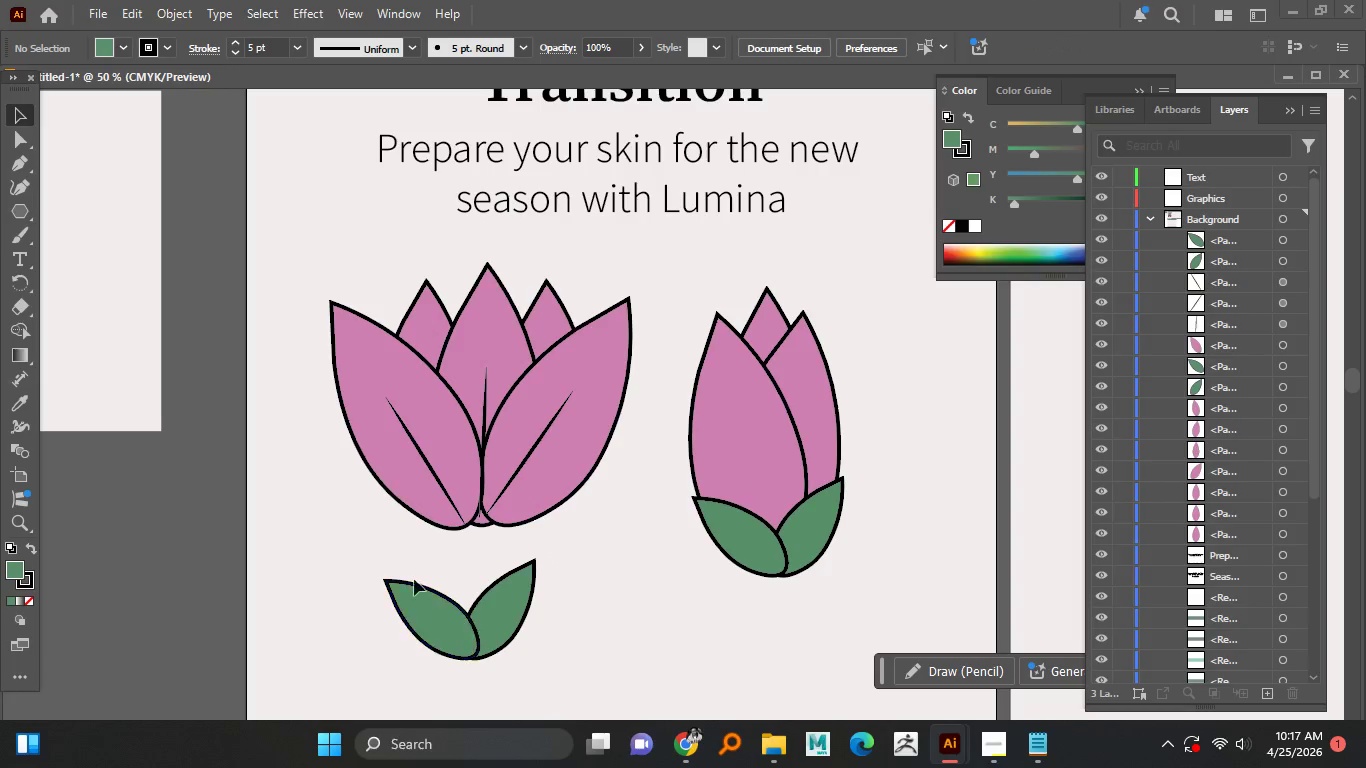 
left_click_drag(start_coordinate=[416, 585], to_coordinate=[475, 627])
 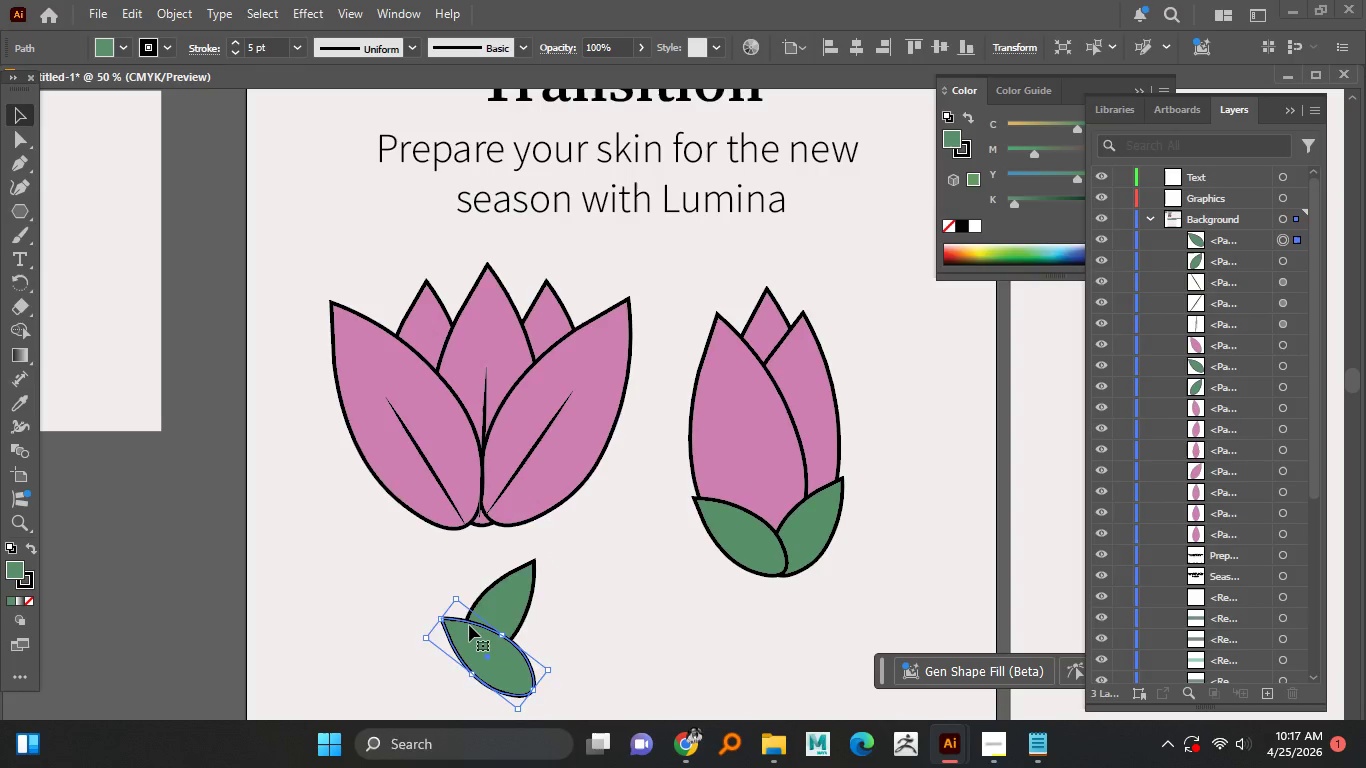 
key(Control+Z)
 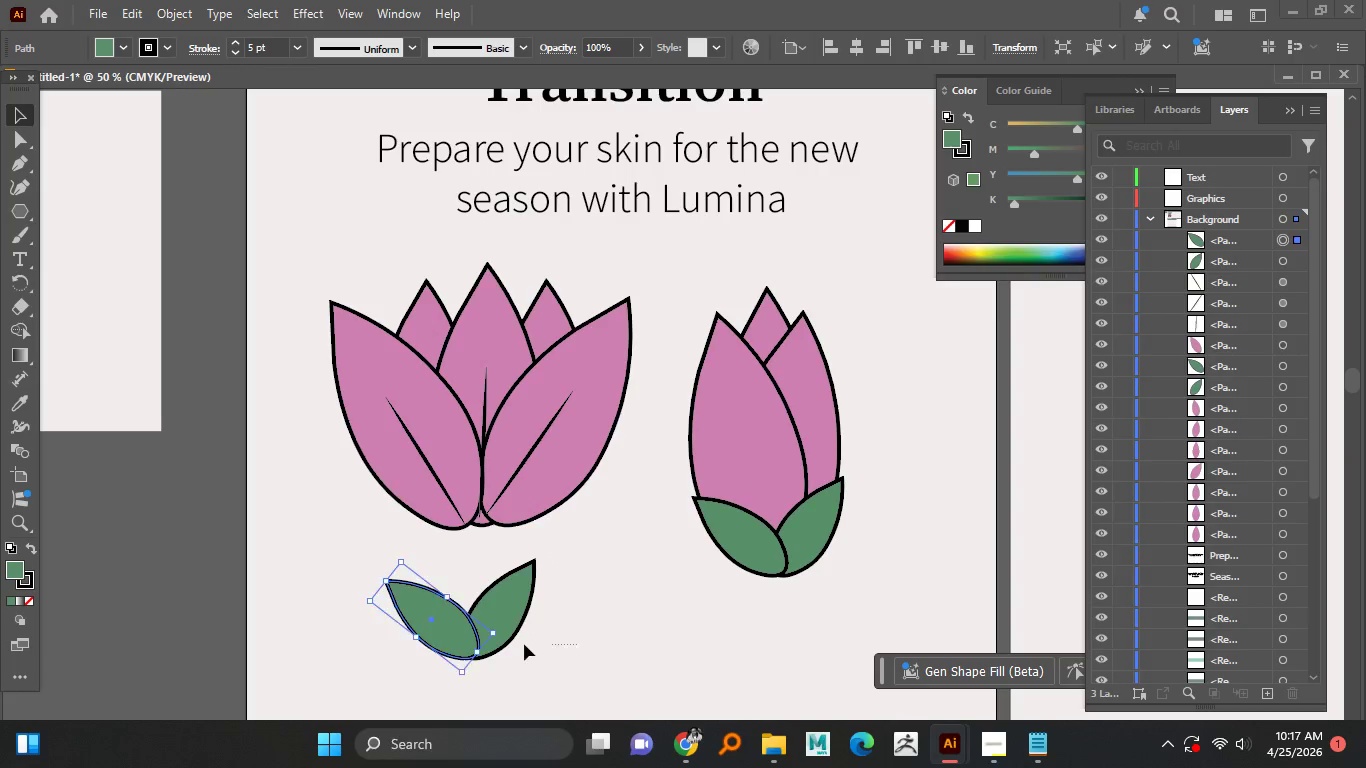 
left_click_drag(start_coordinate=[579, 645], to_coordinate=[473, 621])
 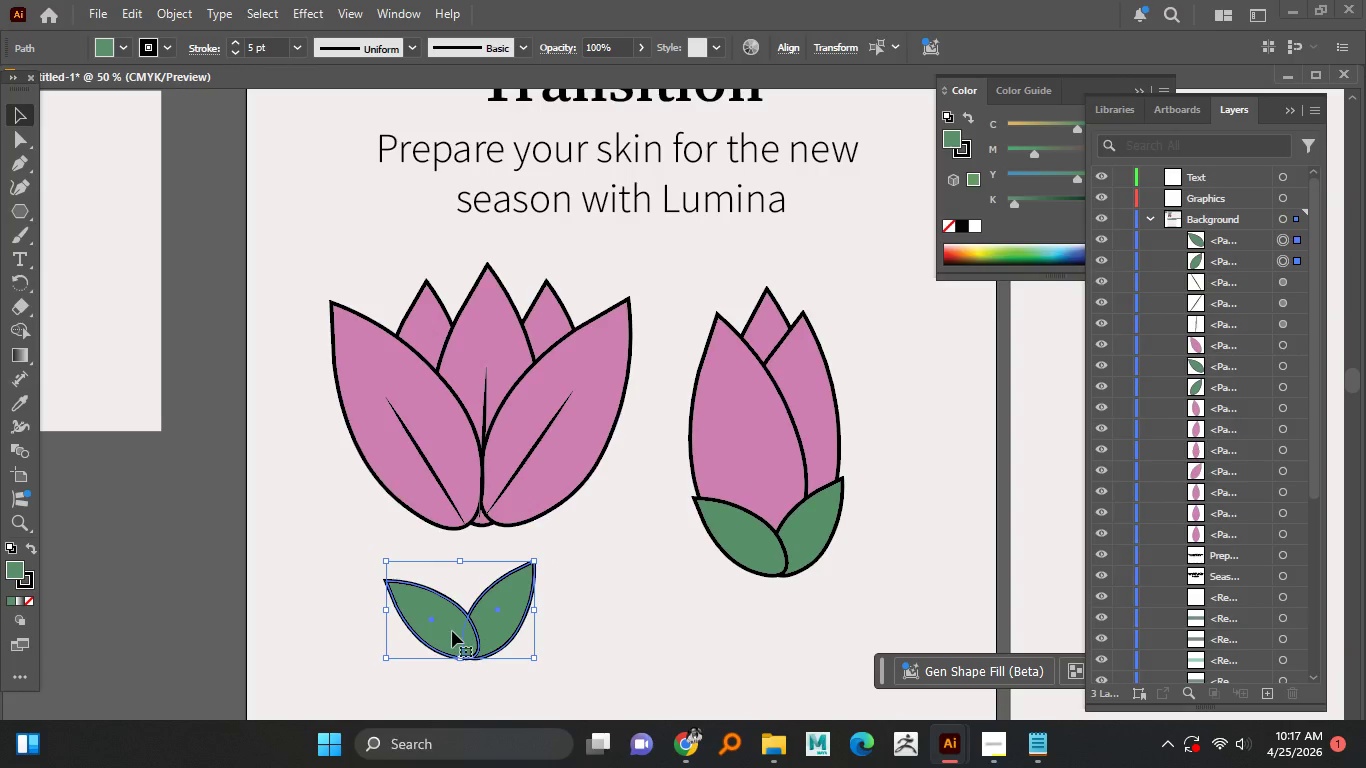 
left_click_drag(start_coordinate=[452, 631], to_coordinate=[466, 532])
 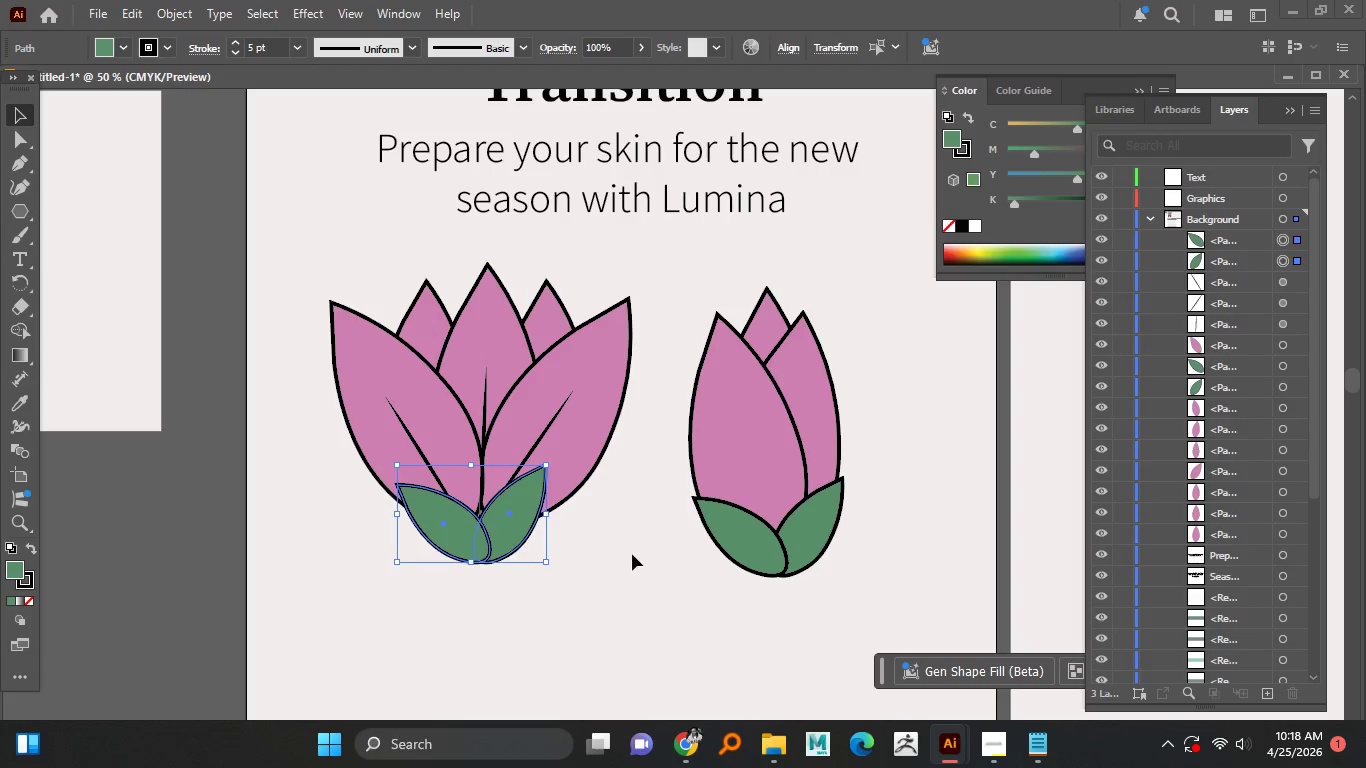 
left_click([632, 554])
 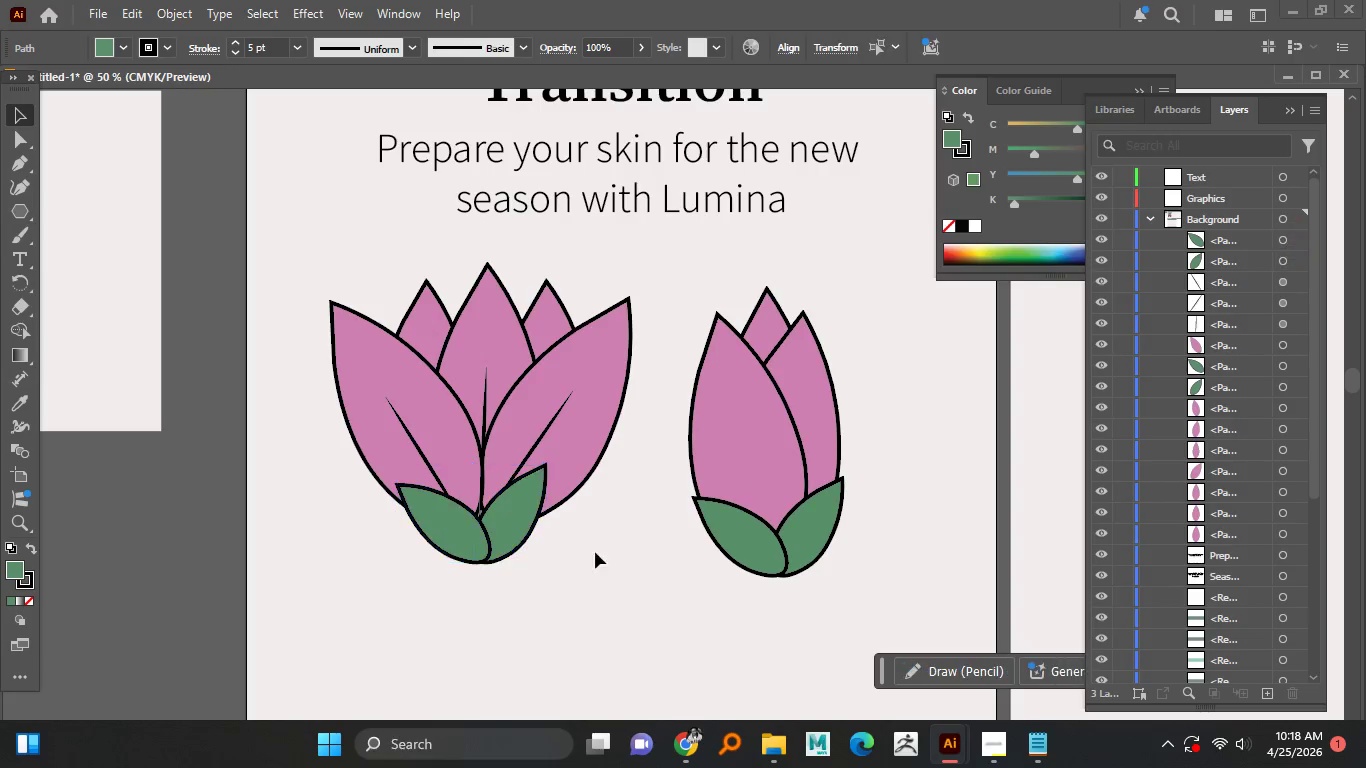 
hold_key(key=MetaLeft, duration=1.52)
scroll: coordinate [591, 552], scroll_direction: down, amount: 3.0
 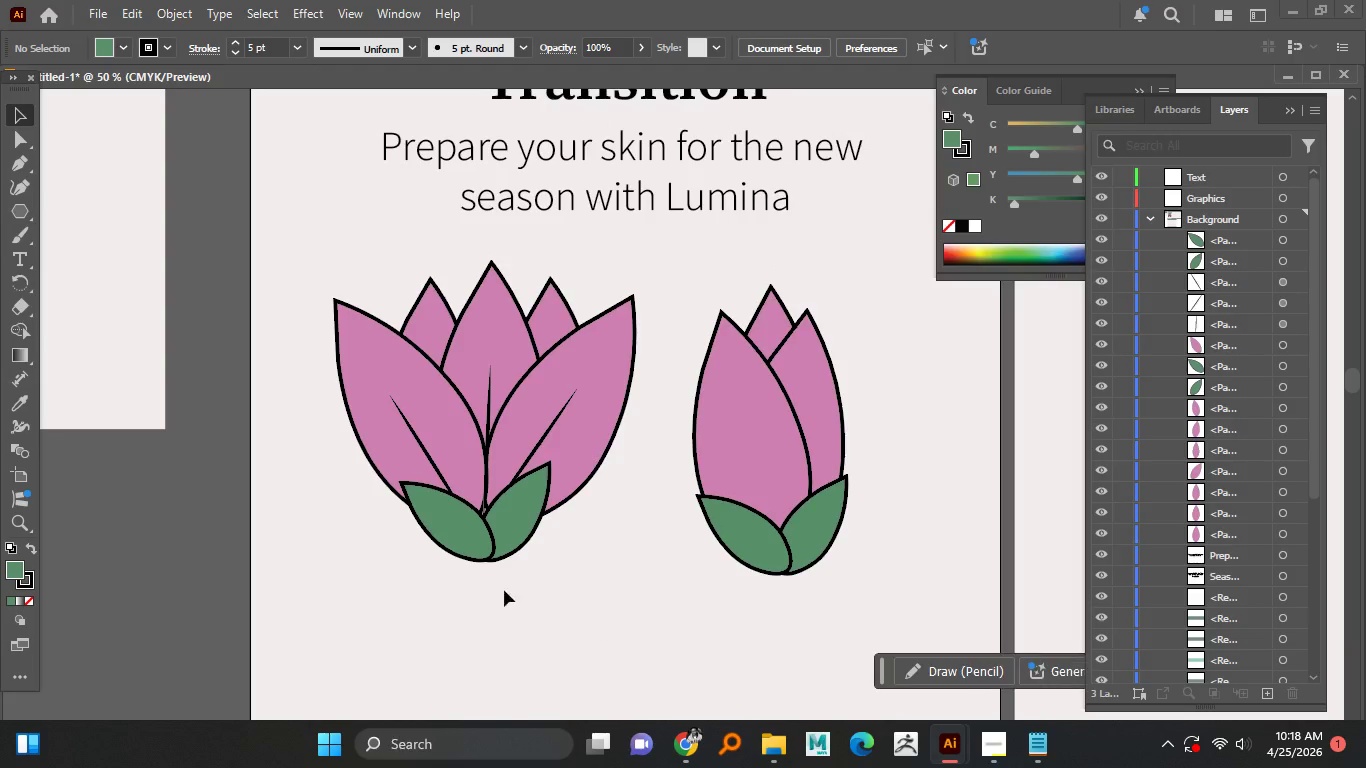 
key(Meta+MetaLeft)
 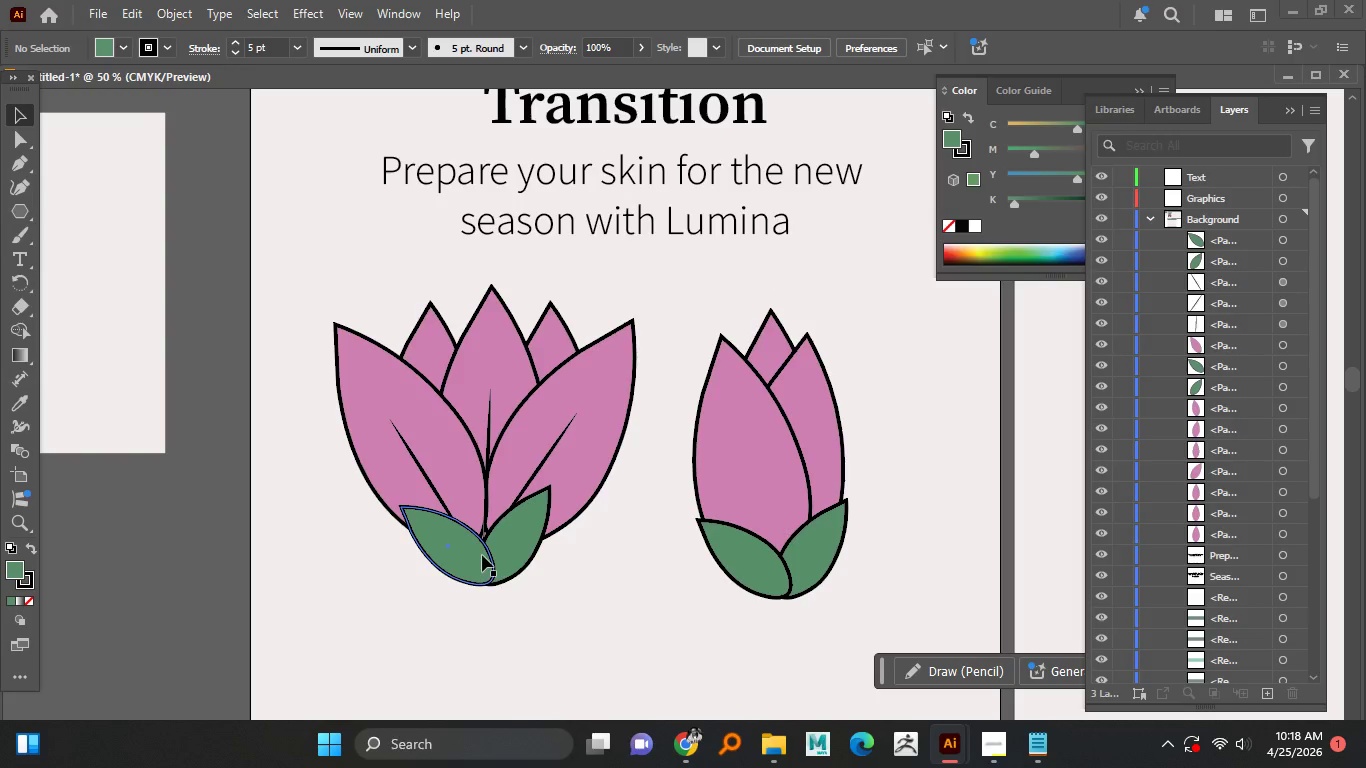 
key(Meta+MetaLeft)
 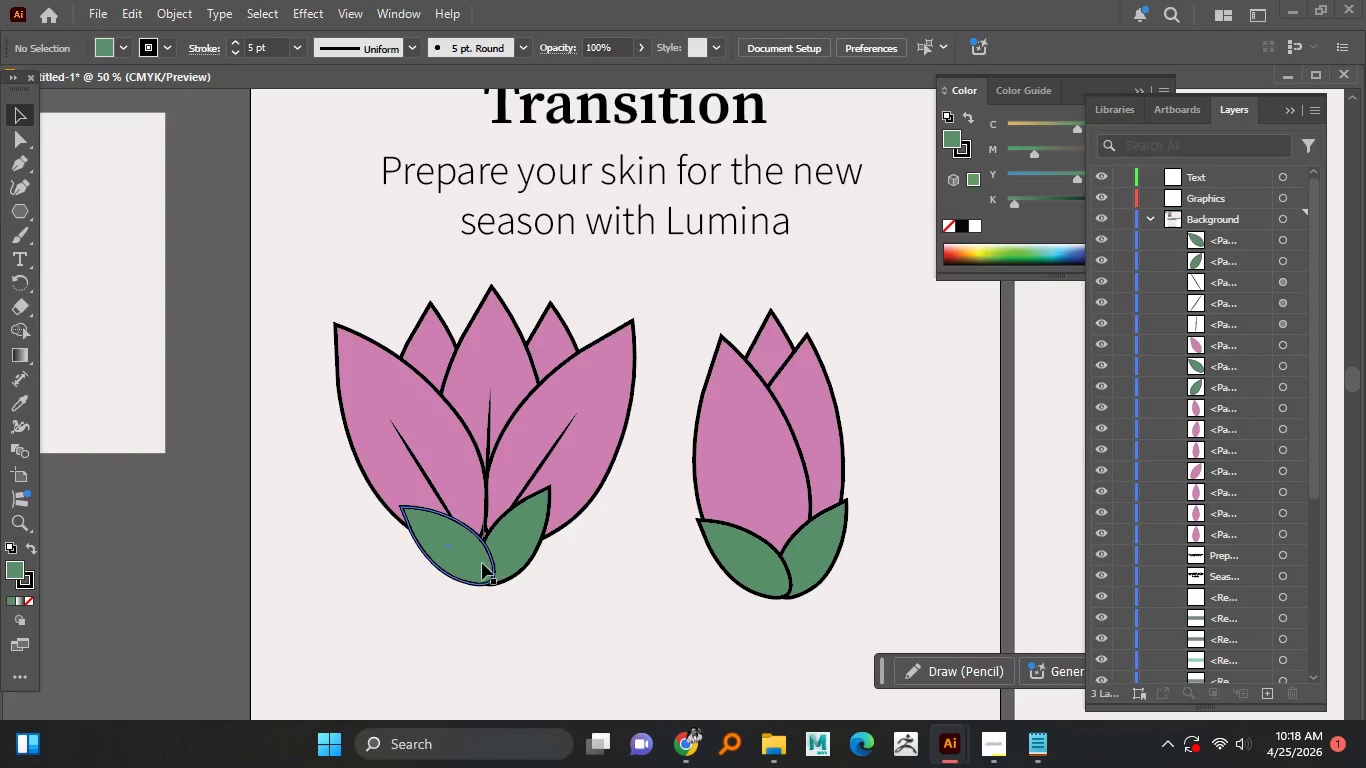 
key(Meta+MetaLeft)
 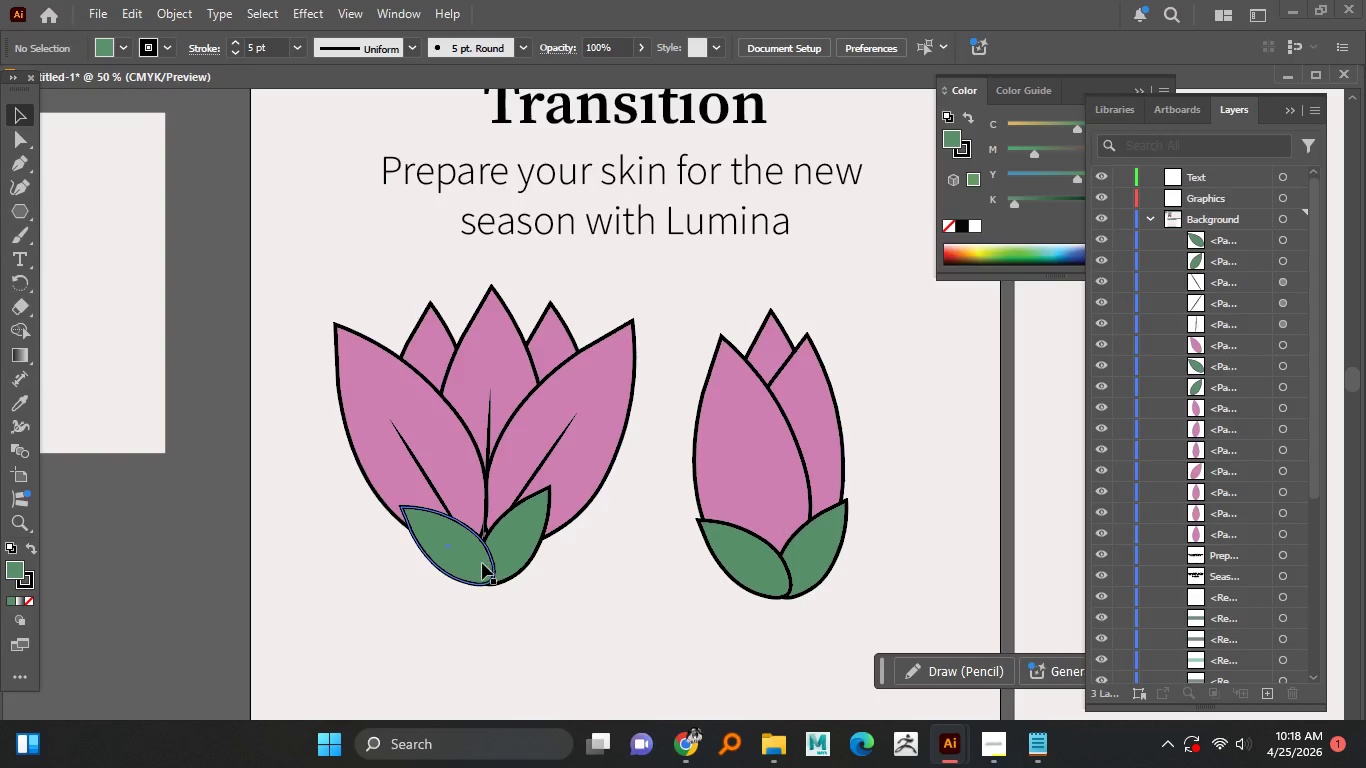 
key(Meta+MetaLeft)
 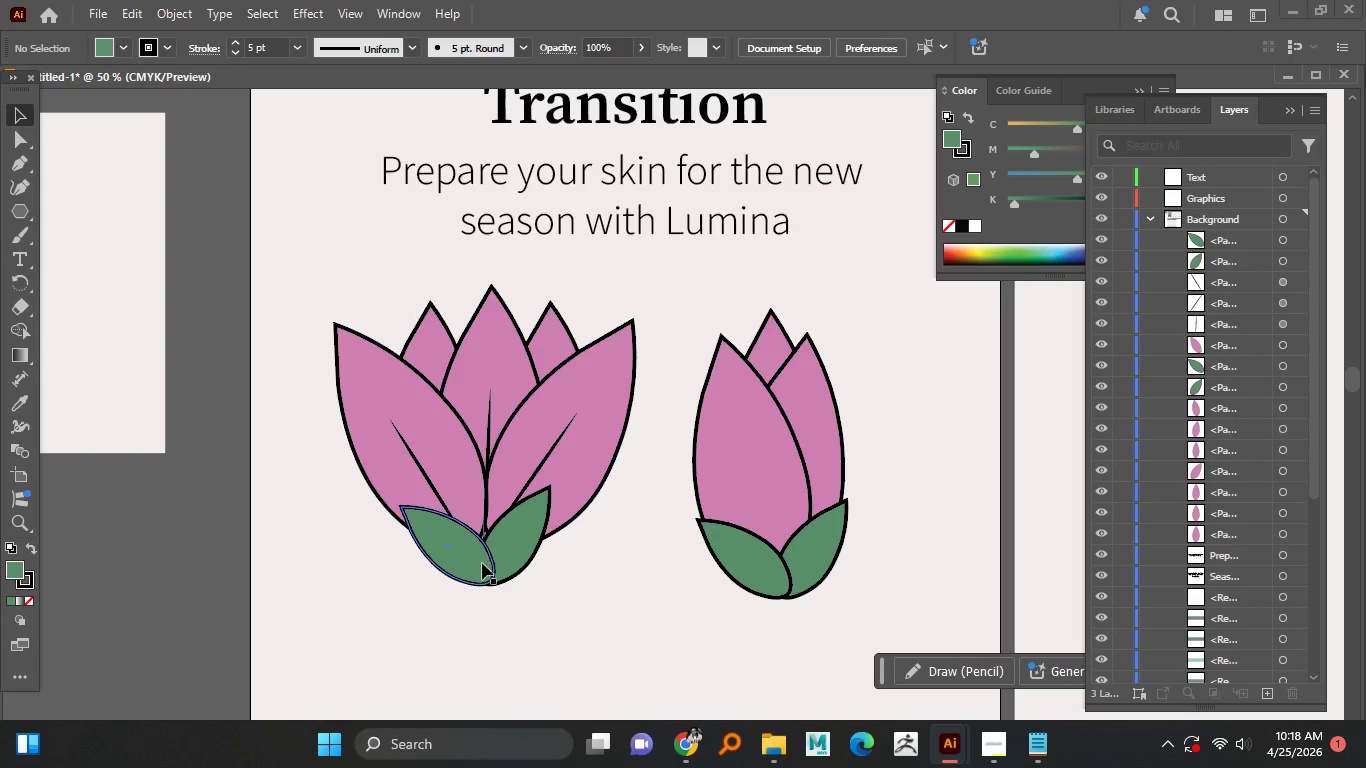 
key(Meta+MetaLeft)
 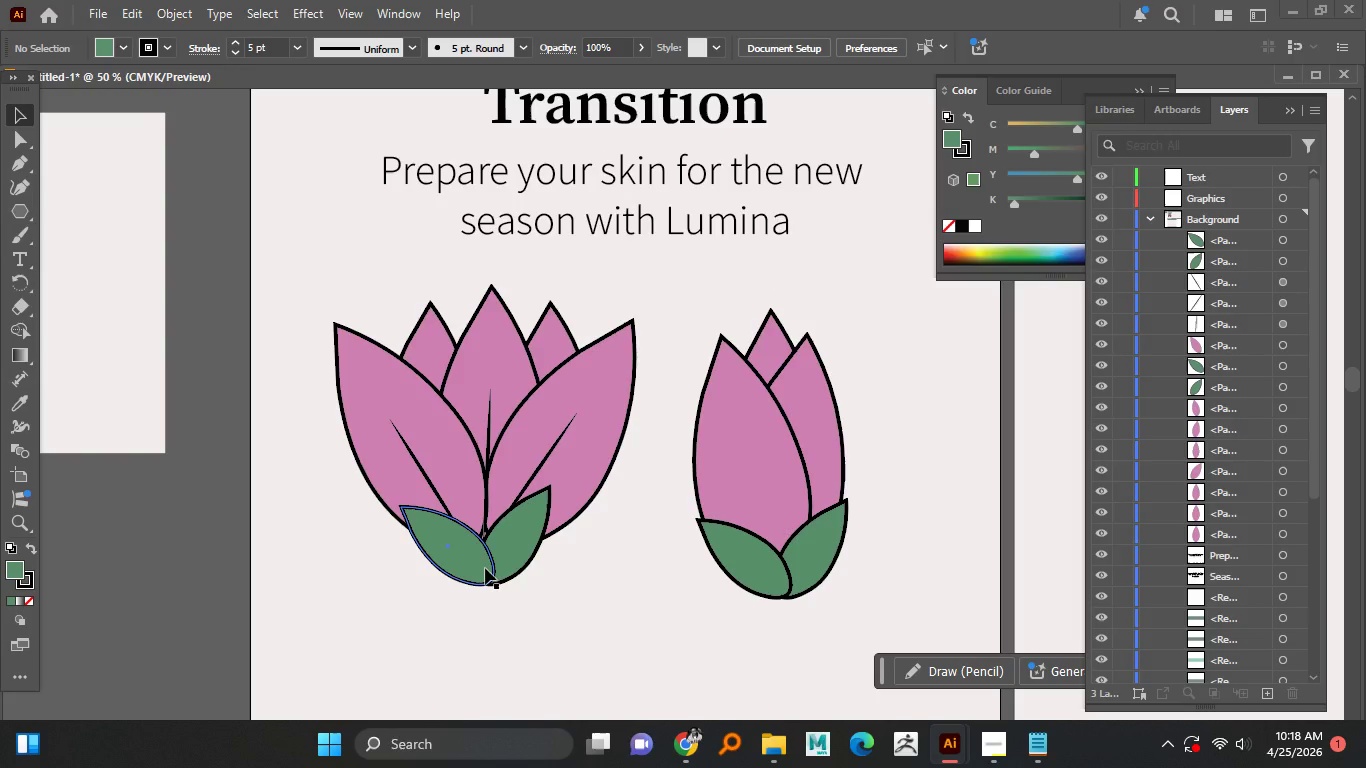 
key(Meta+MetaLeft)
 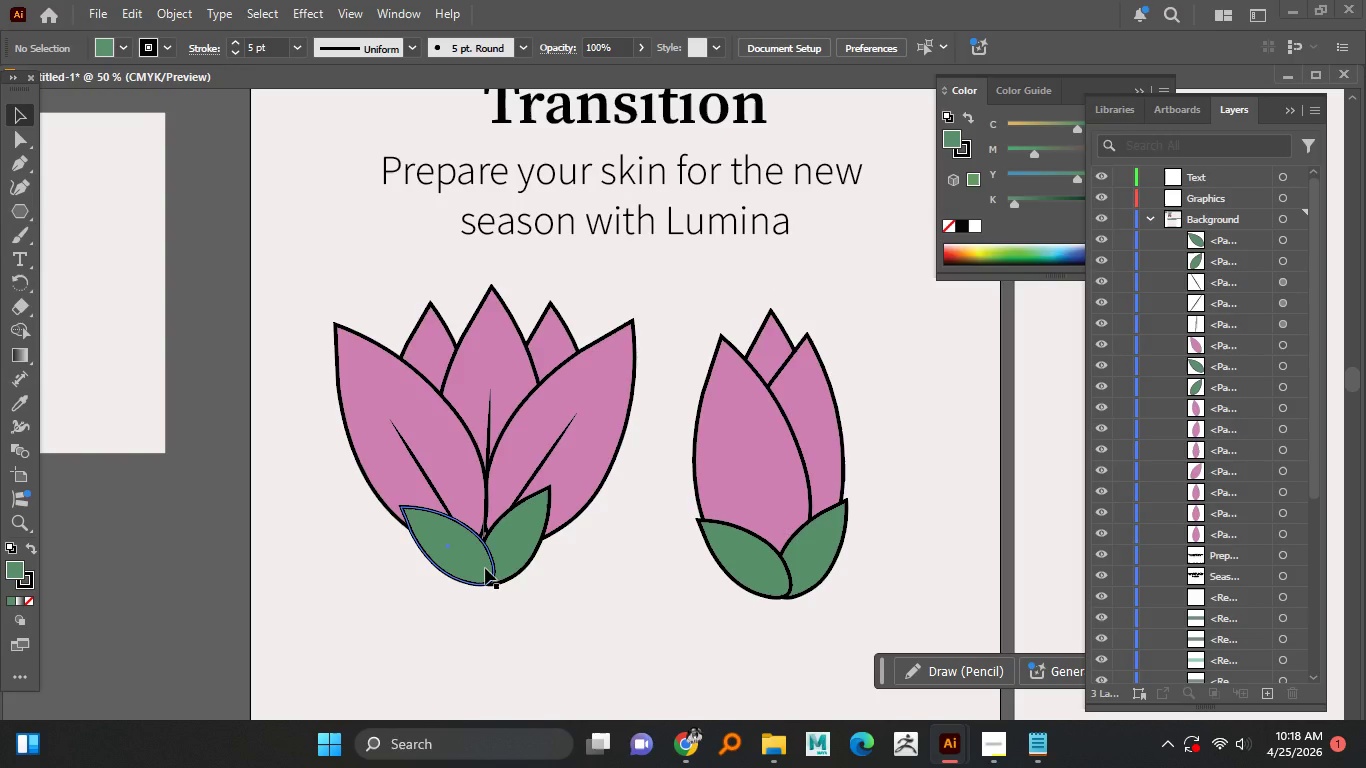 
key(Meta+MetaLeft)
 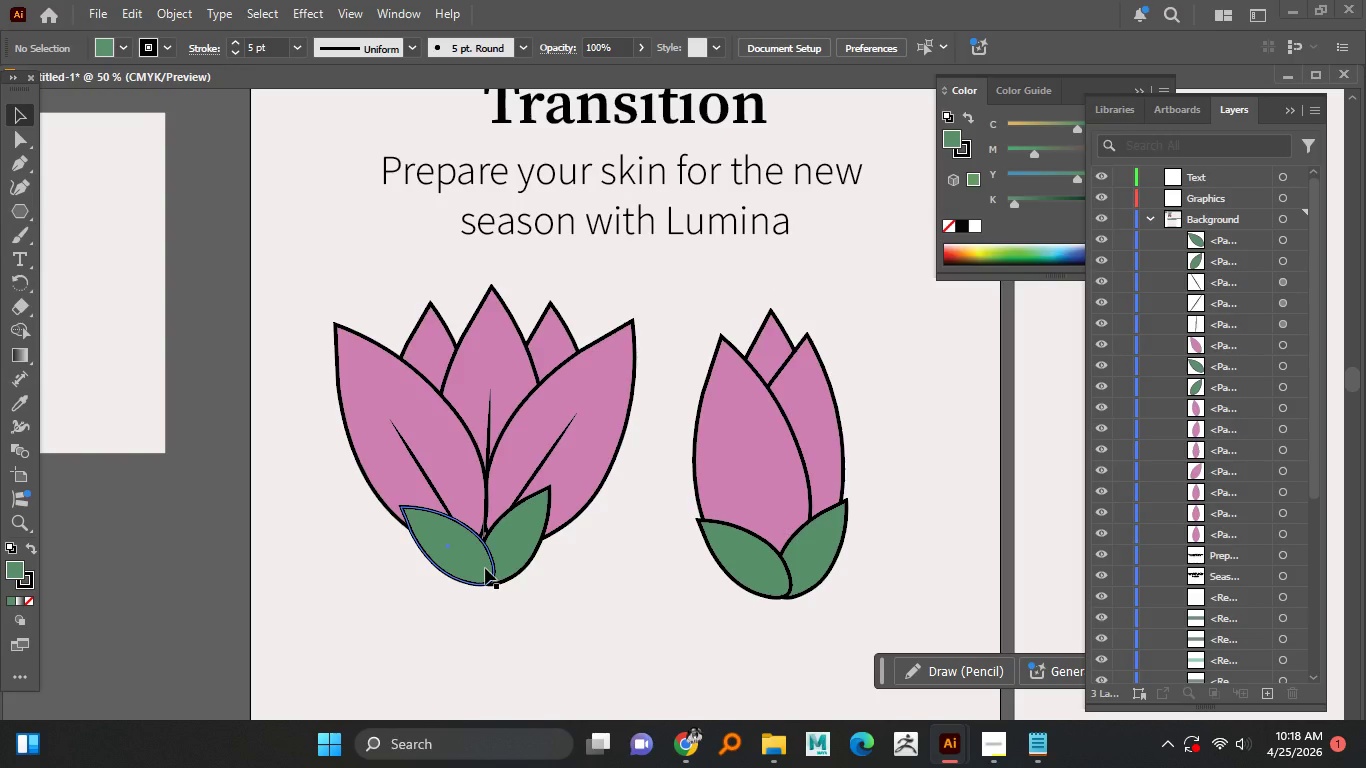 
key(Meta+MetaLeft)
 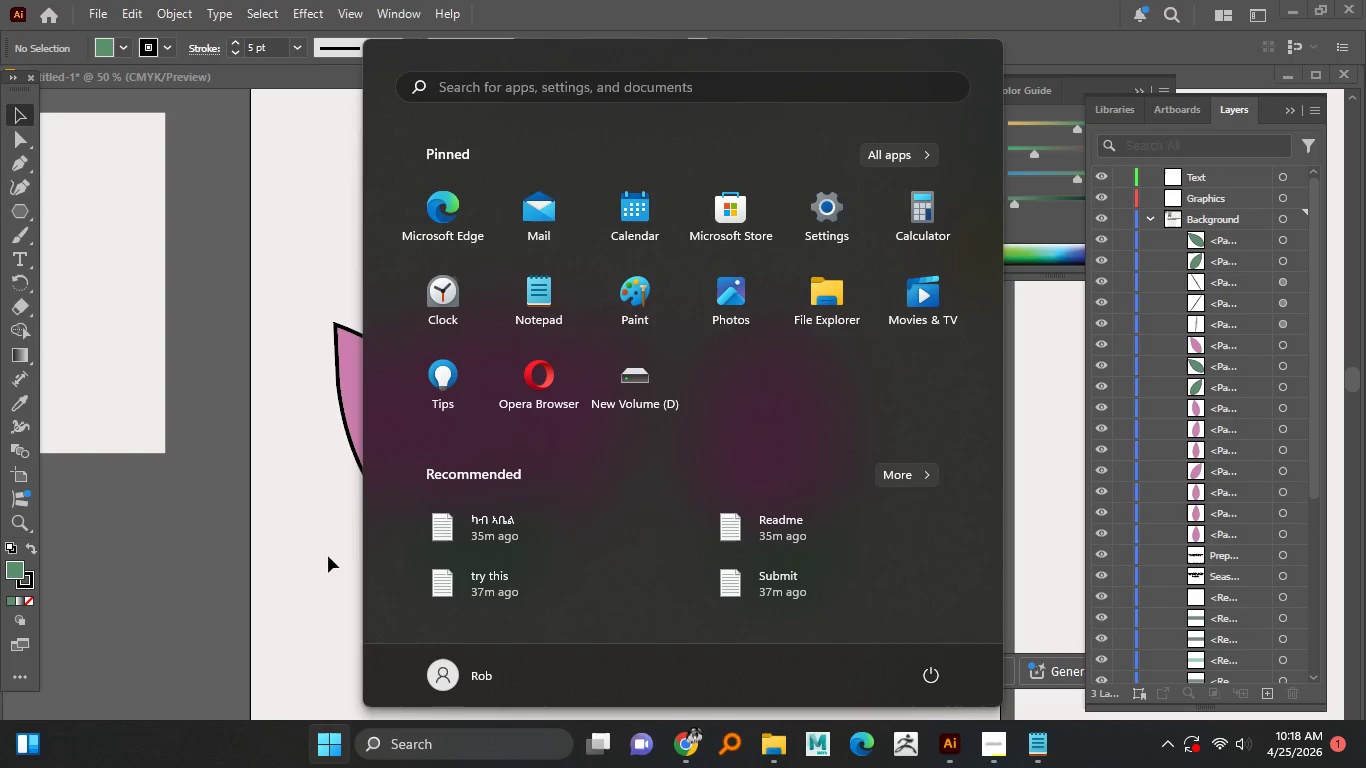 
scroll: coordinate [481, 560], scroll_direction: up, amount: 1.0
 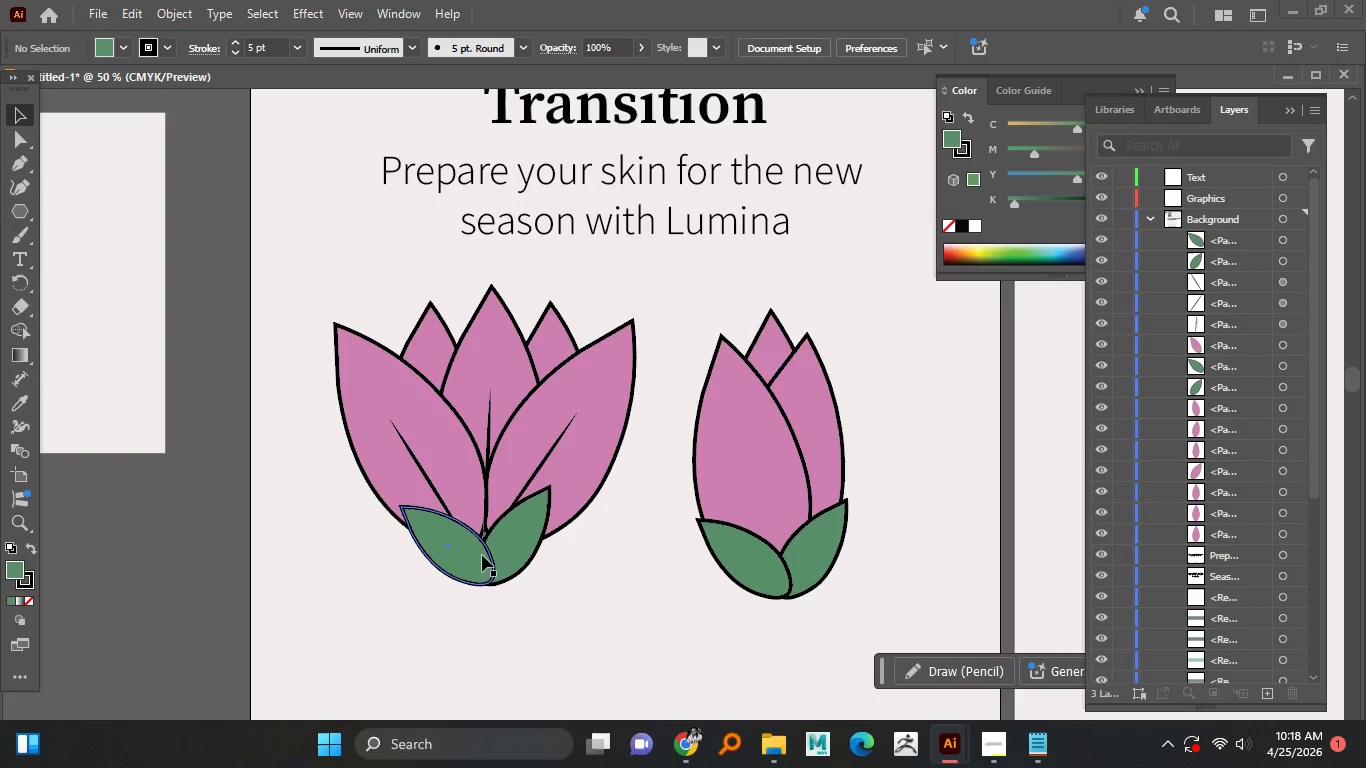 
key(Meta+MetaLeft)
 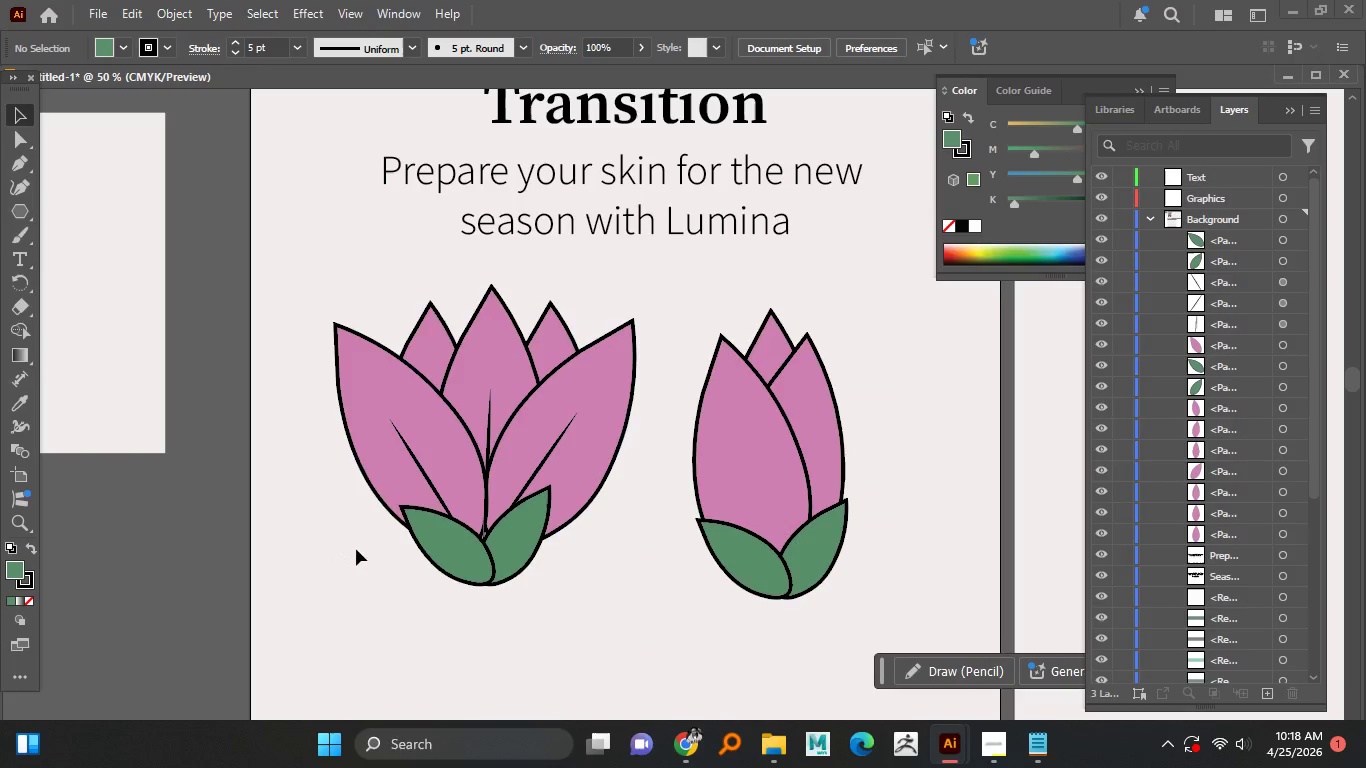 
hold_key(key=AltLeft, duration=0.62)
scroll: coordinate [470, 573], scroll_direction: up, amount: 2.0
 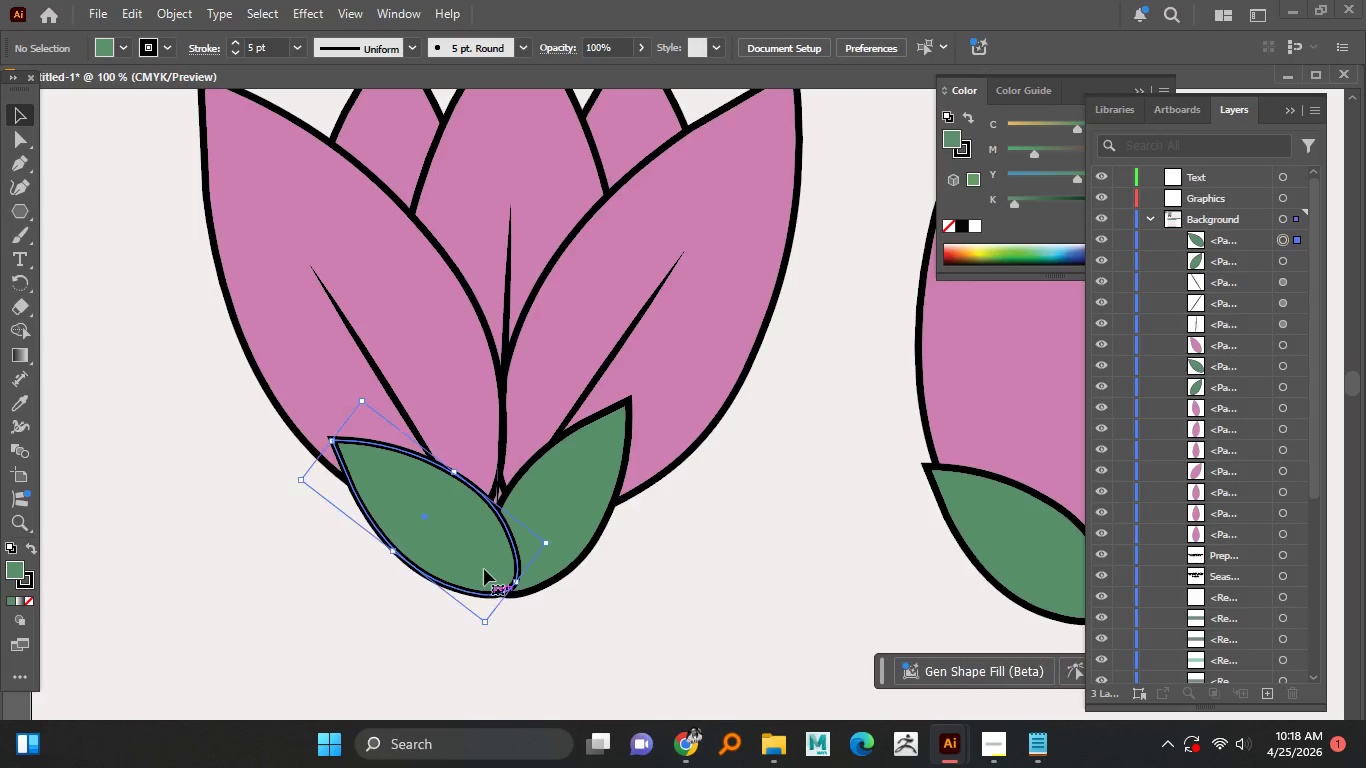 
double_click([484, 554])
 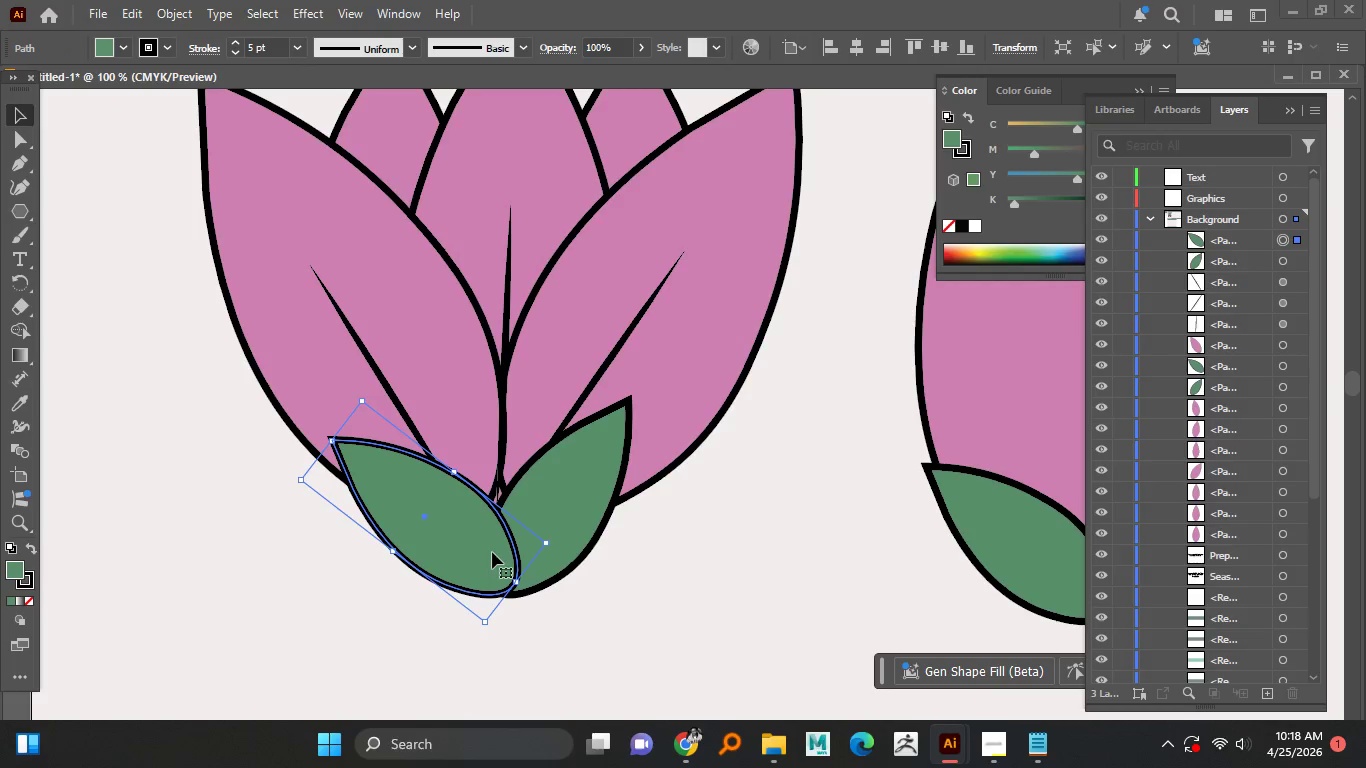 
left_click_drag(start_coordinate=[492, 551], to_coordinate=[523, 553])
 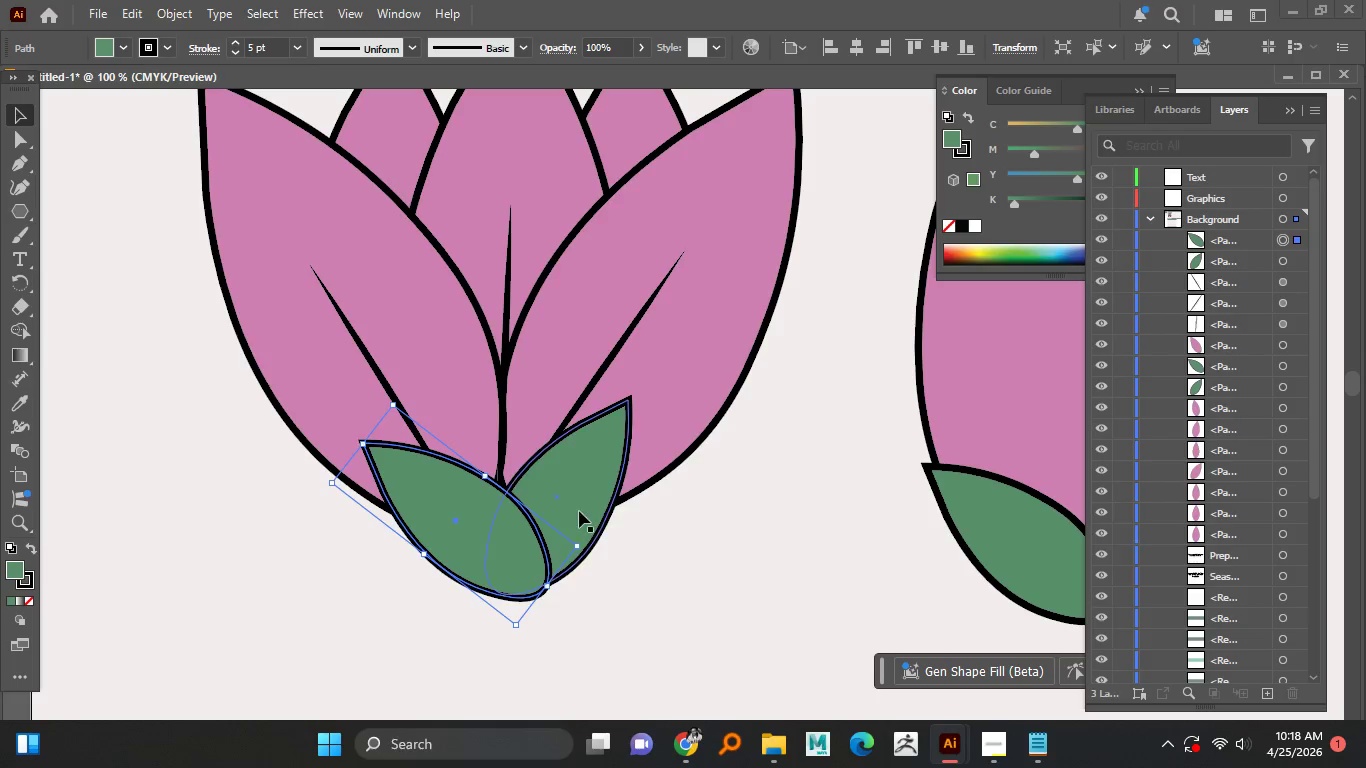 
hold_key(key=ShiftLeft, duration=0.42)
left_click([580, 510])
 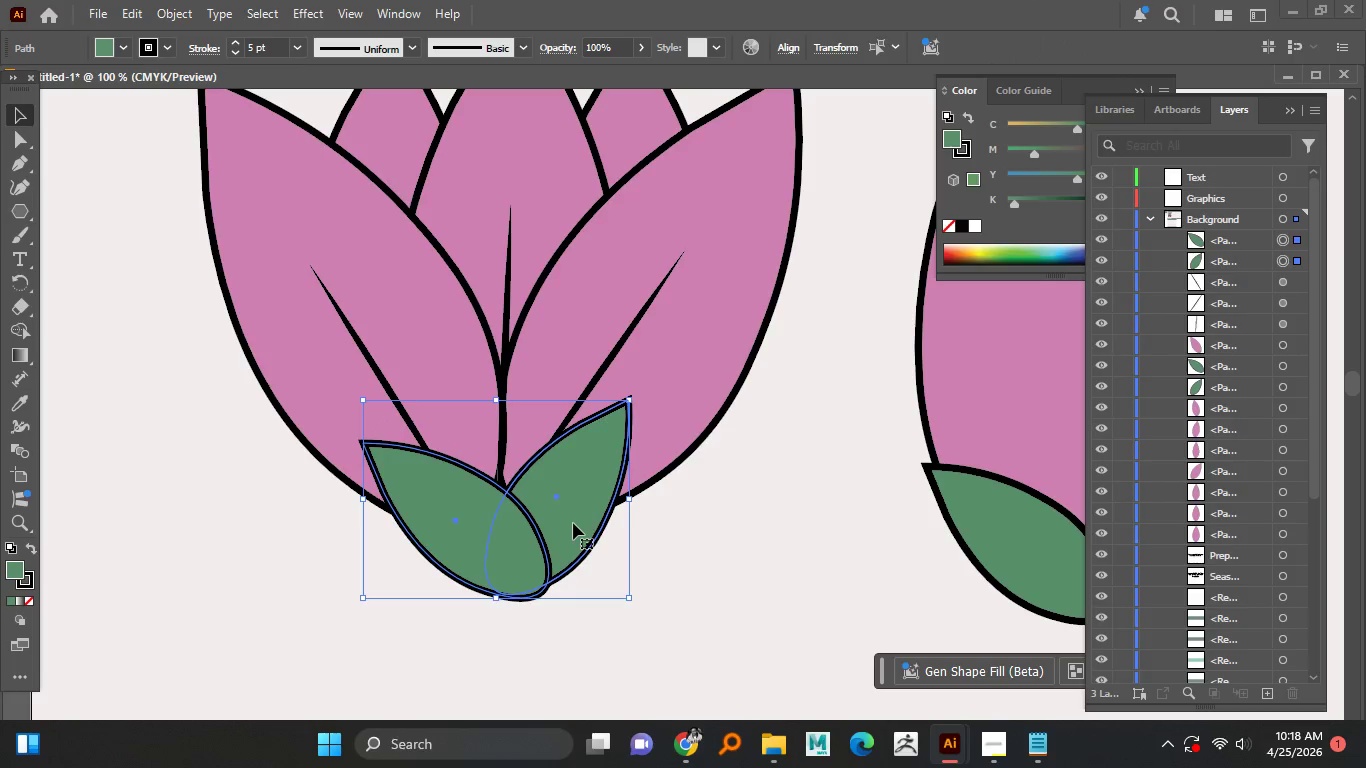 
left_click_drag(start_coordinate=[573, 523], to_coordinate=[555, 523])
 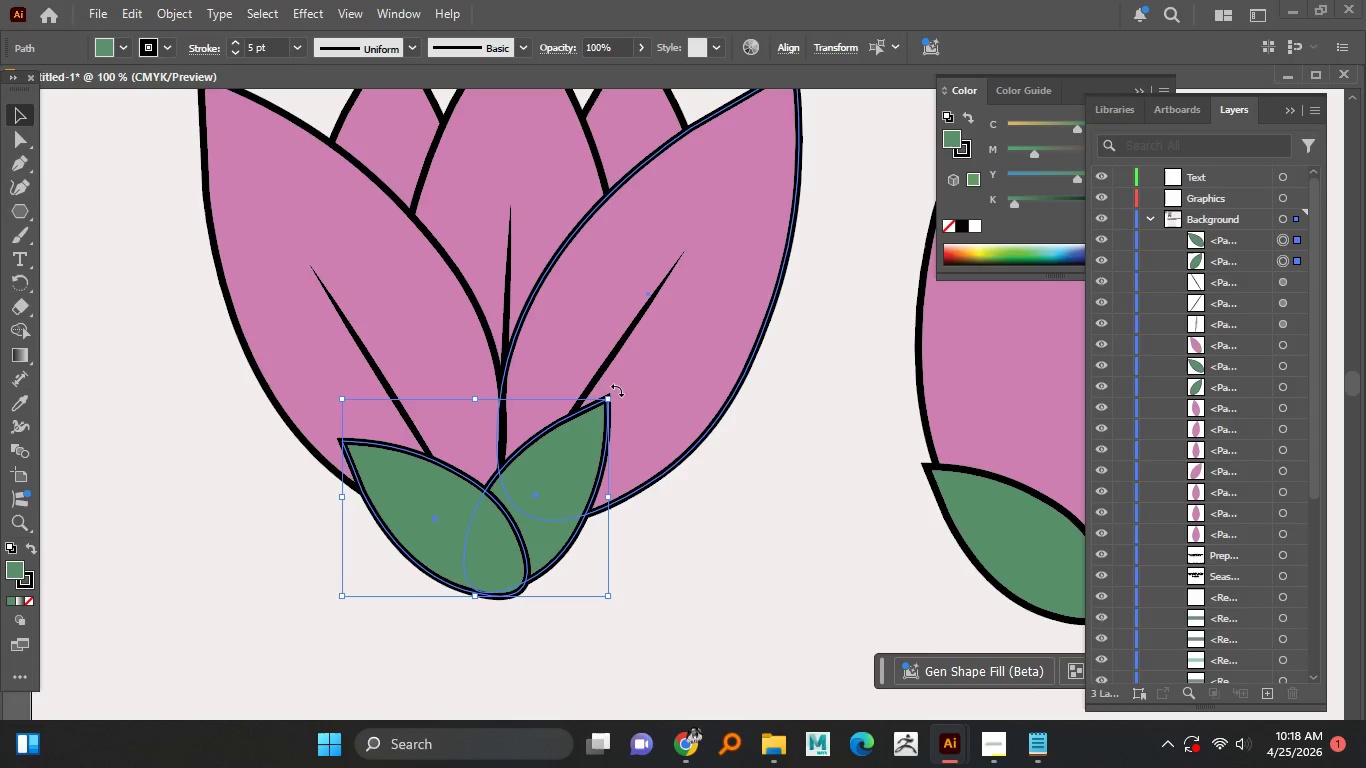 
left_click_drag(start_coordinate=[617, 390], to_coordinate=[620, 414])
 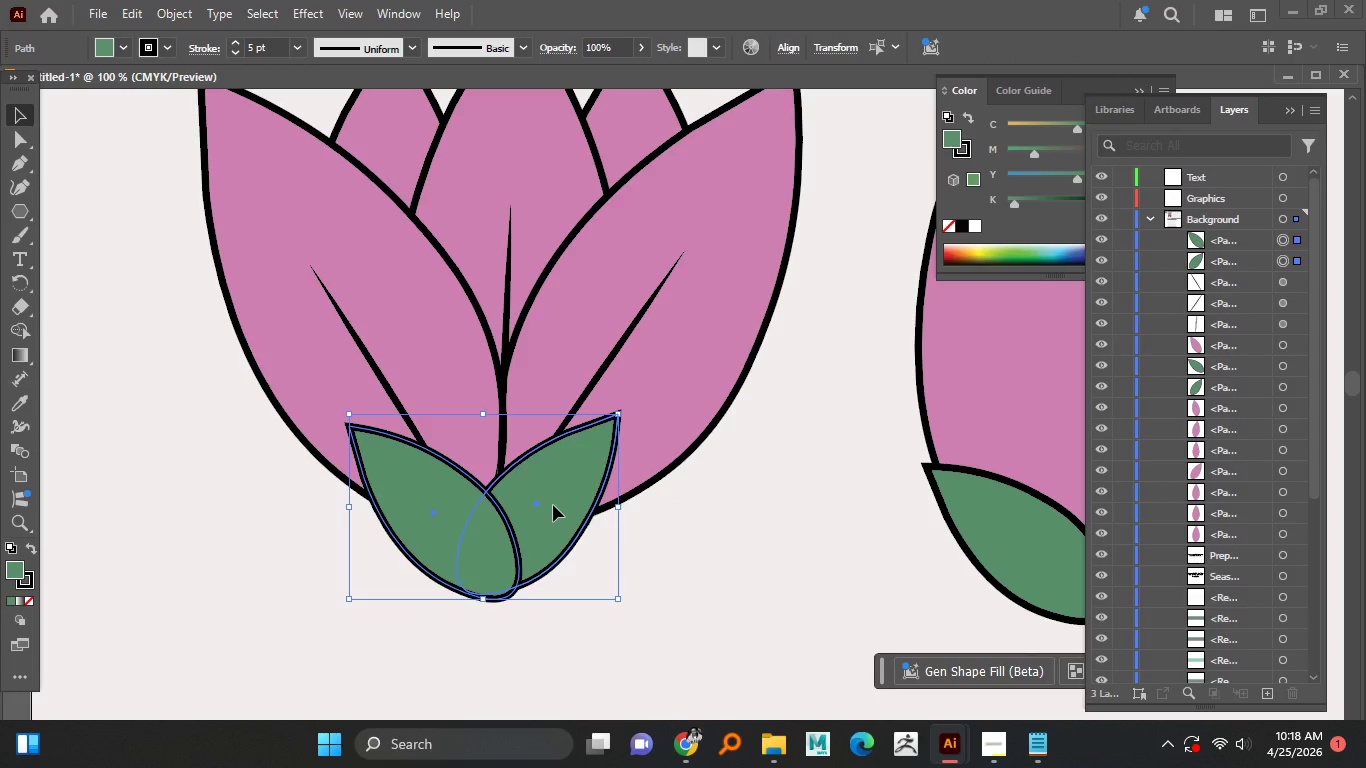 
left_click_drag(start_coordinate=[553, 505], to_coordinate=[562, 499])
 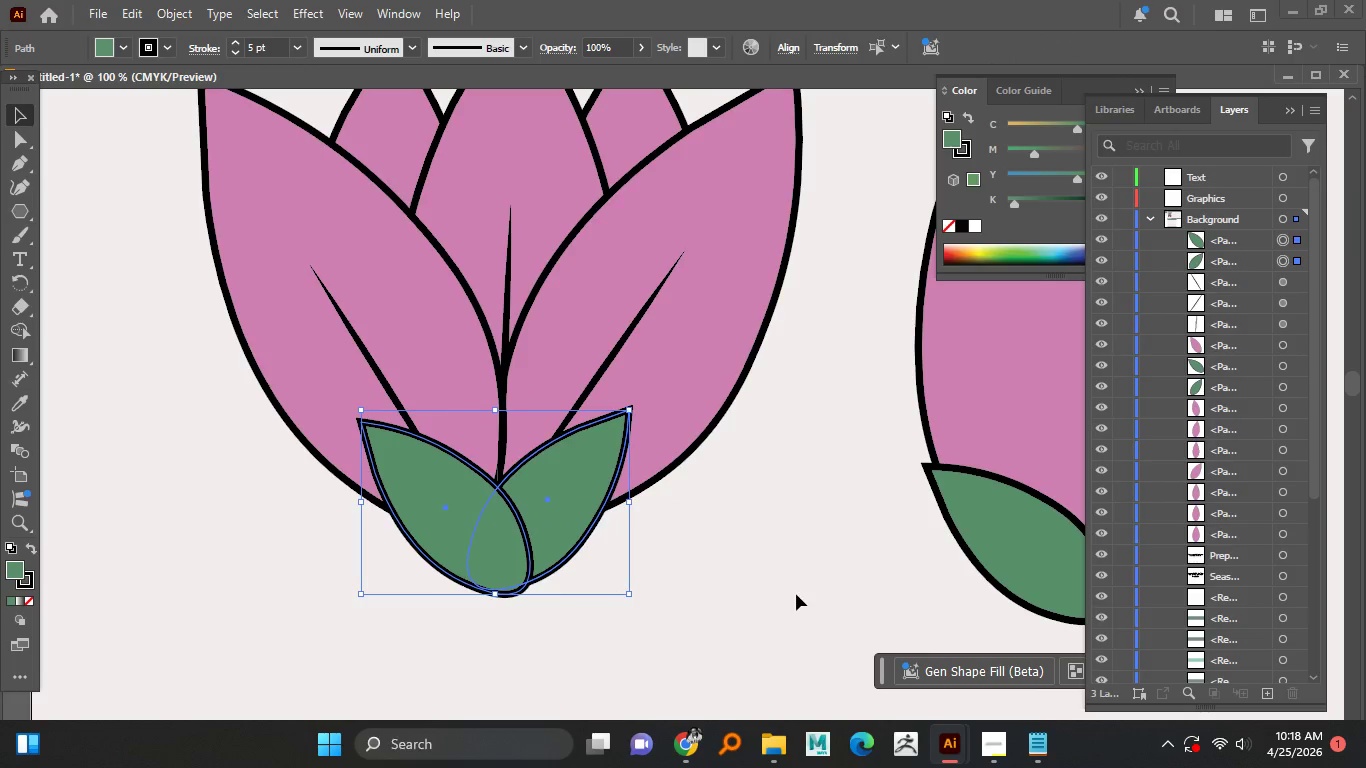 
left_click([796, 594])
 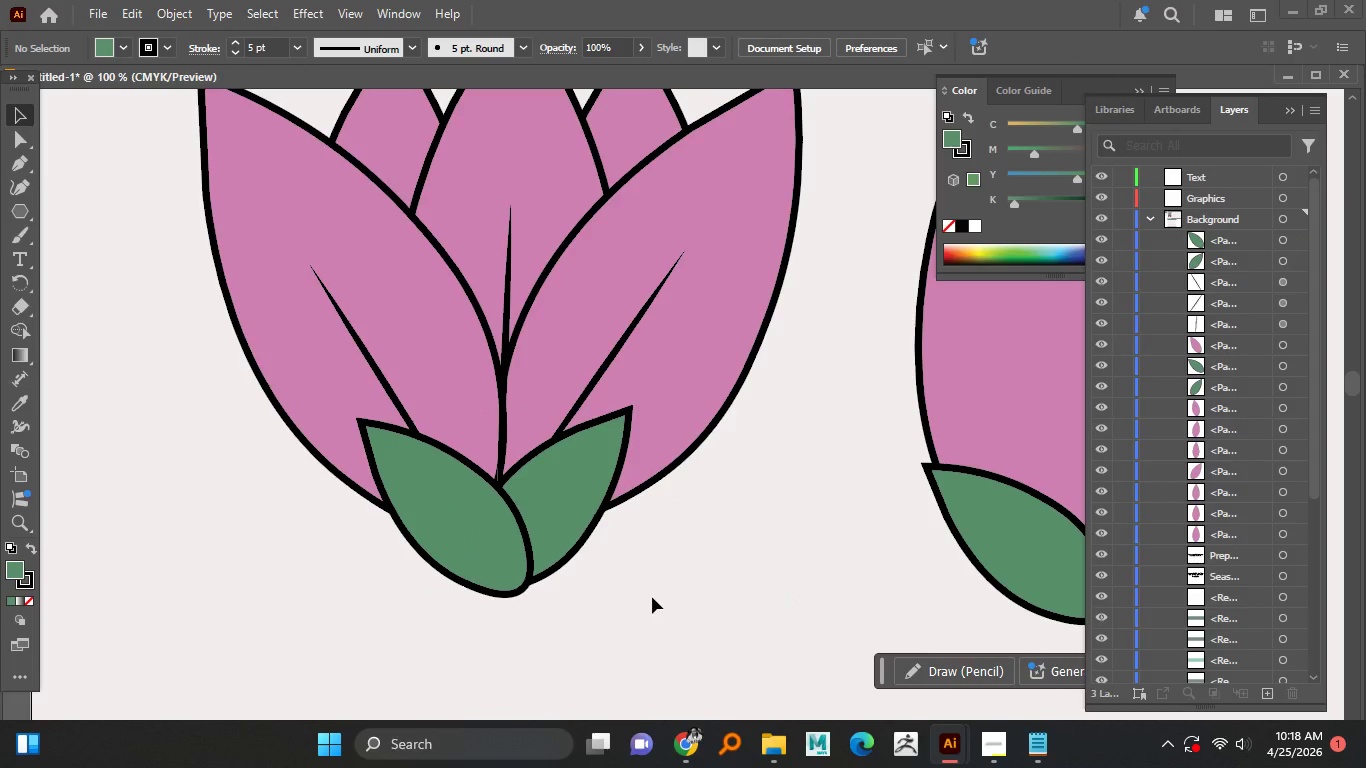 
hold_key(key=AltLeft, duration=1.33)
scroll: coordinate [552, 571], scroll_direction: down, amount: 3.0
 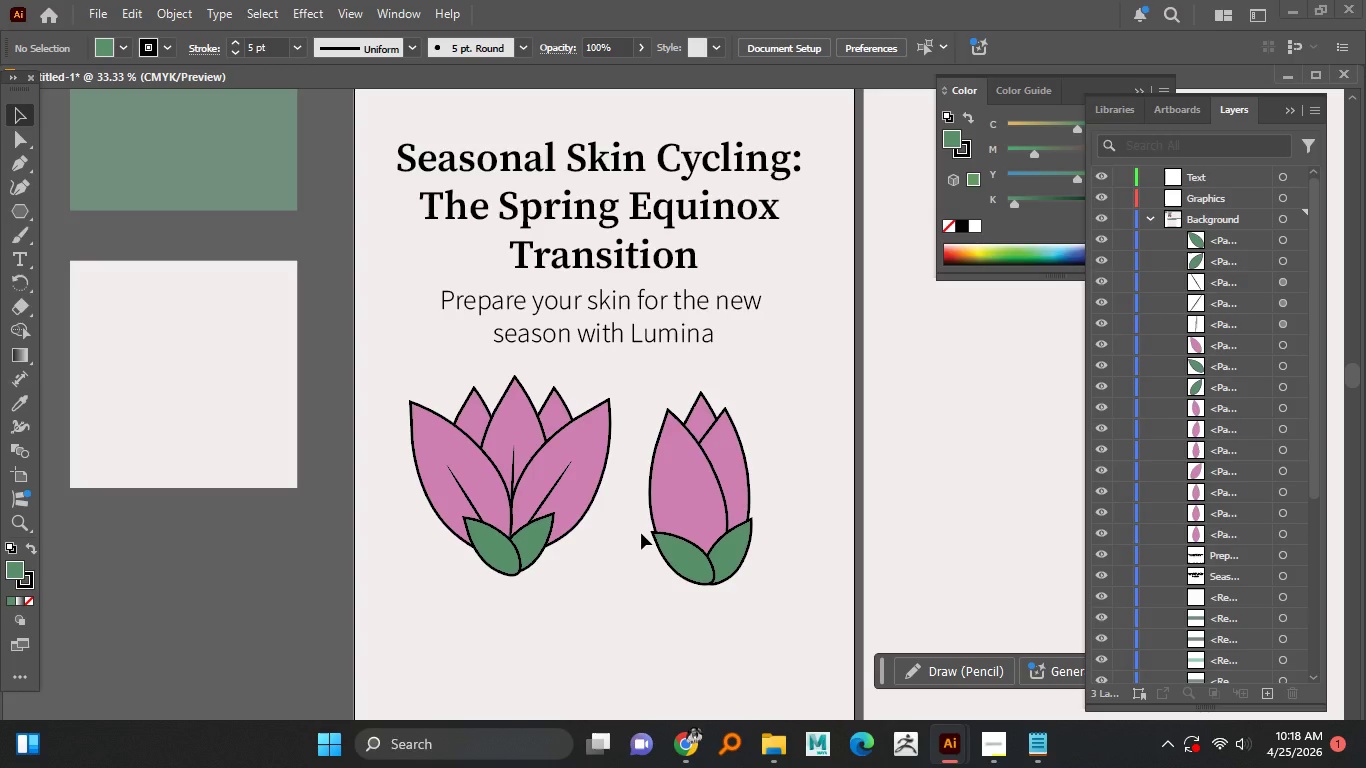 
wait(19.56)
 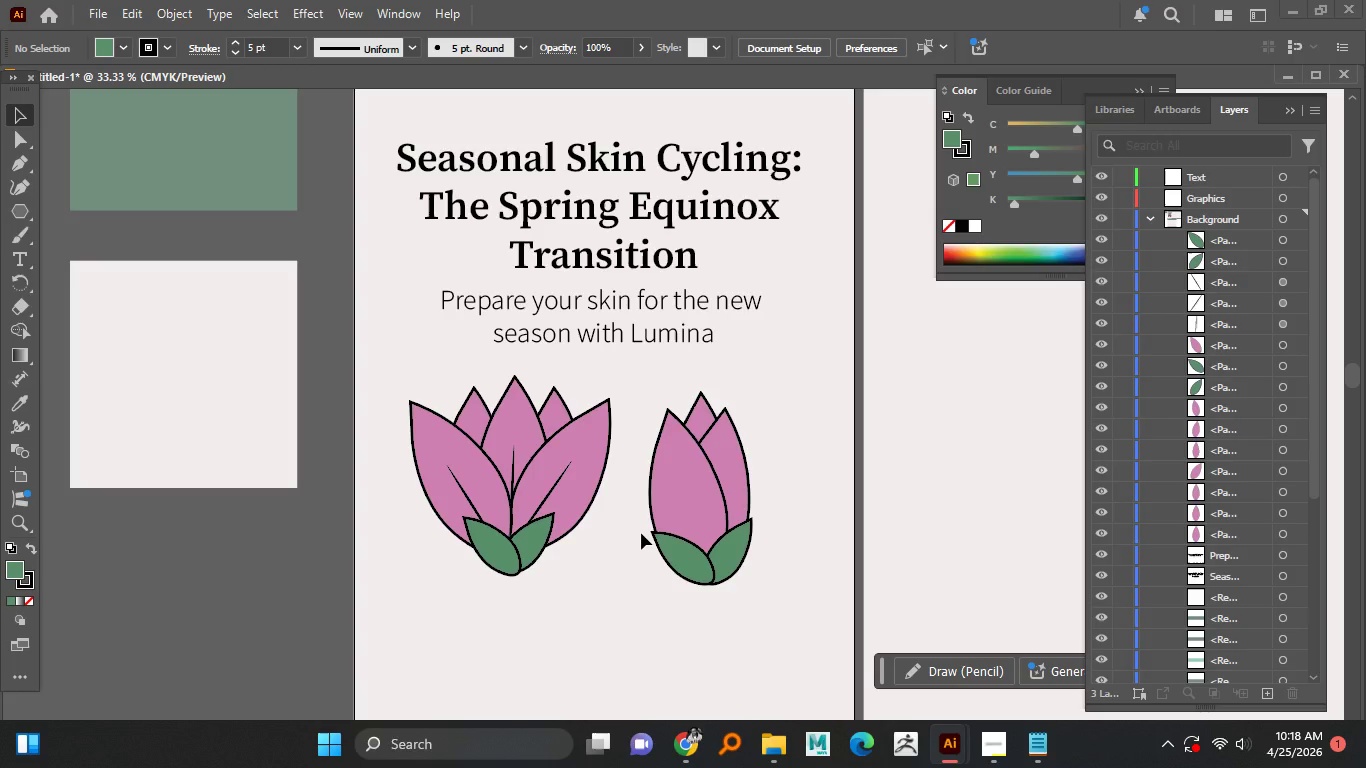 
hold_key(key=AltLeft, duration=1.52)
scroll: coordinate [646, 589], scroll_direction: down, amount: 3.0
 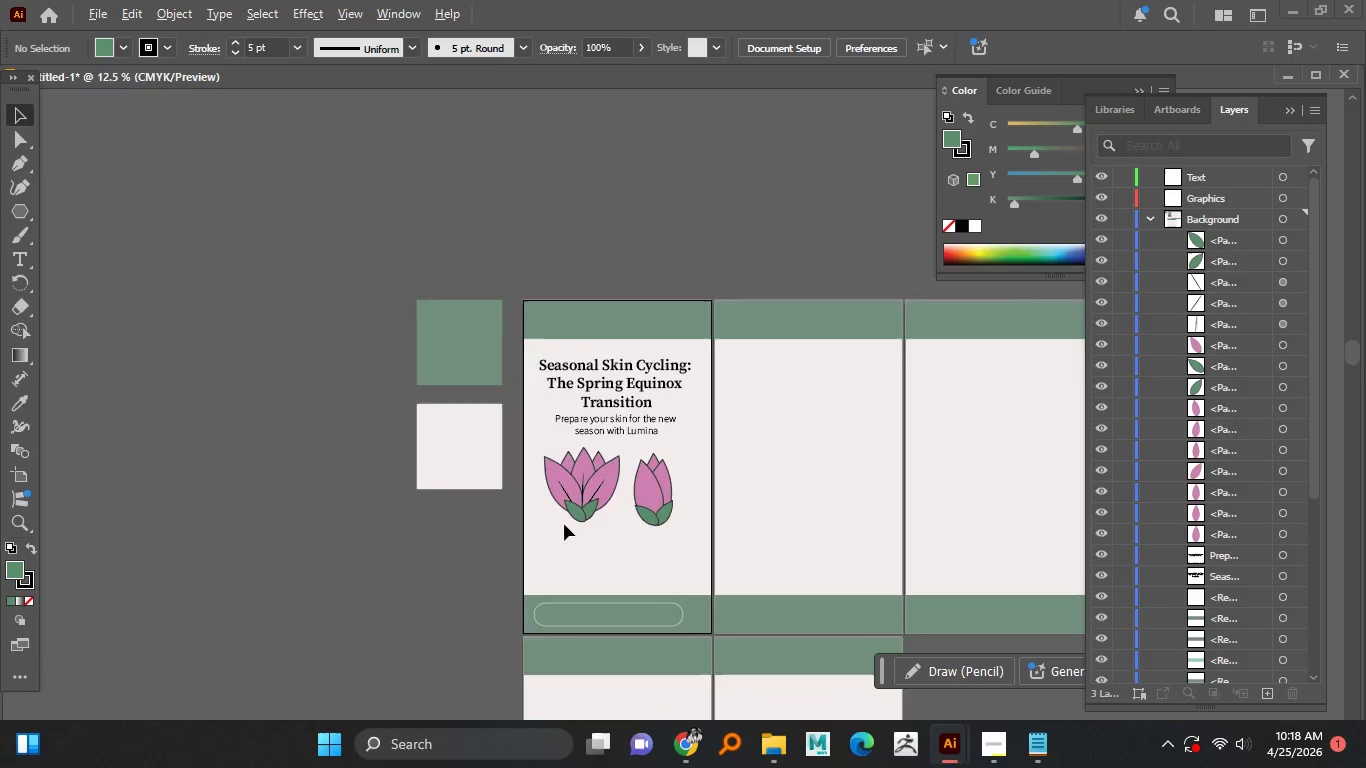 
hold_key(key=AltLeft, duration=0.42)
 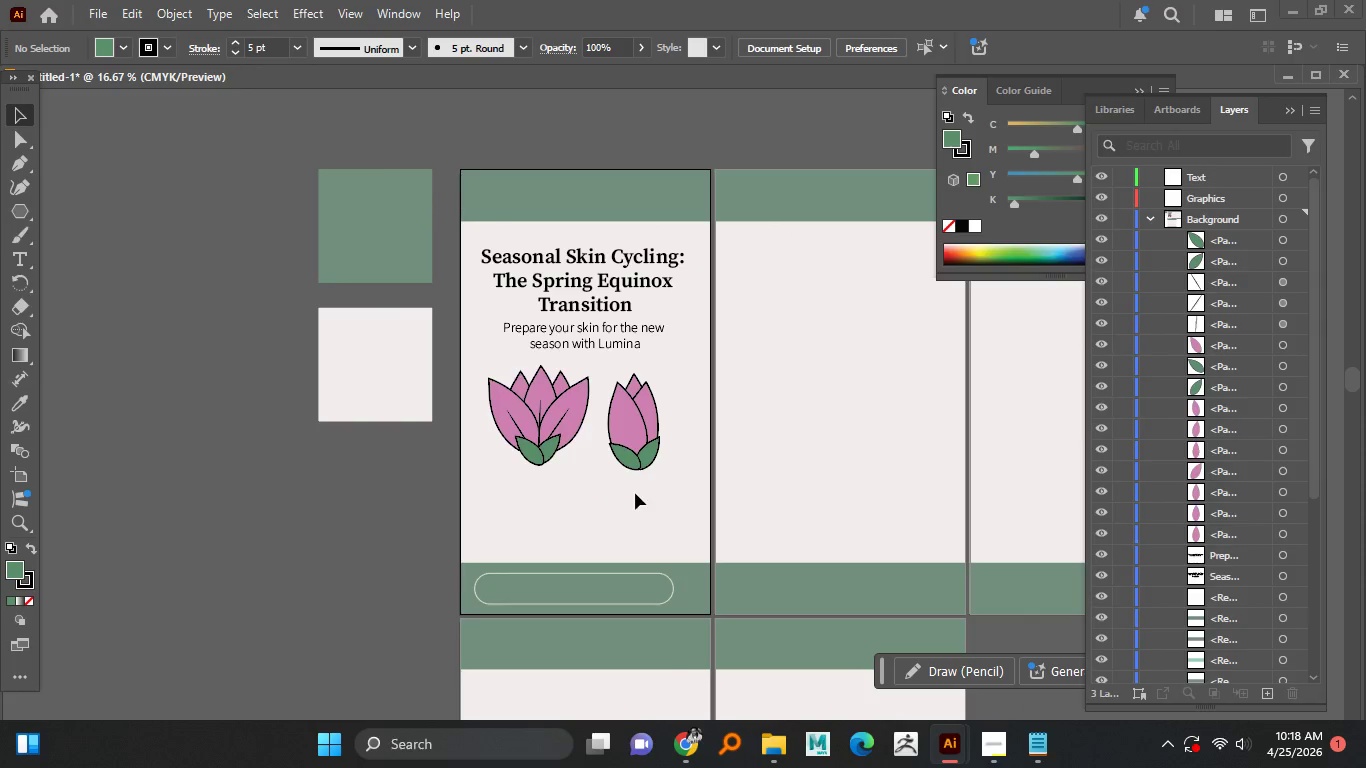 
scroll: coordinate [564, 526], scroll_direction: up, amount: 1.0
 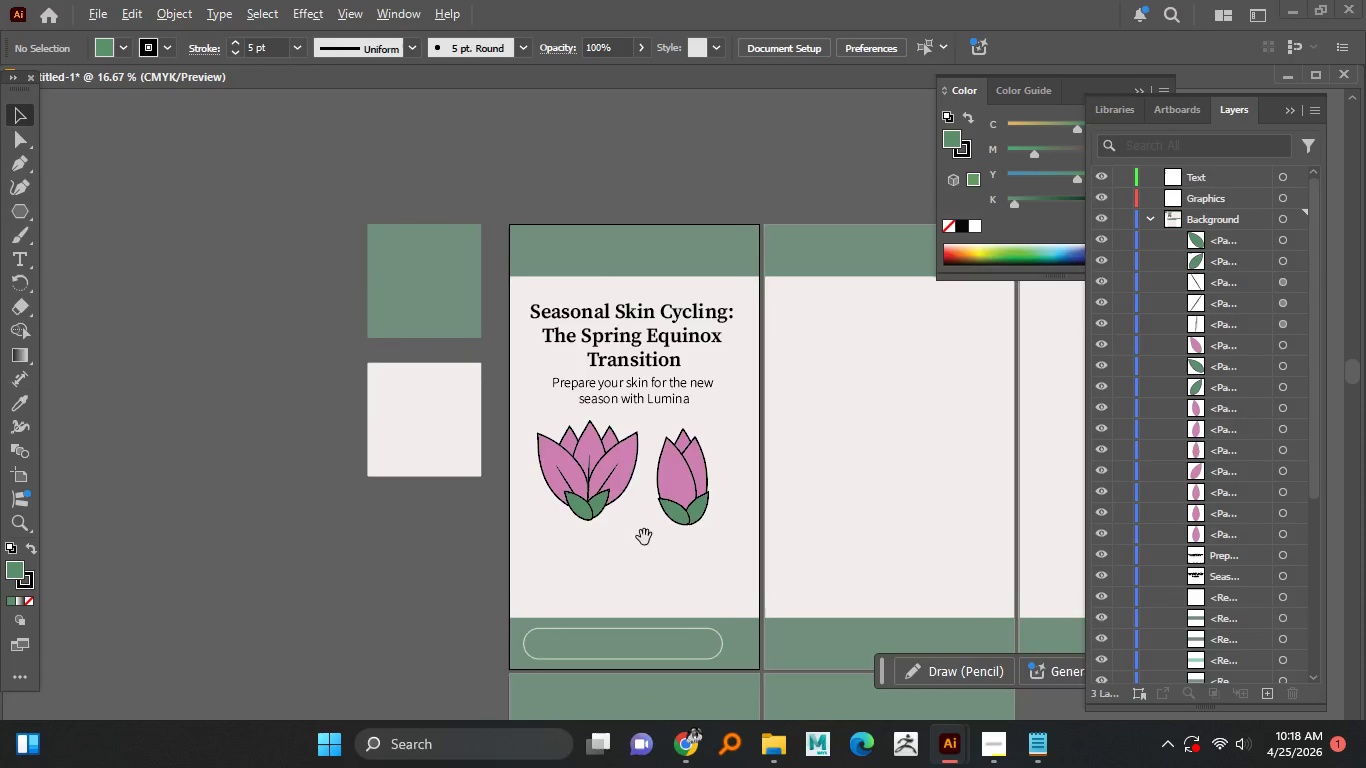 
left_click_drag(start_coordinate=[658, 487], to_coordinate=[494, 384])
 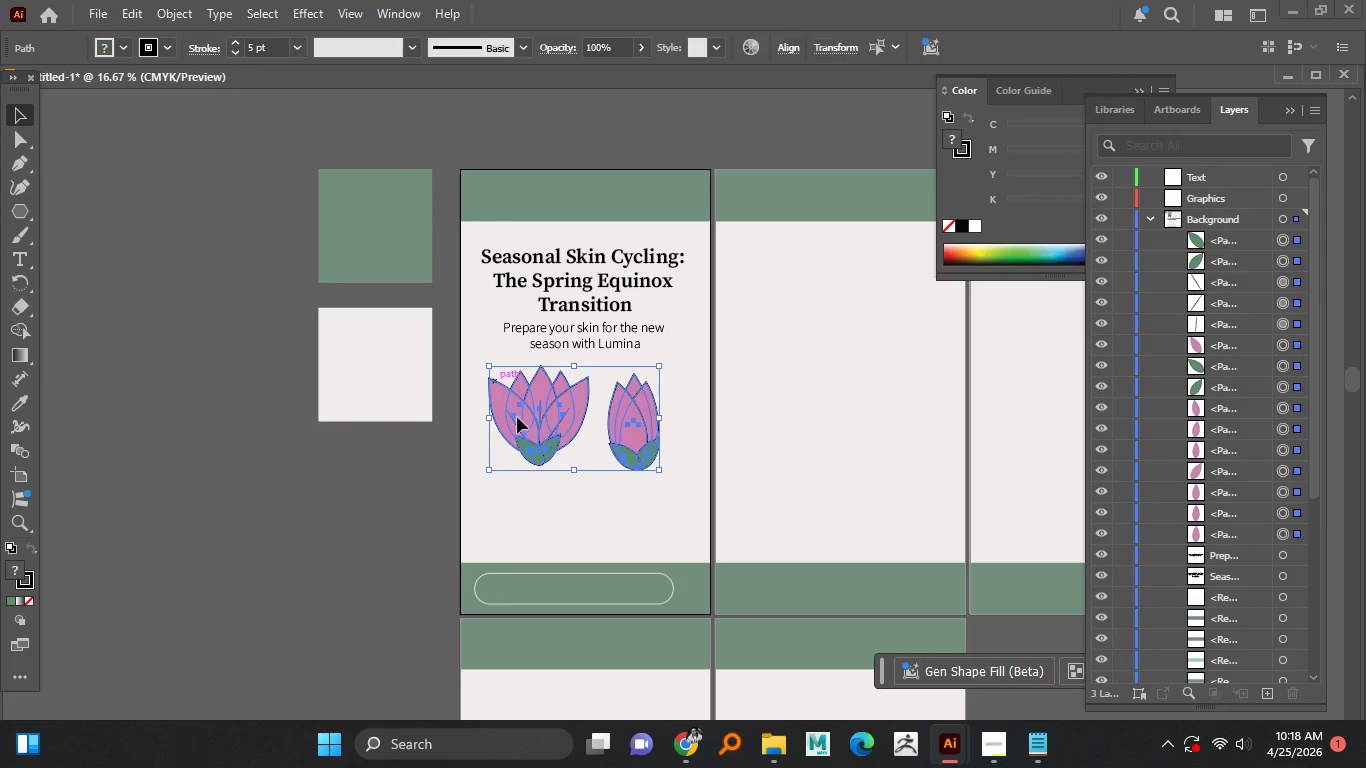 
left_click_drag(start_coordinate=[530, 417], to_coordinate=[166, 477])
 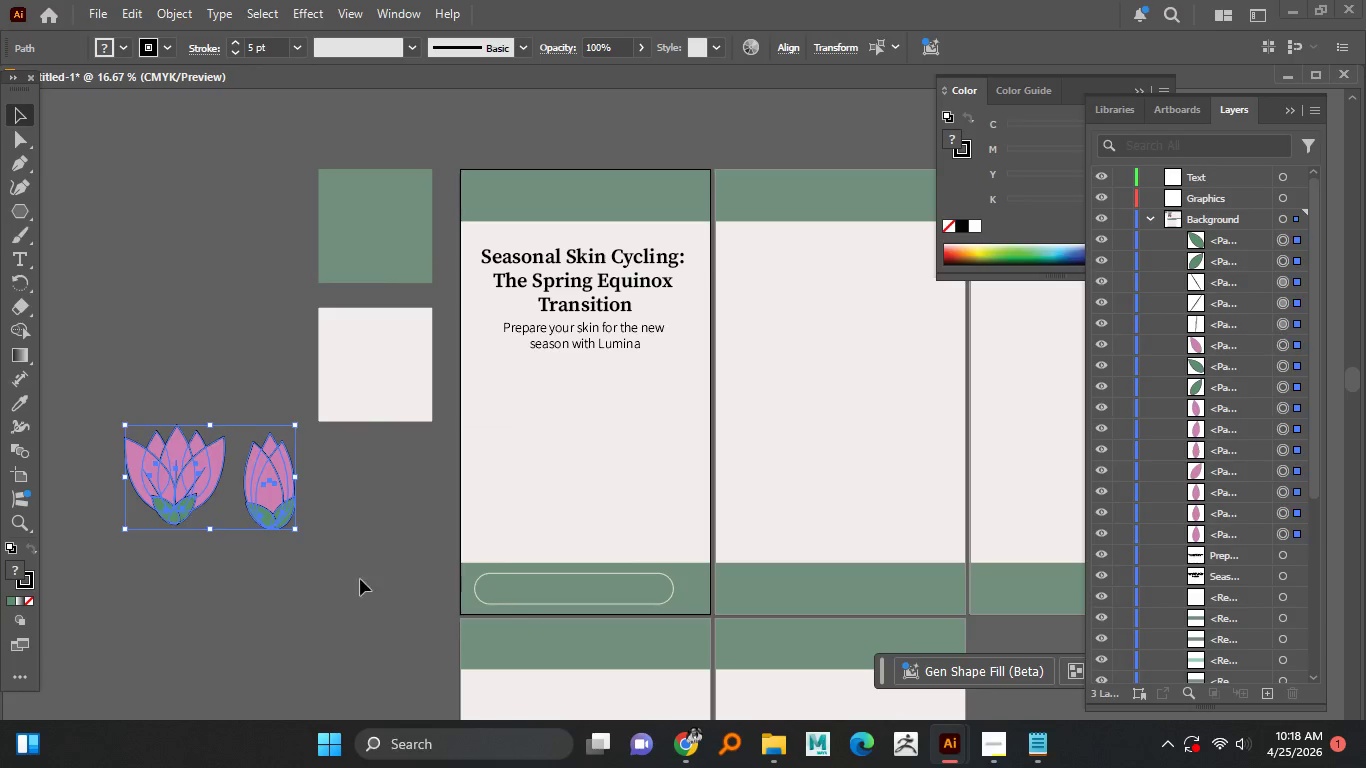 
hold_key(key=AltLeft, duration=0.62)
 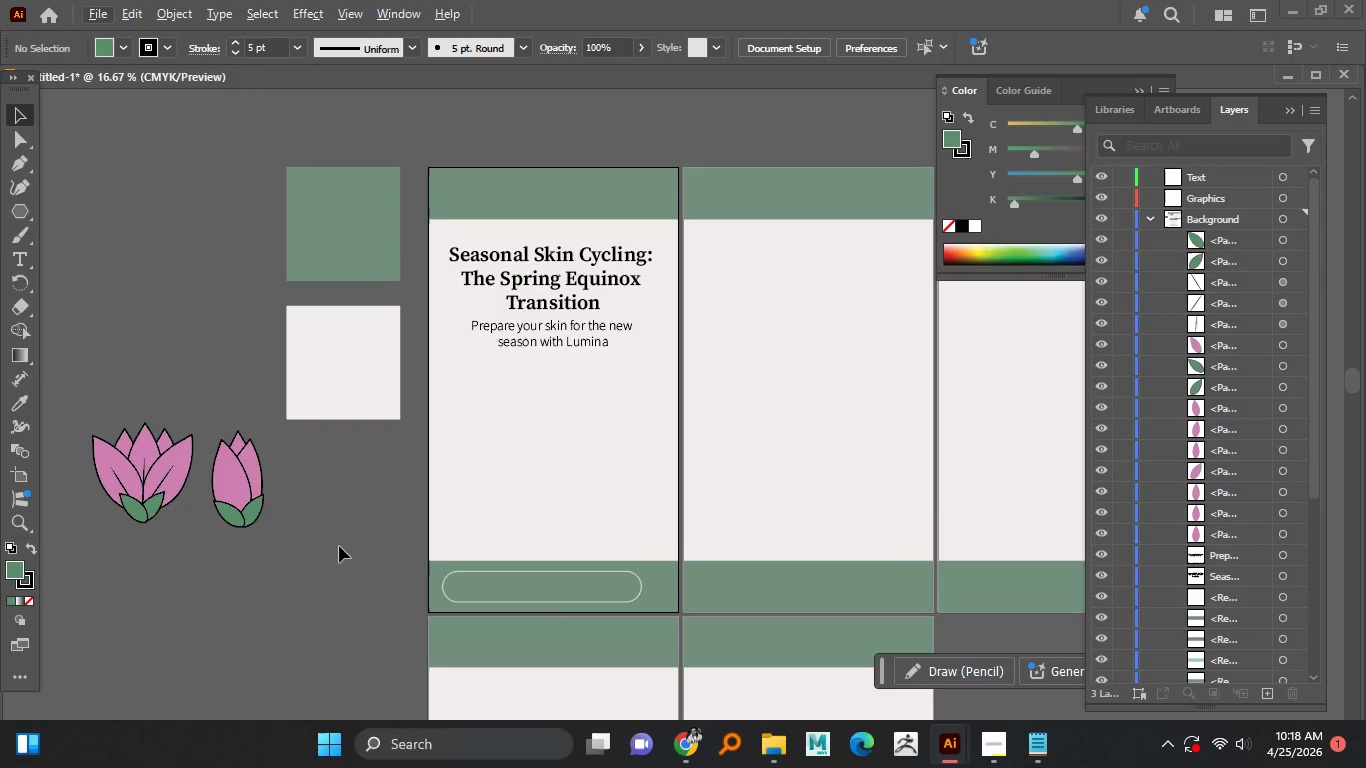 
hold_key(key=AltLeft, duration=6.06)
 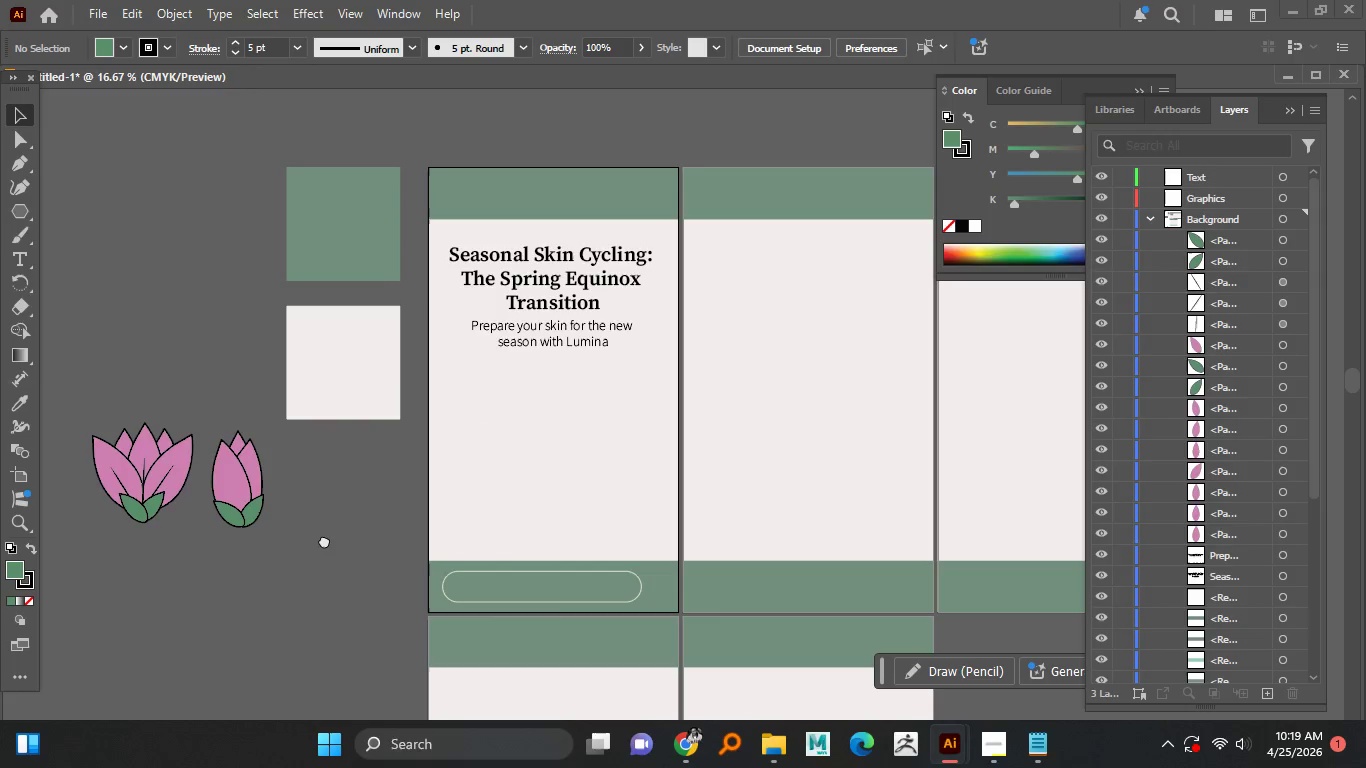 
hold_key(key=AltLeft, duration=0.89)
 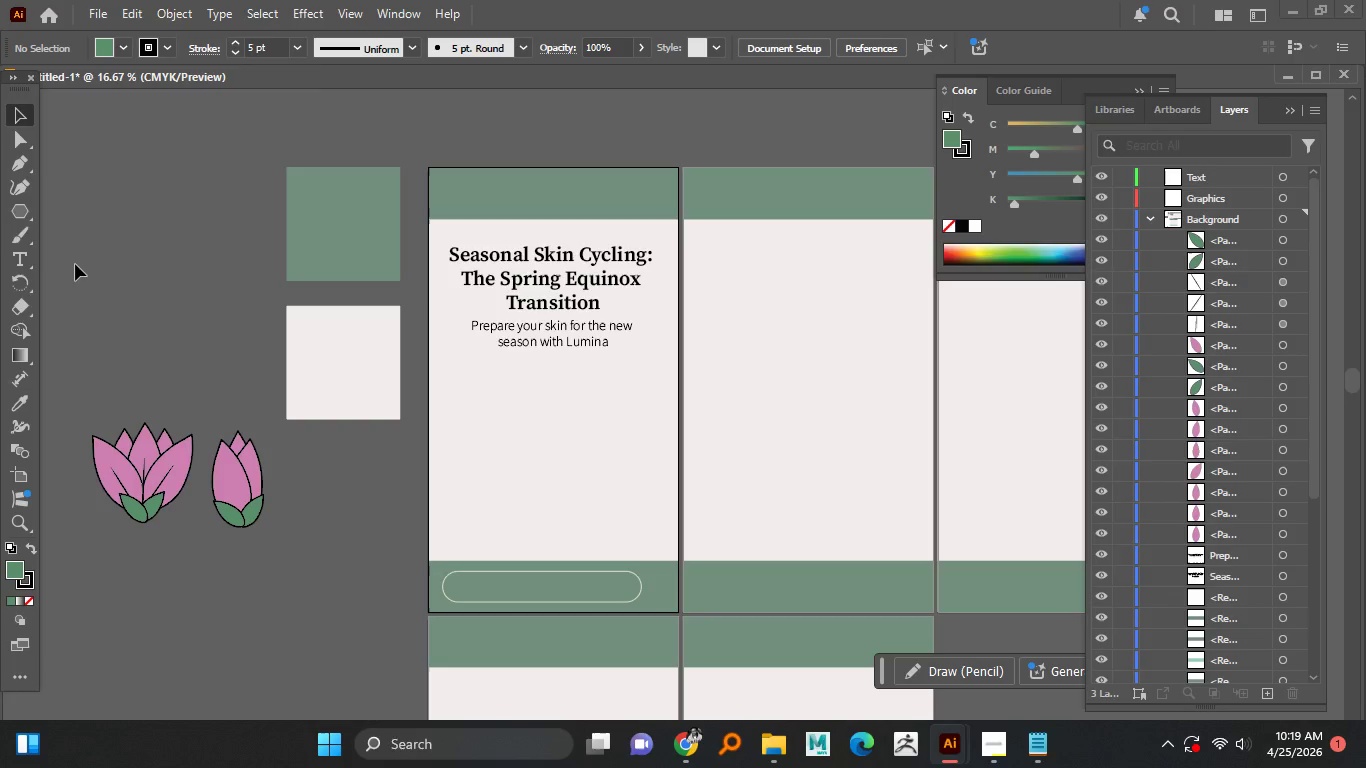 
wait(13.98)
 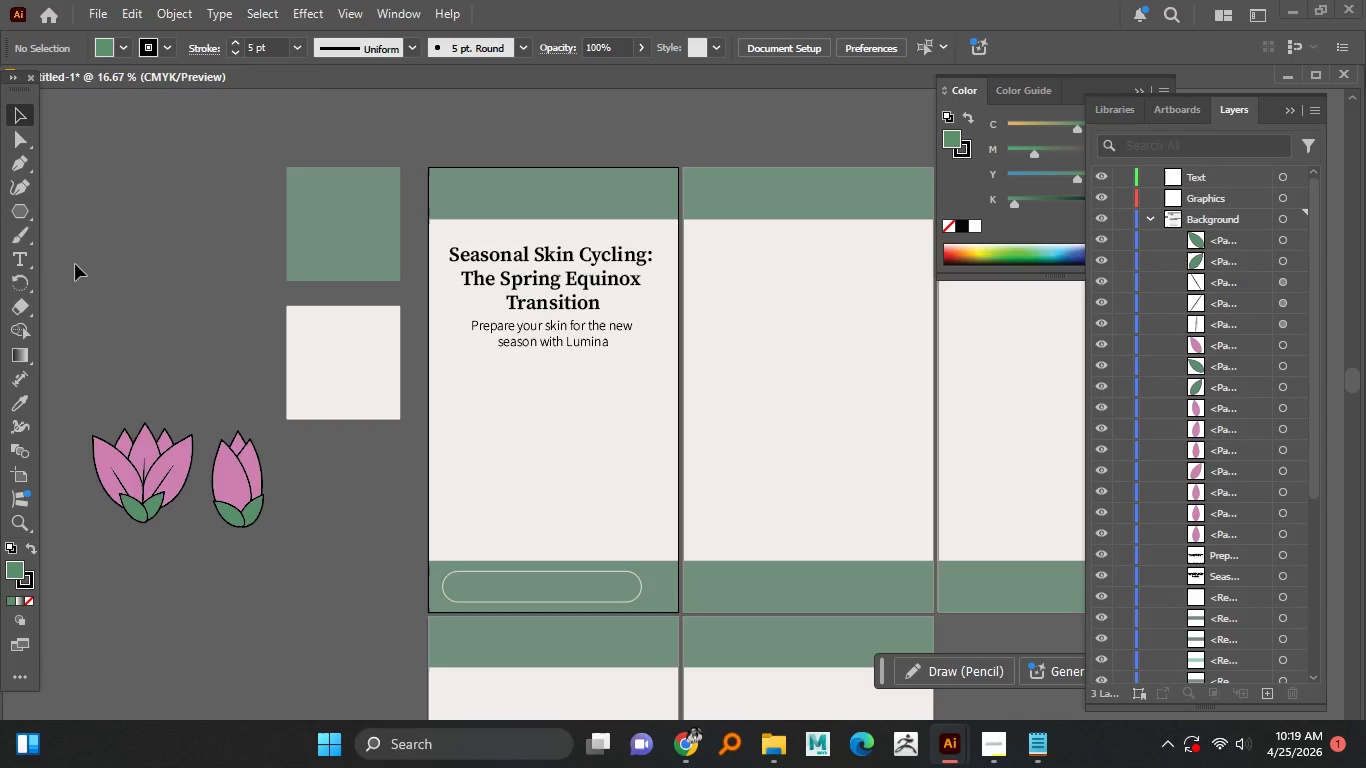 
hold_key(key=AltLeft, duration=1.5)
 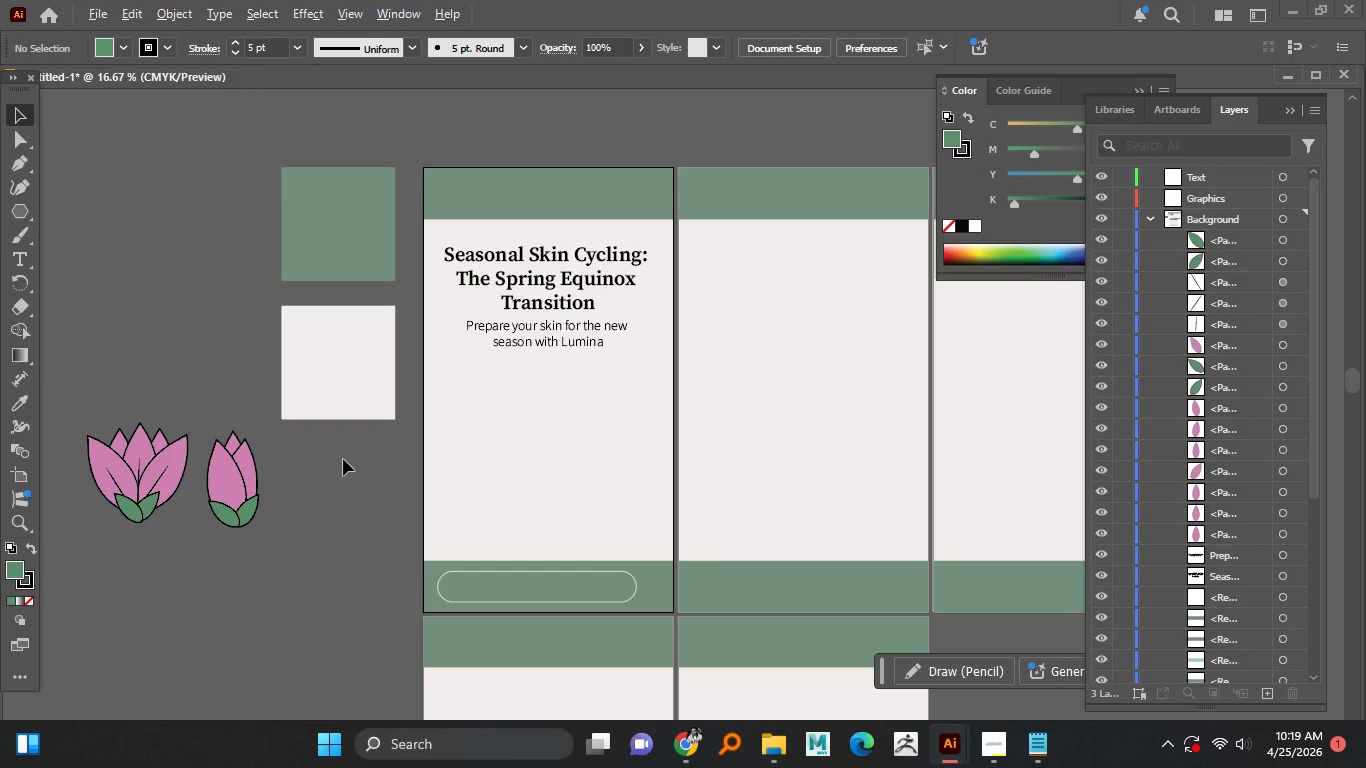 
key(Alt+AltLeft)
 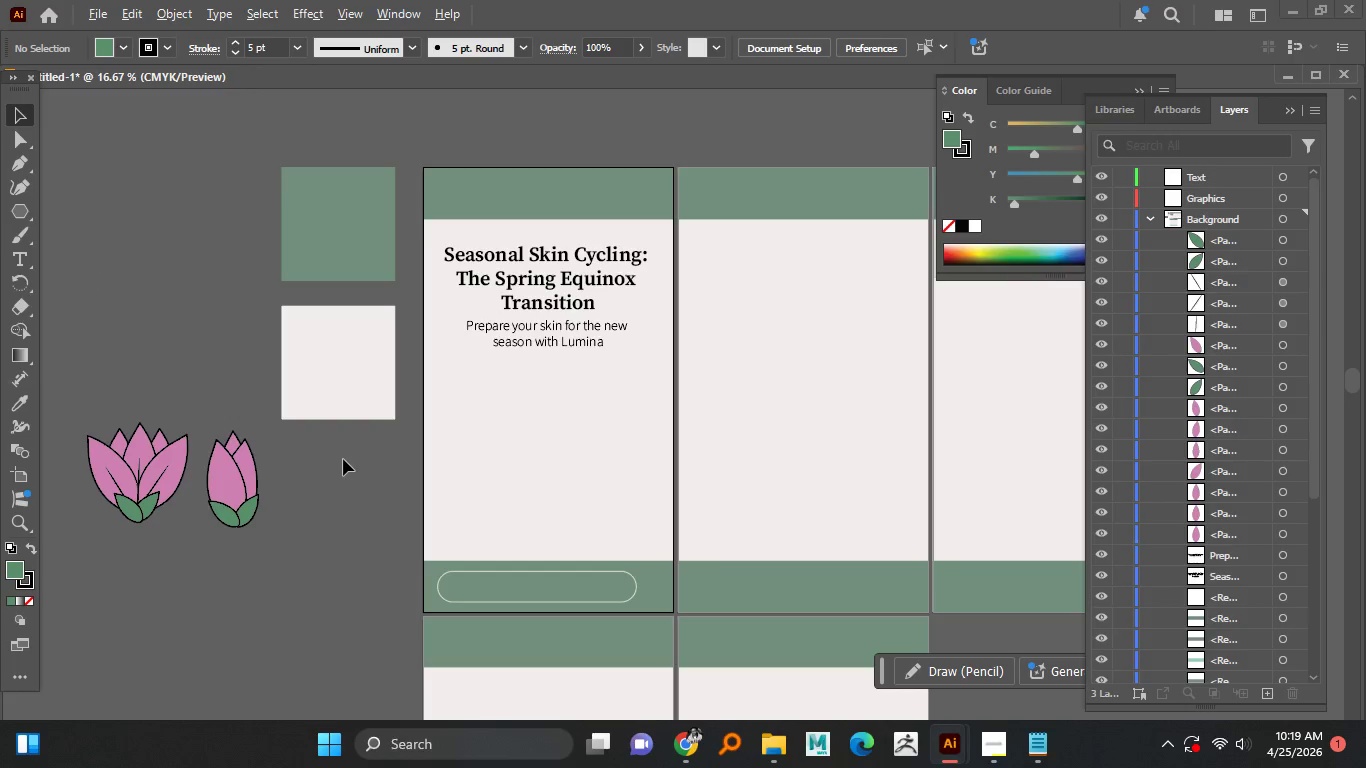 
key(Alt+AltLeft)
 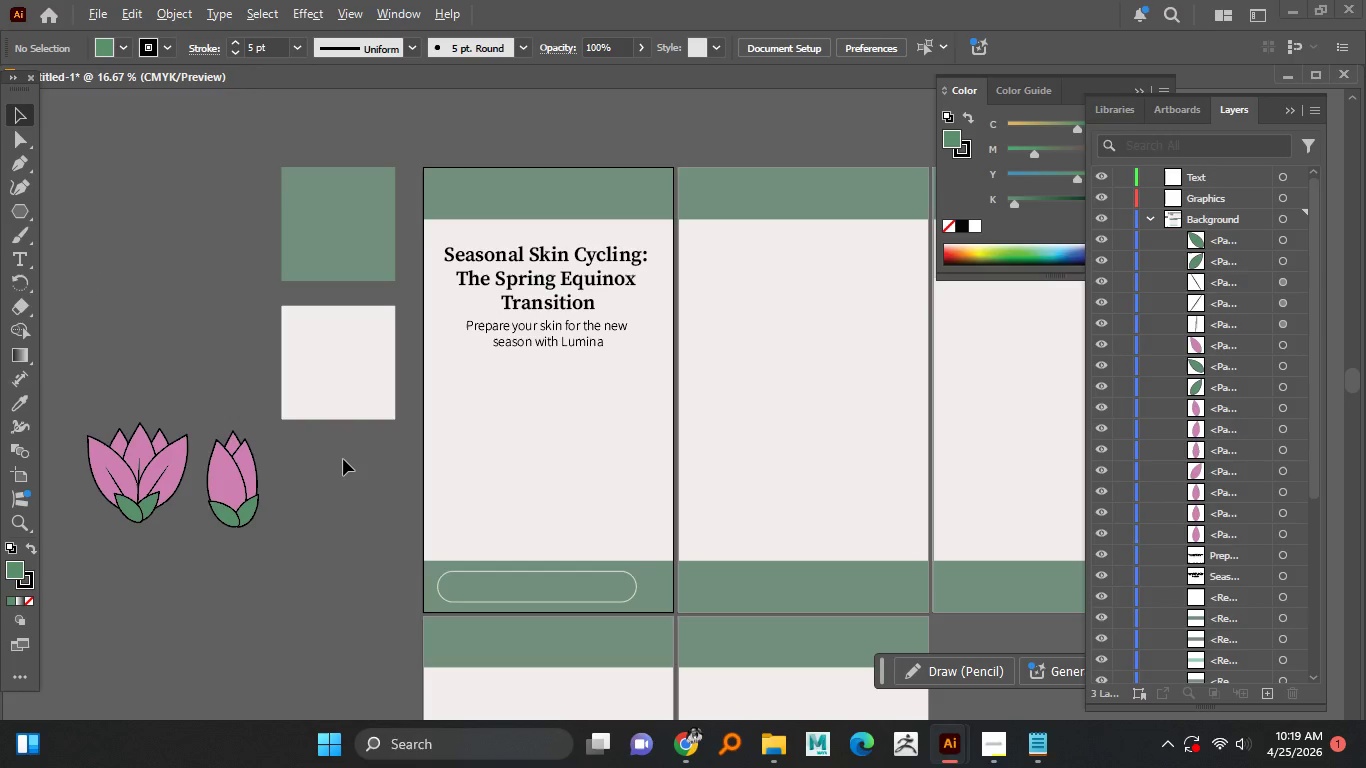 
key(Alt+AltLeft)
 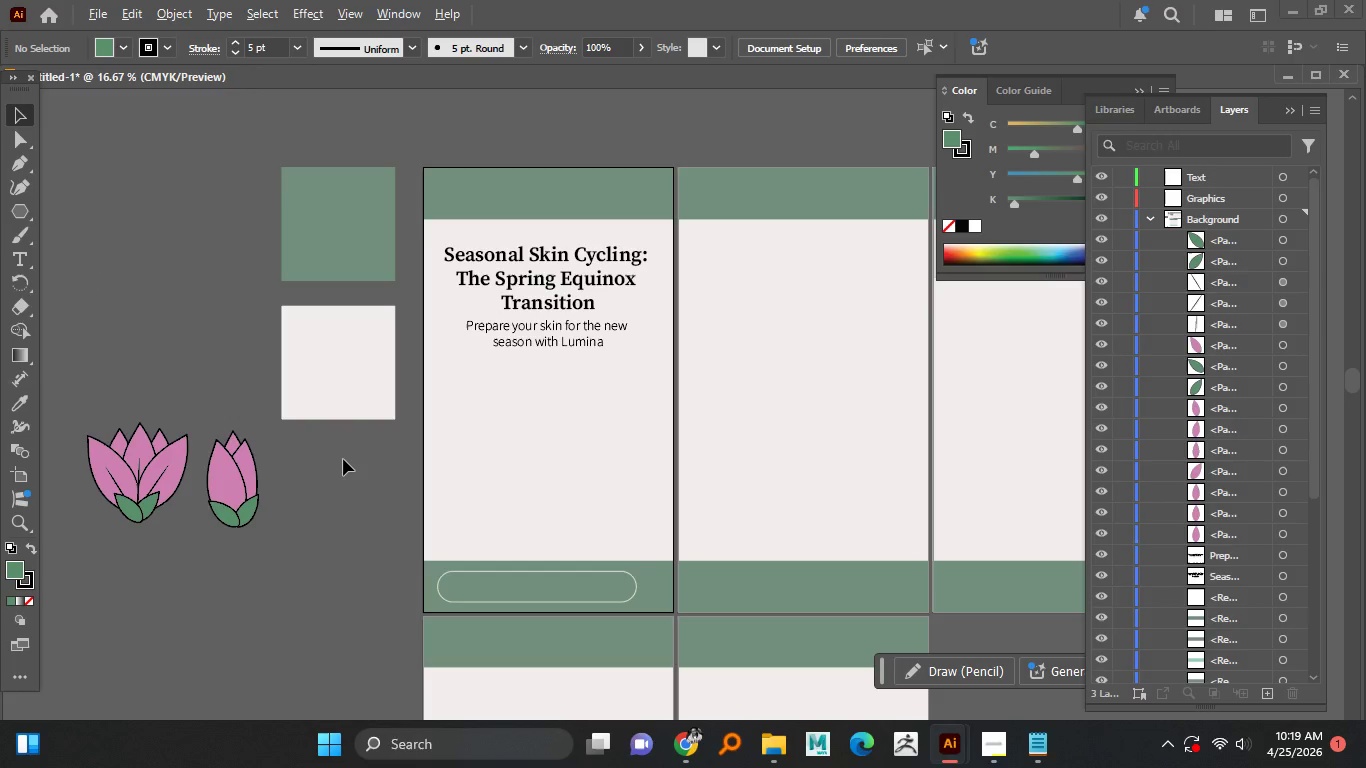 
key(Alt+AltLeft)
 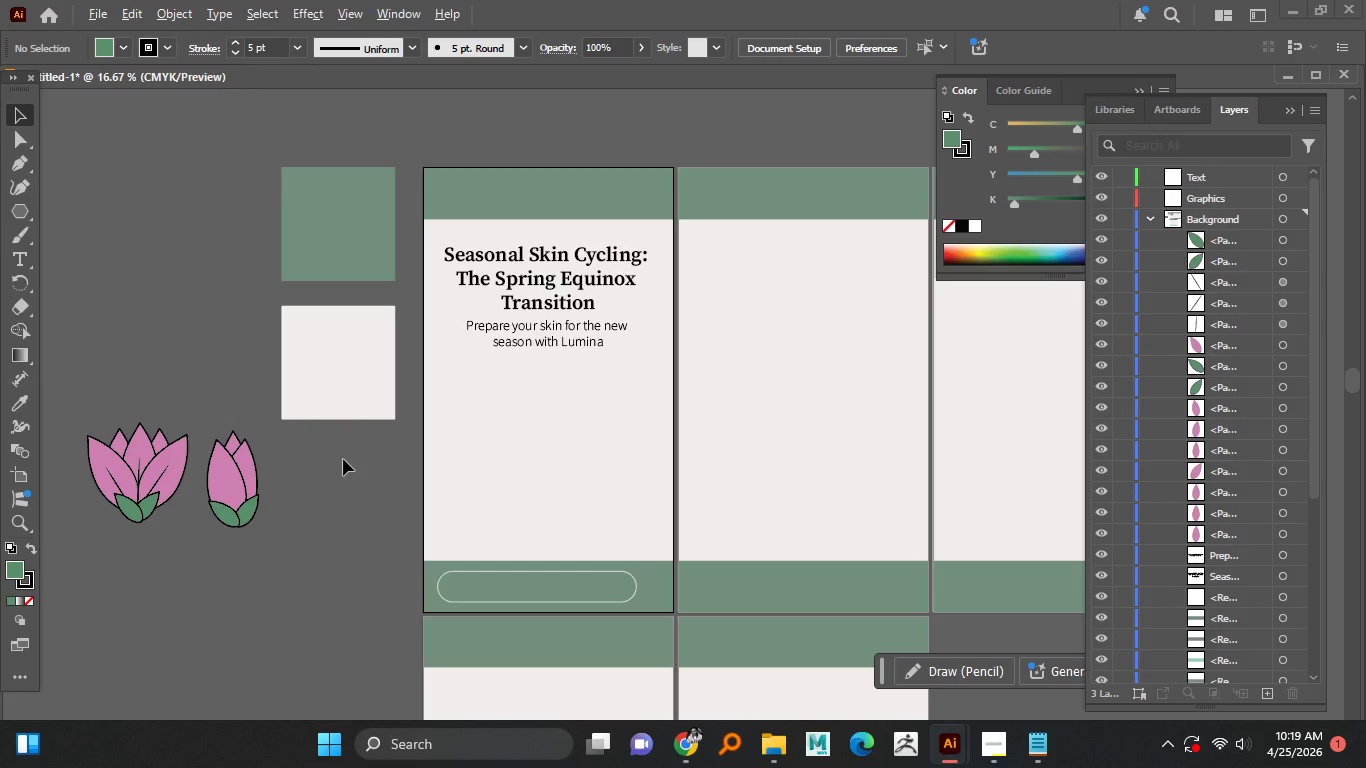 
key(Alt+AltLeft)
 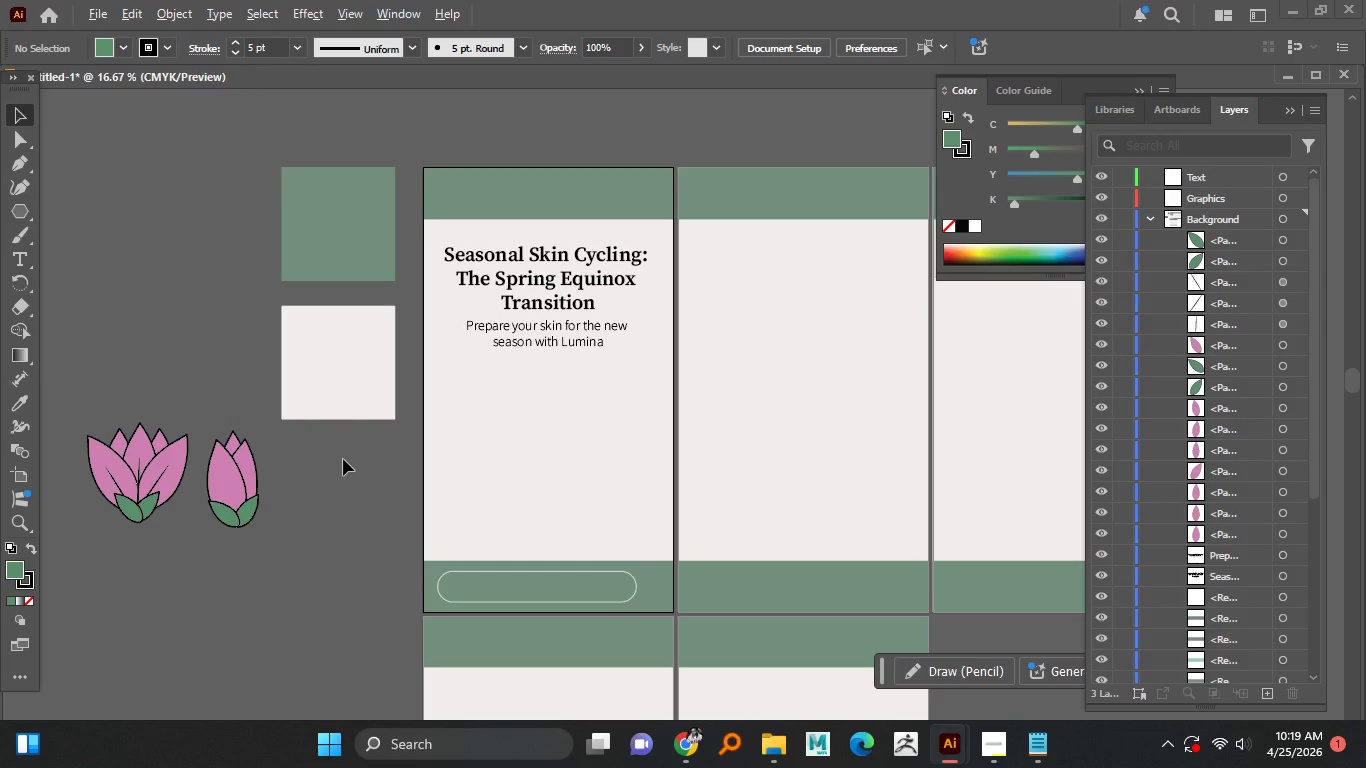 
key(Alt+AltLeft)
 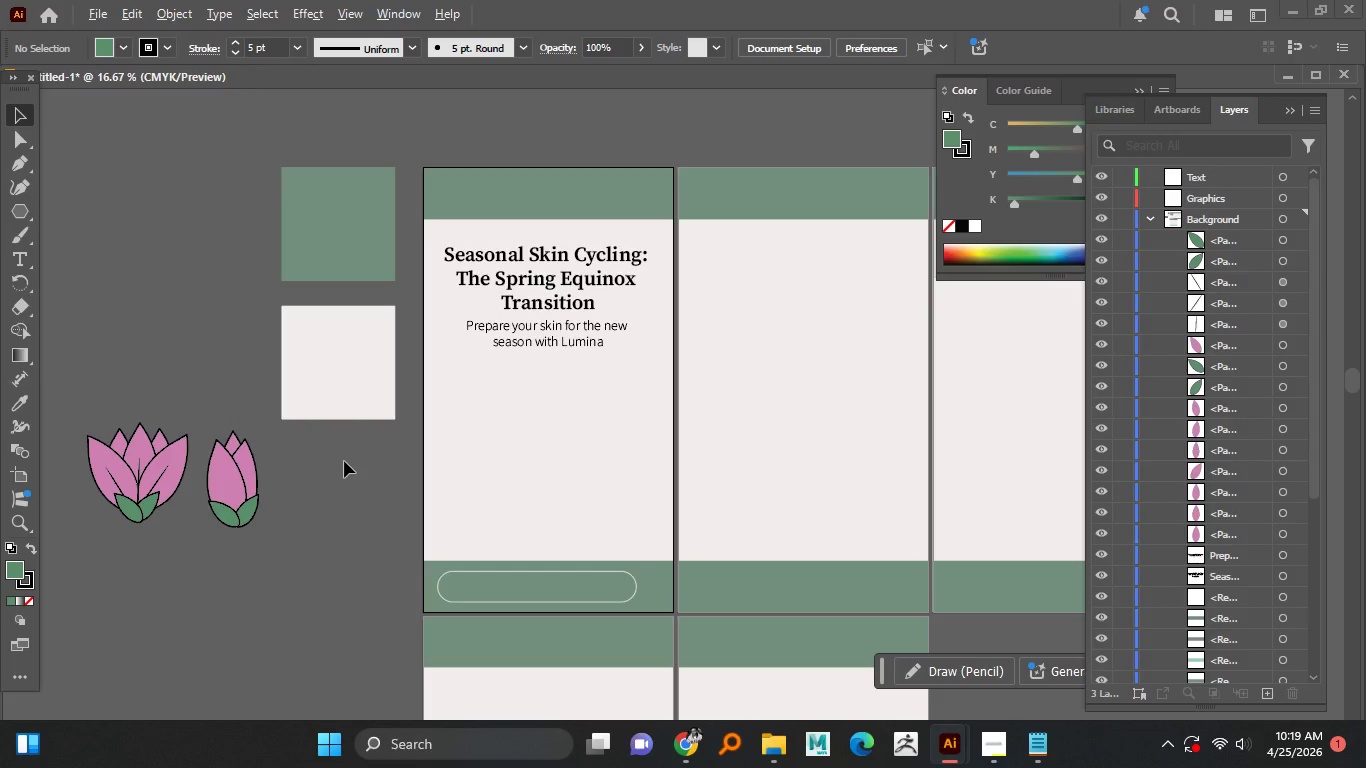 
key(Alt+AltLeft)
 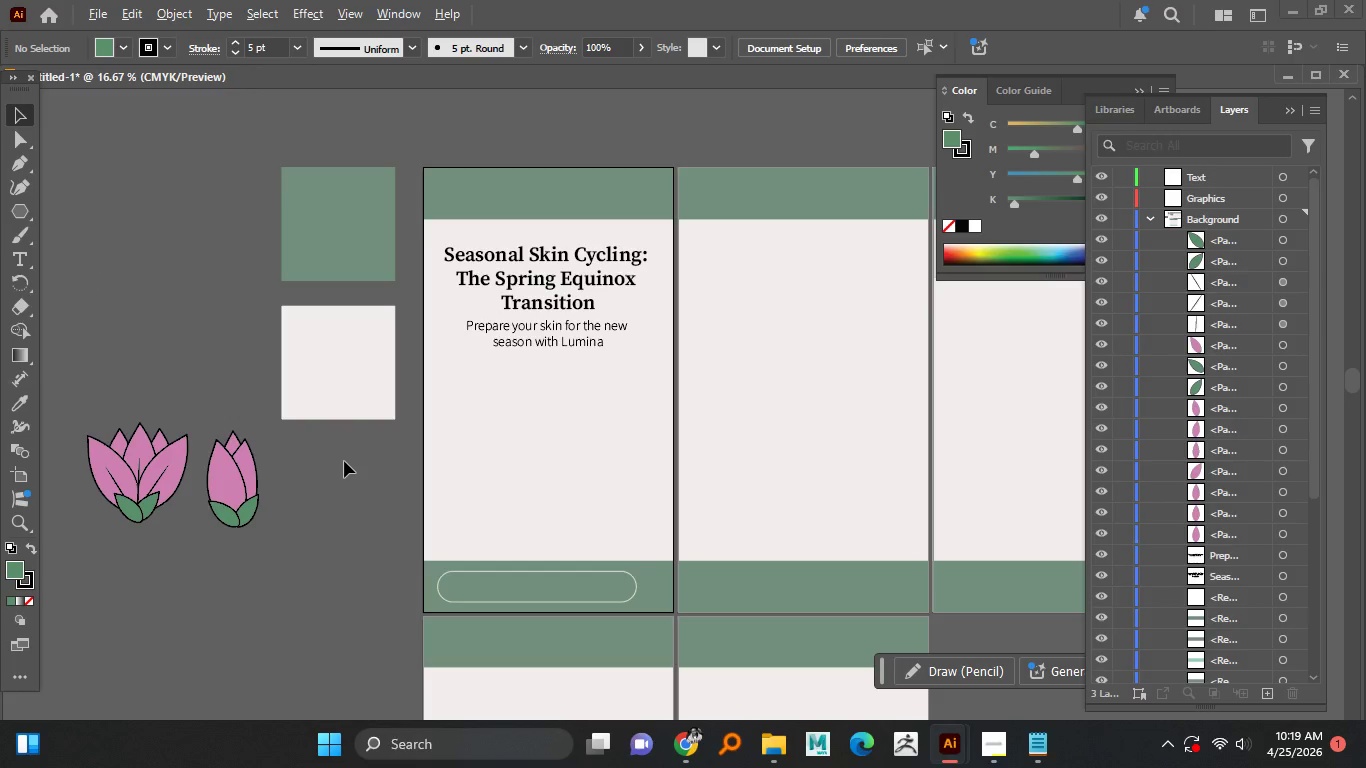 
key(Alt+AltLeft)
 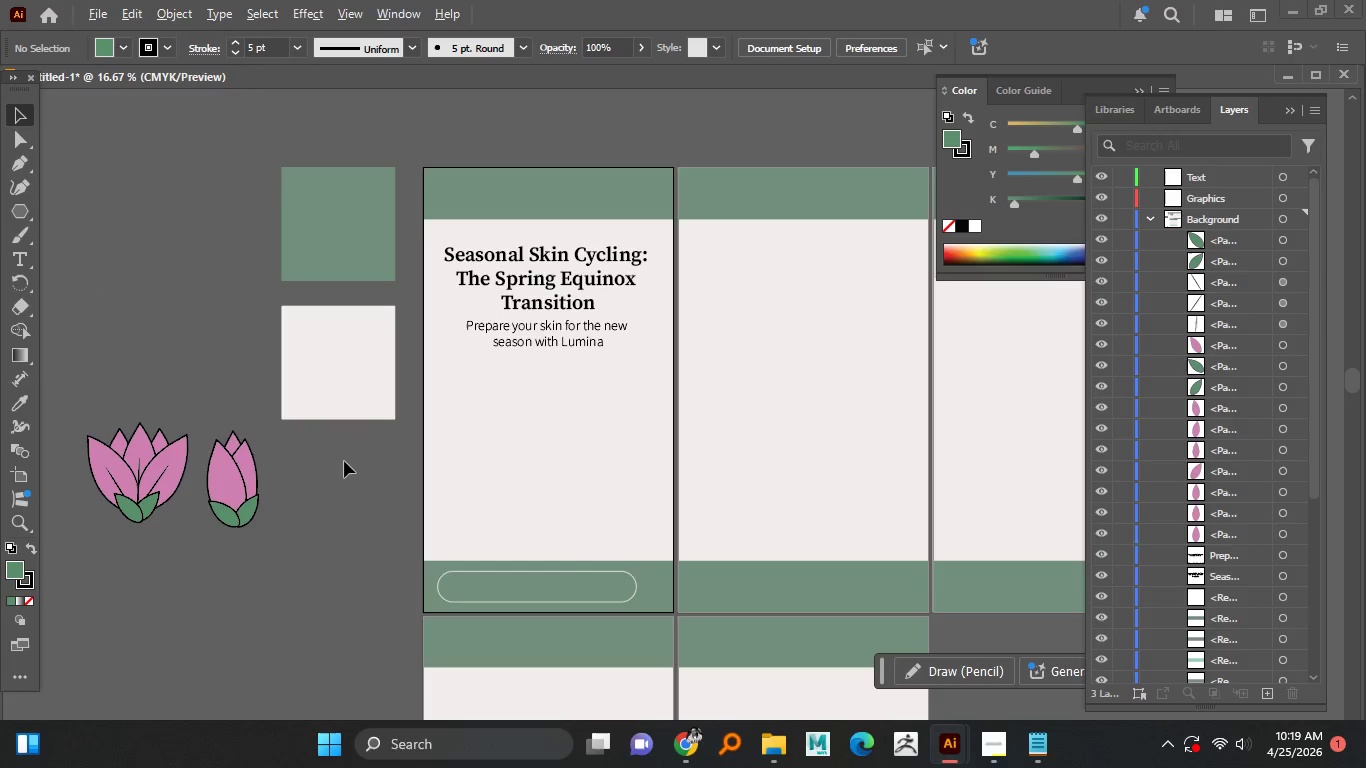 
key(Alt+AltLeft)
 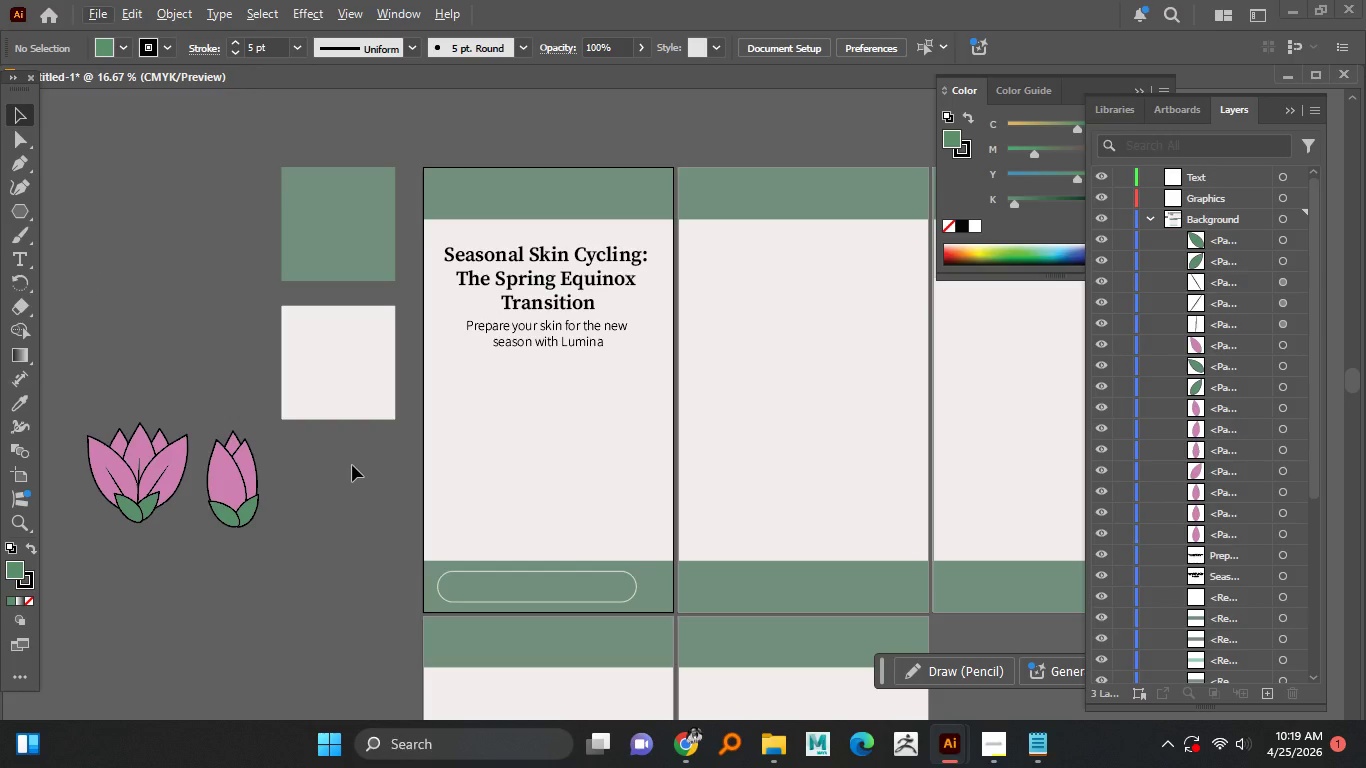 
wait(7.62)
 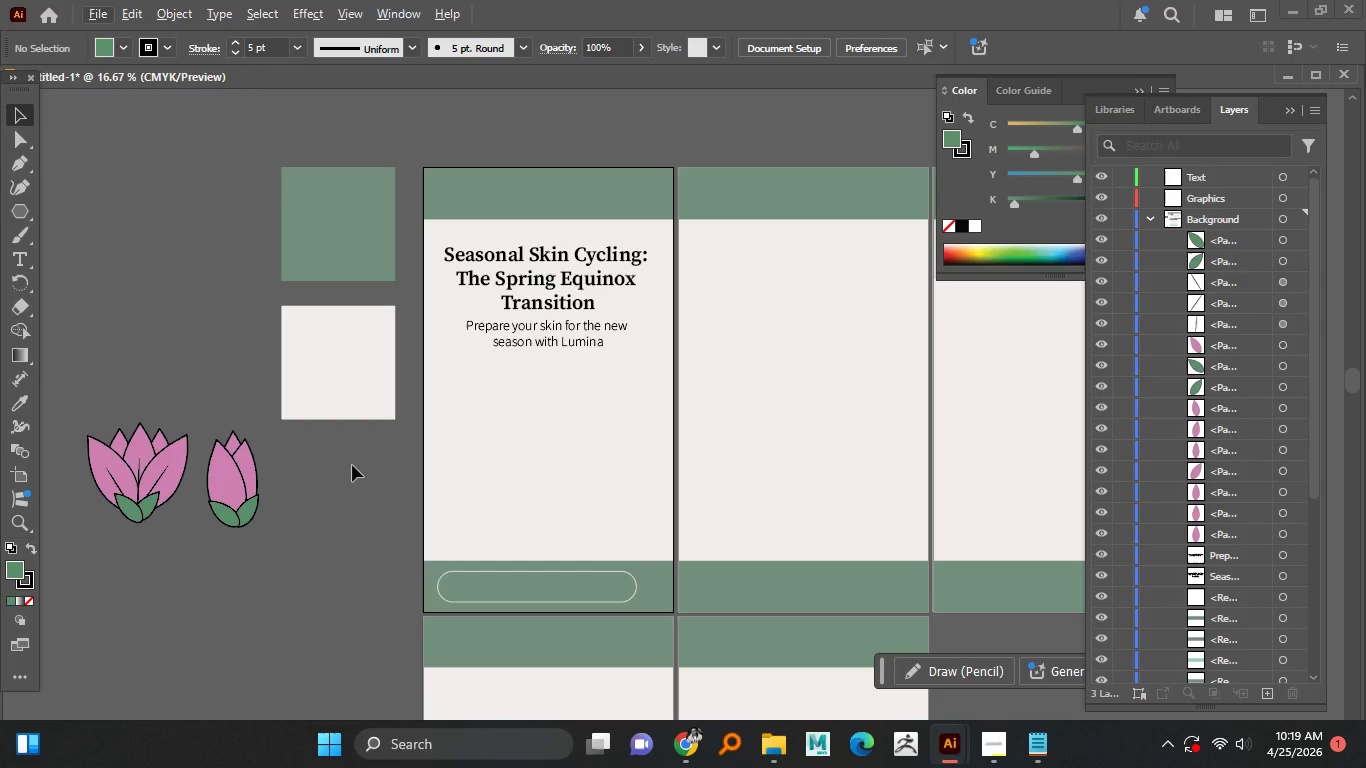 
right_click([21, 221])
 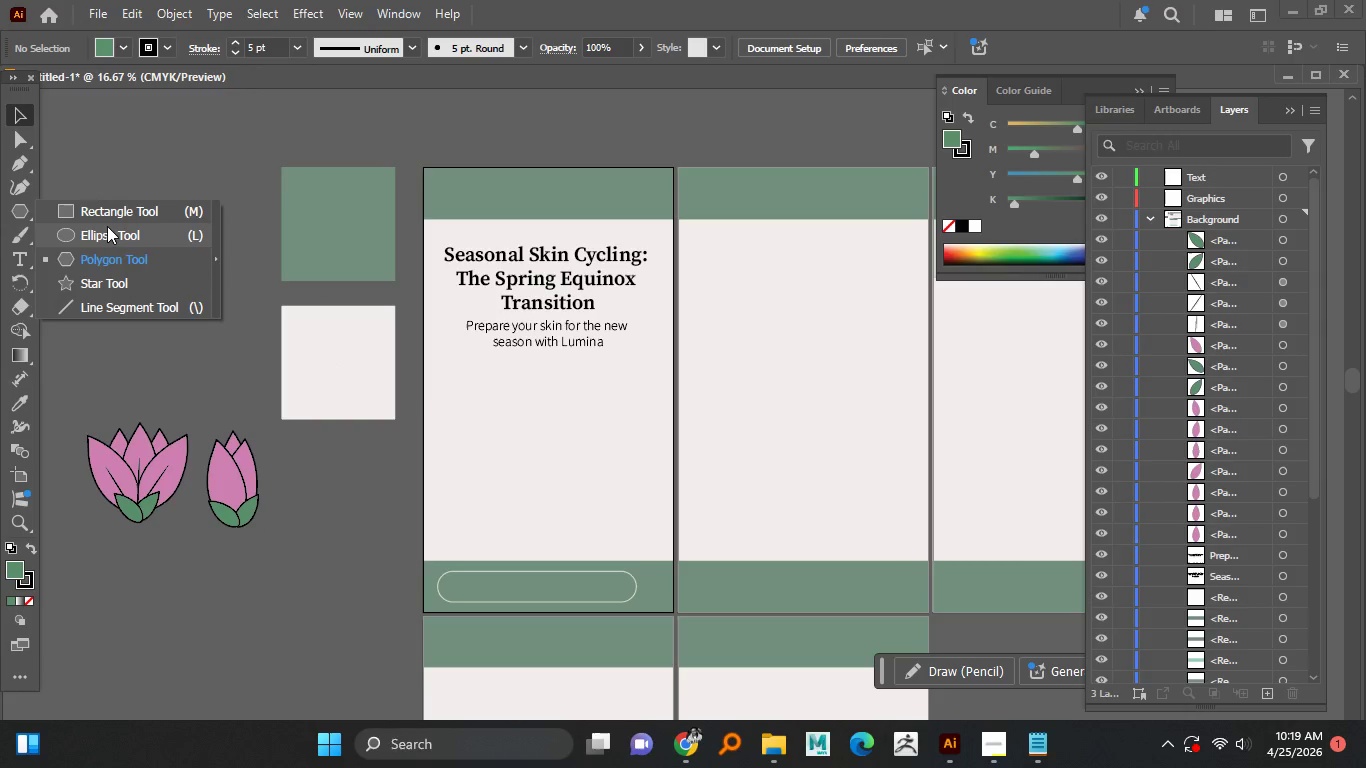 
left_click([109, 217])
 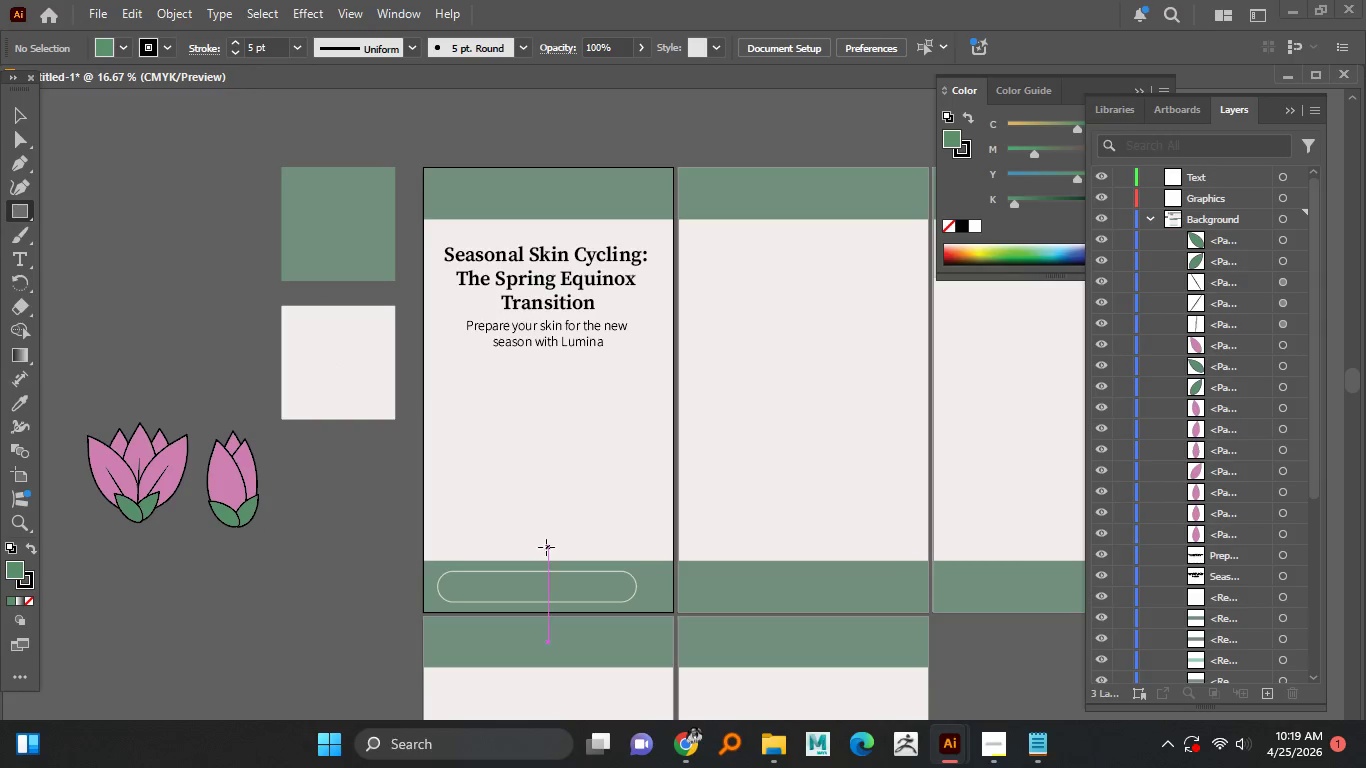 
left_click_drag(start_coordinate=[545, 551], to_coordinate=[539, 359])
 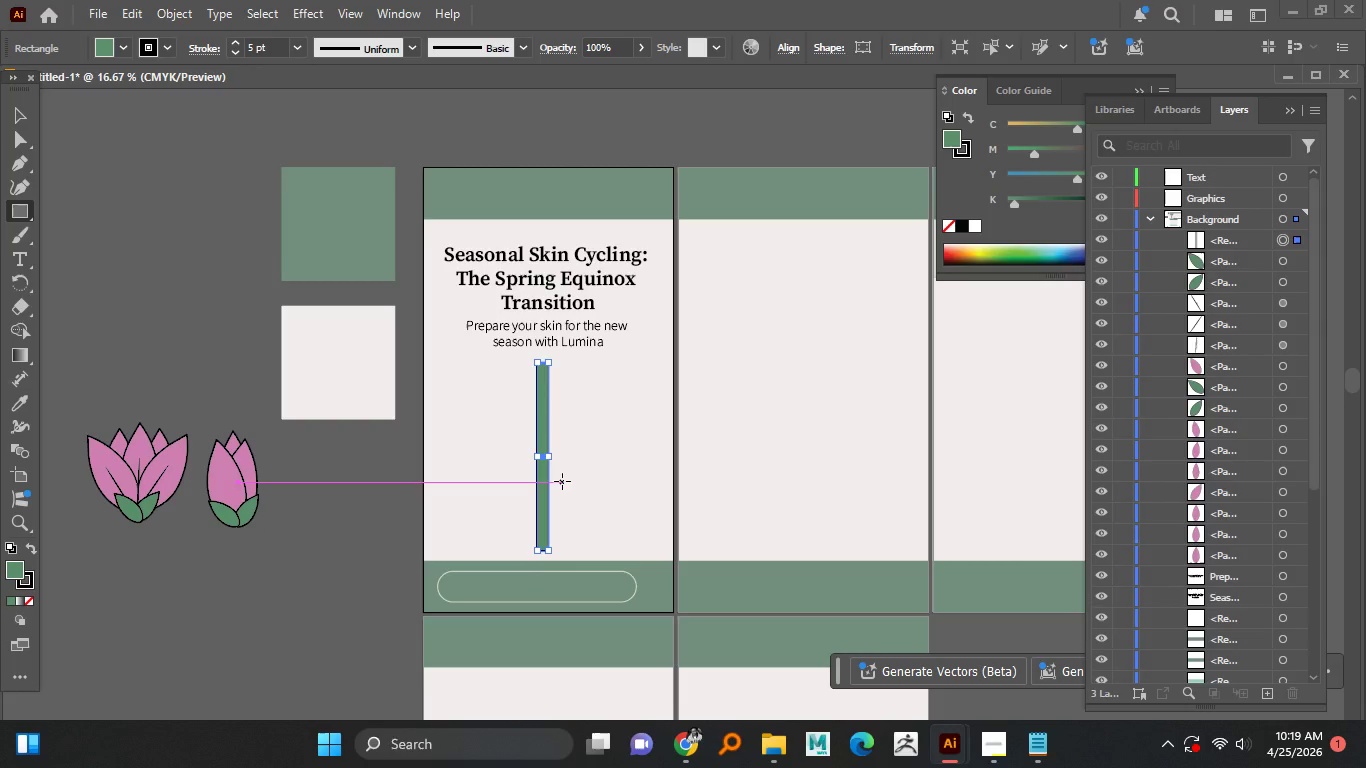 
hold_key(key=AltLeft, duration=0.84)
scroll: coordinate [499, 402], scroll_direction: up, amount: 2.0
 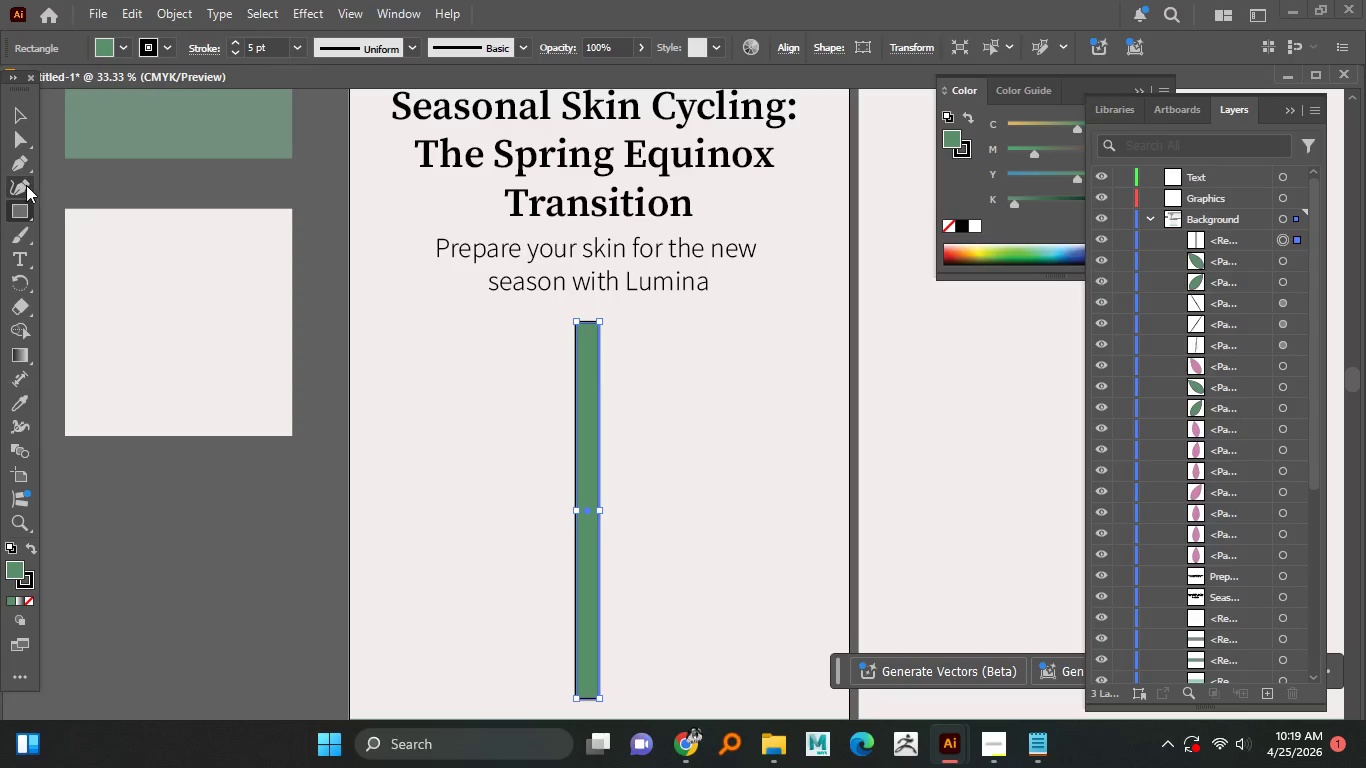 
left_click([26, 185])
 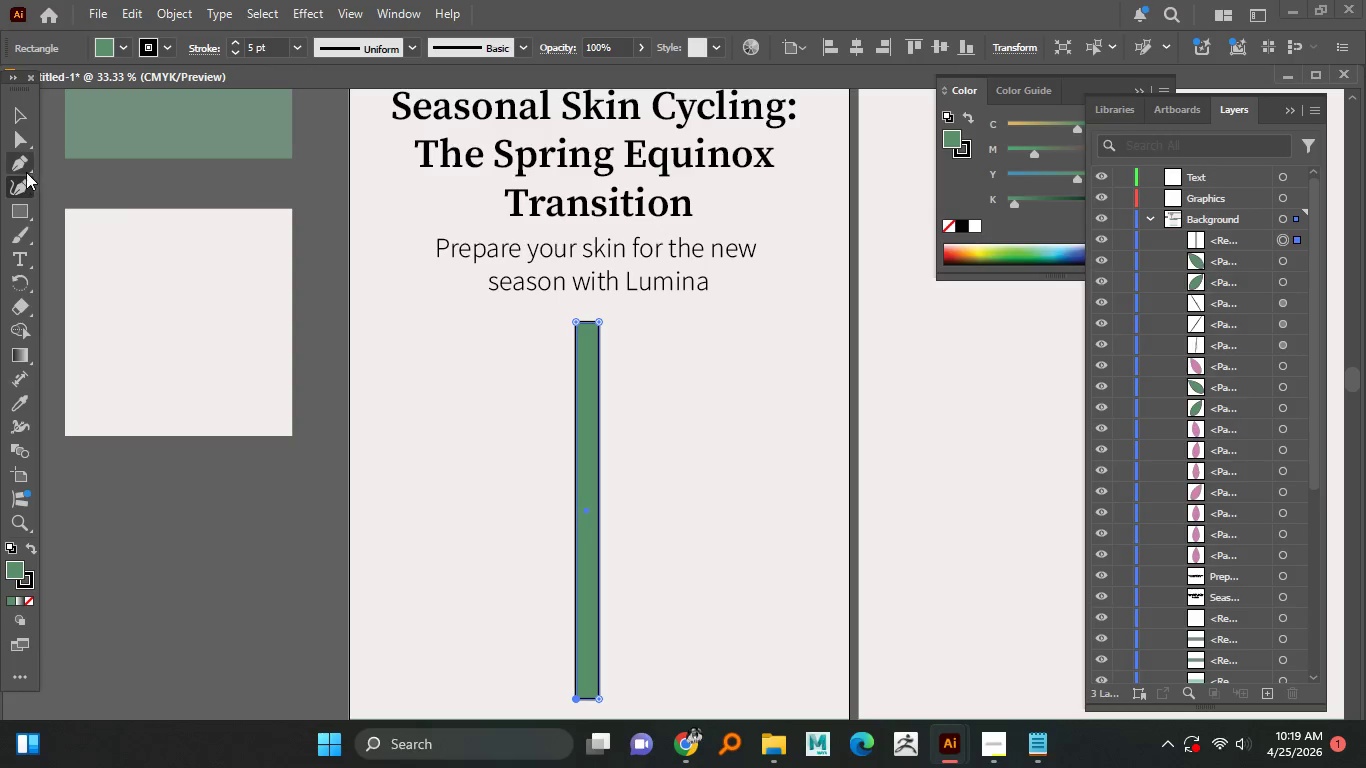 
left_click([26, 172])
 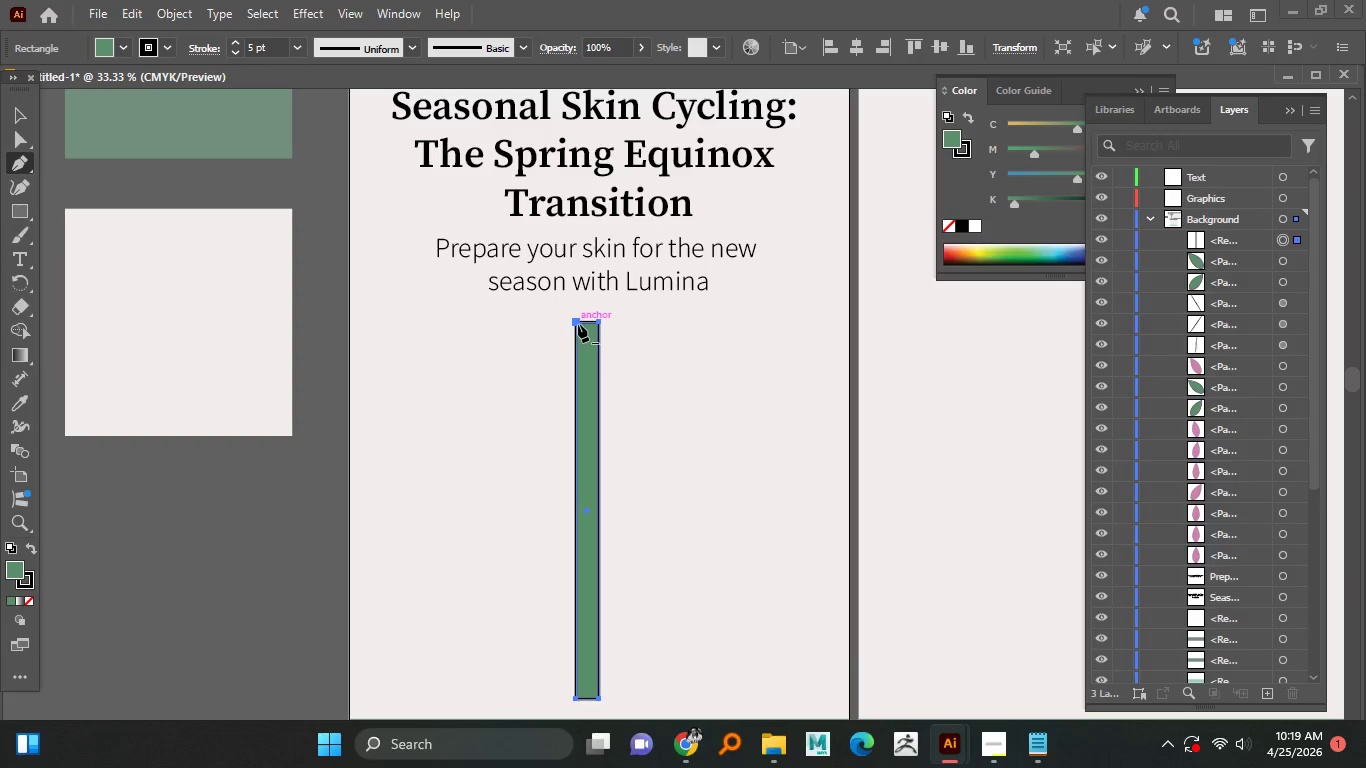 
left_click([578, 324])
 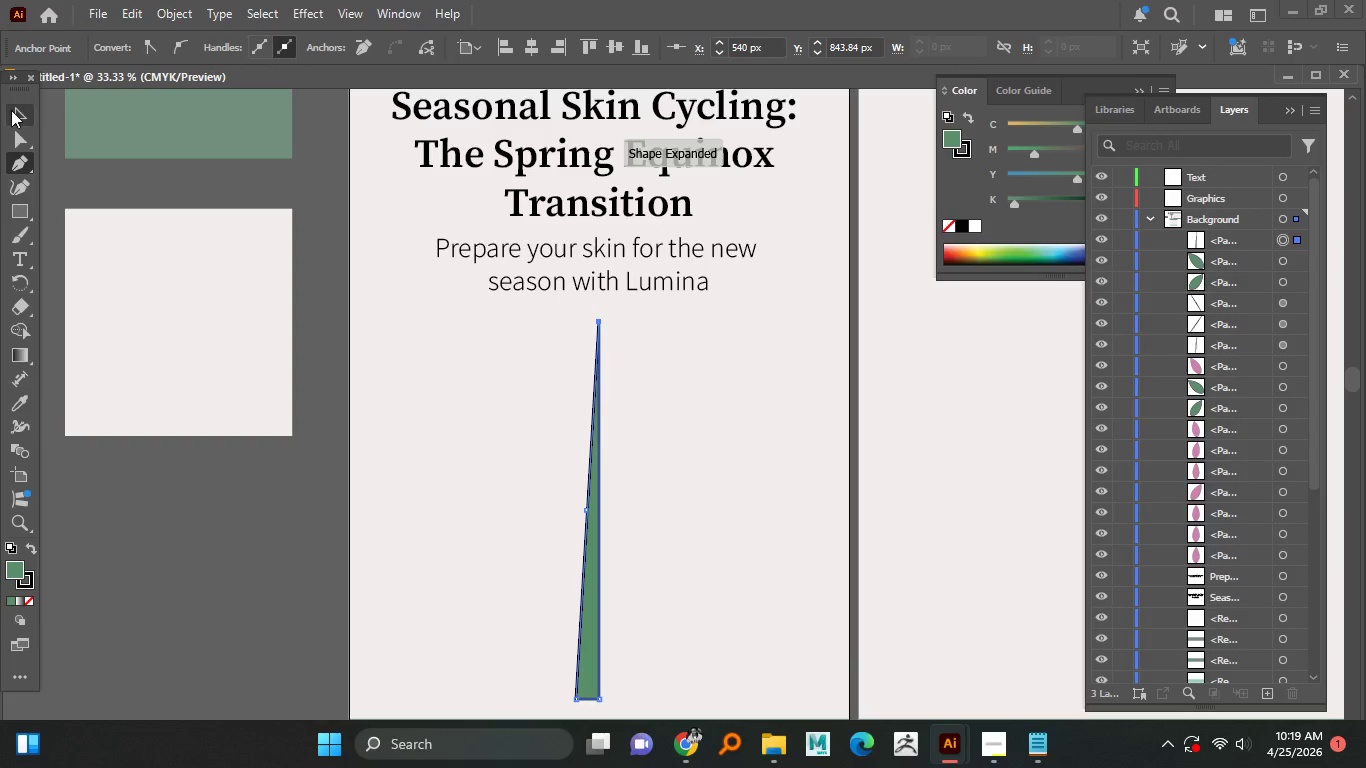 
left_click([11, 110])
 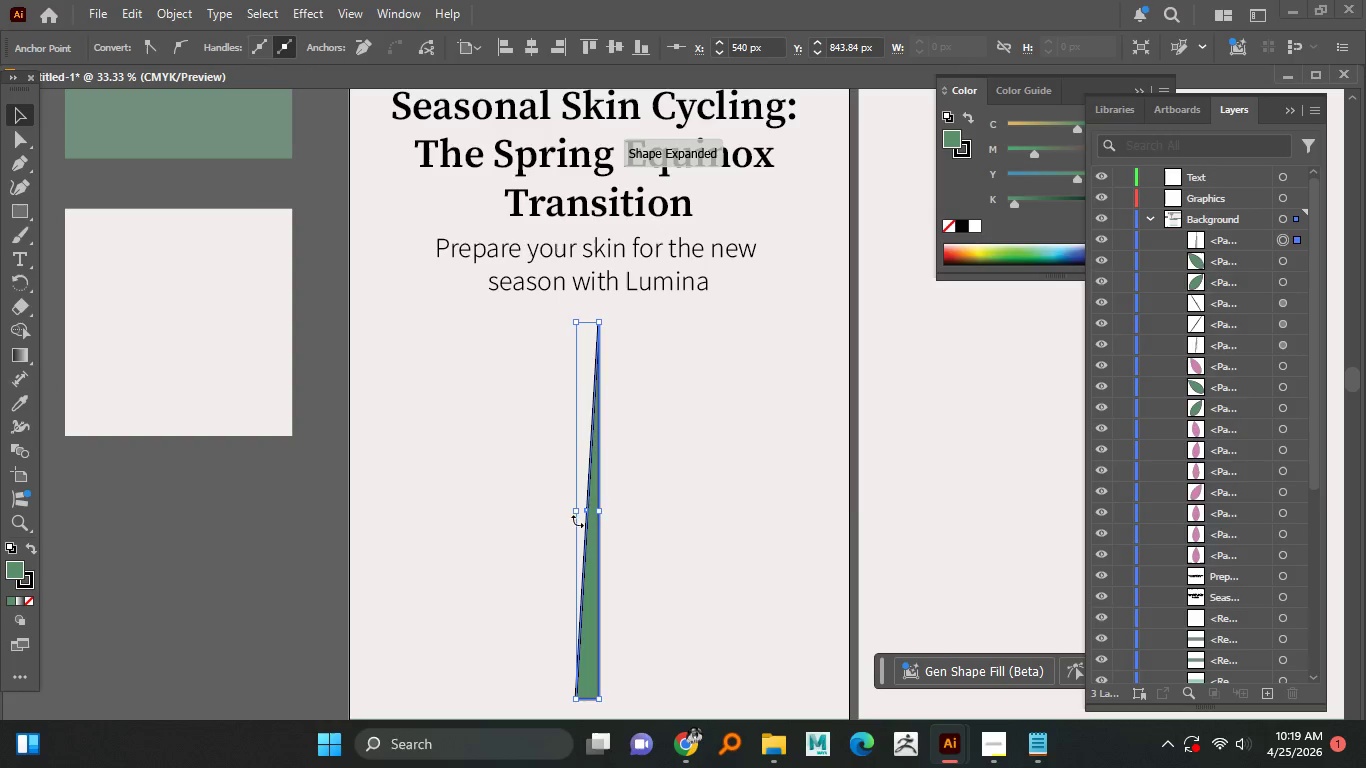 
hold_key(key=AltLeft, duration=0.98)
scroll: coordinate [625, 515], scroll_direction: down, amount: 2.0
 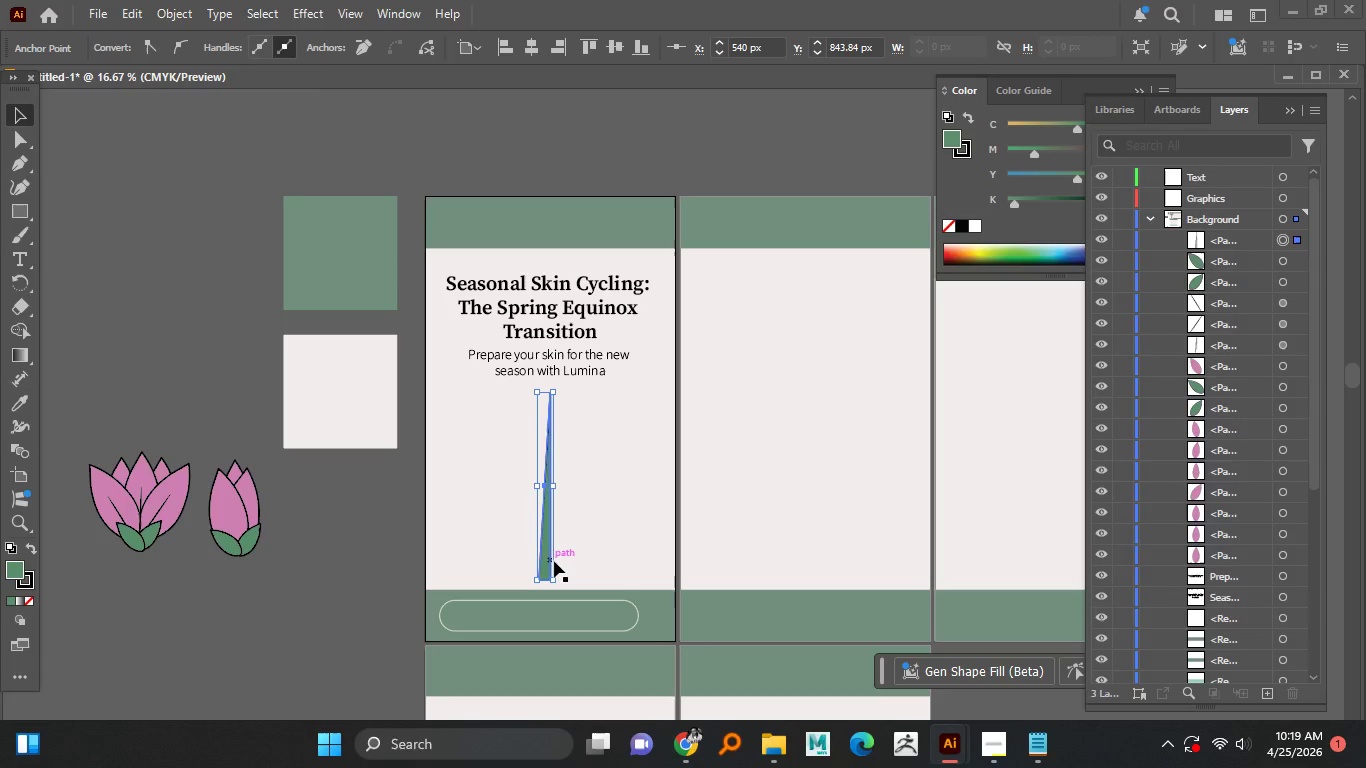 
left_click_drag(start_coordinate=[551, 561], to_coordinate=[485, 572])
 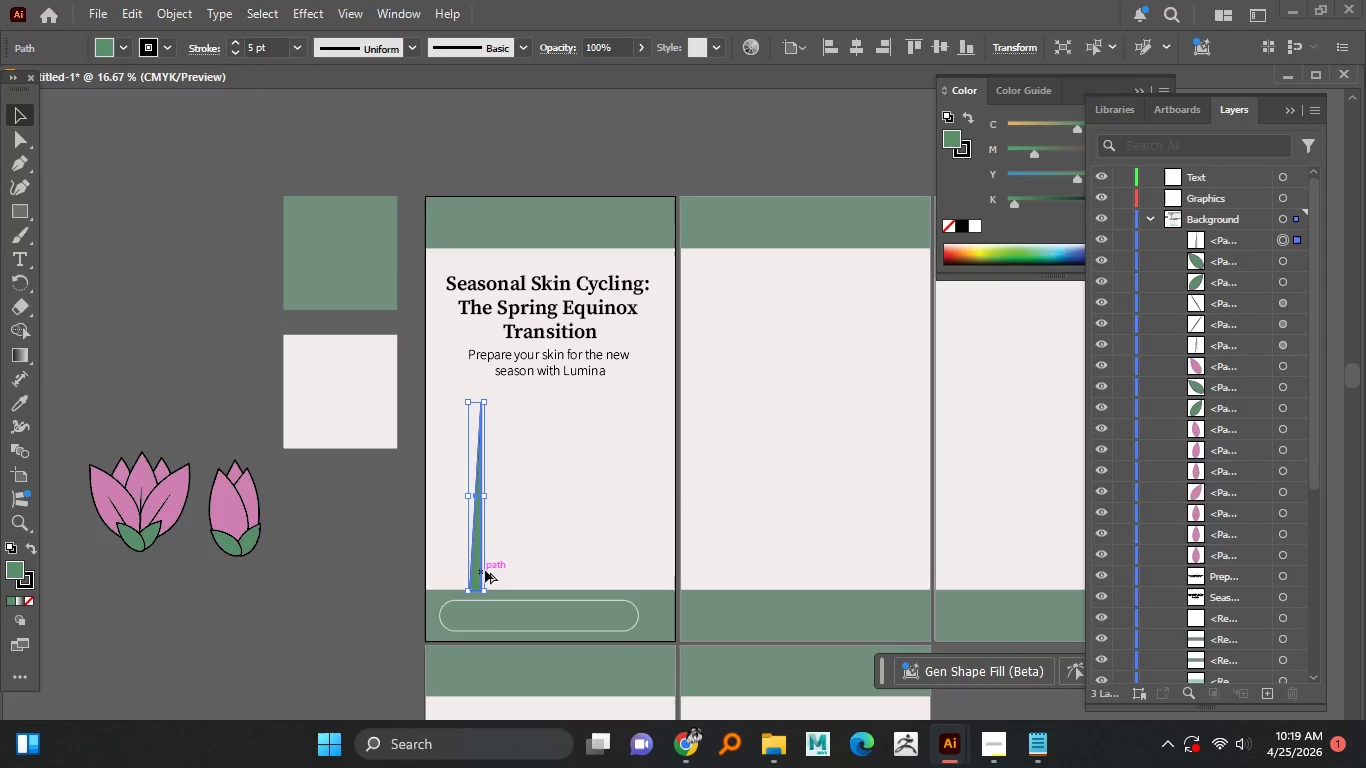 
hold_key(key=AltLeft, duration=0.86)
scroll: coordinate [487, 546], scroll_direction: up, amount: 1.0
 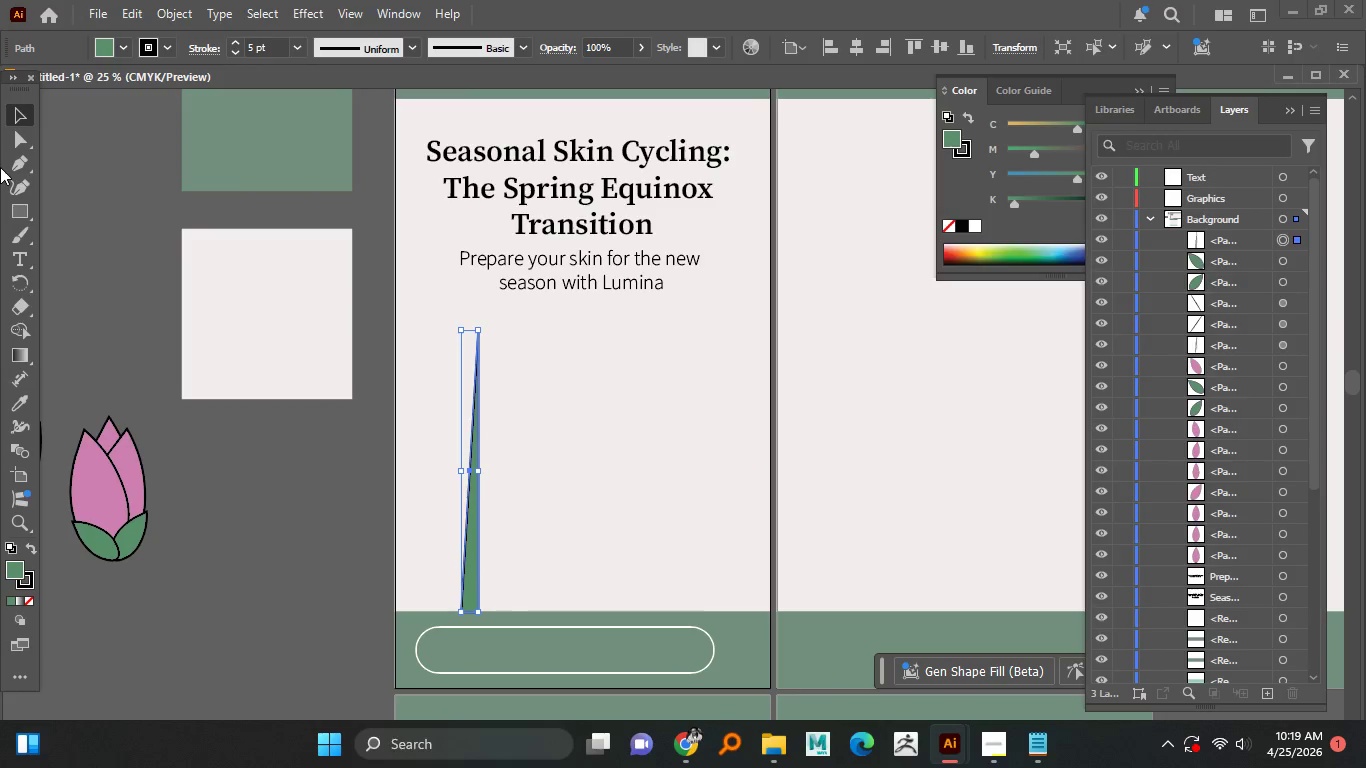 
left_click_drag(start_coordinate=[18, 182], to_coordinate=[23, 188])
 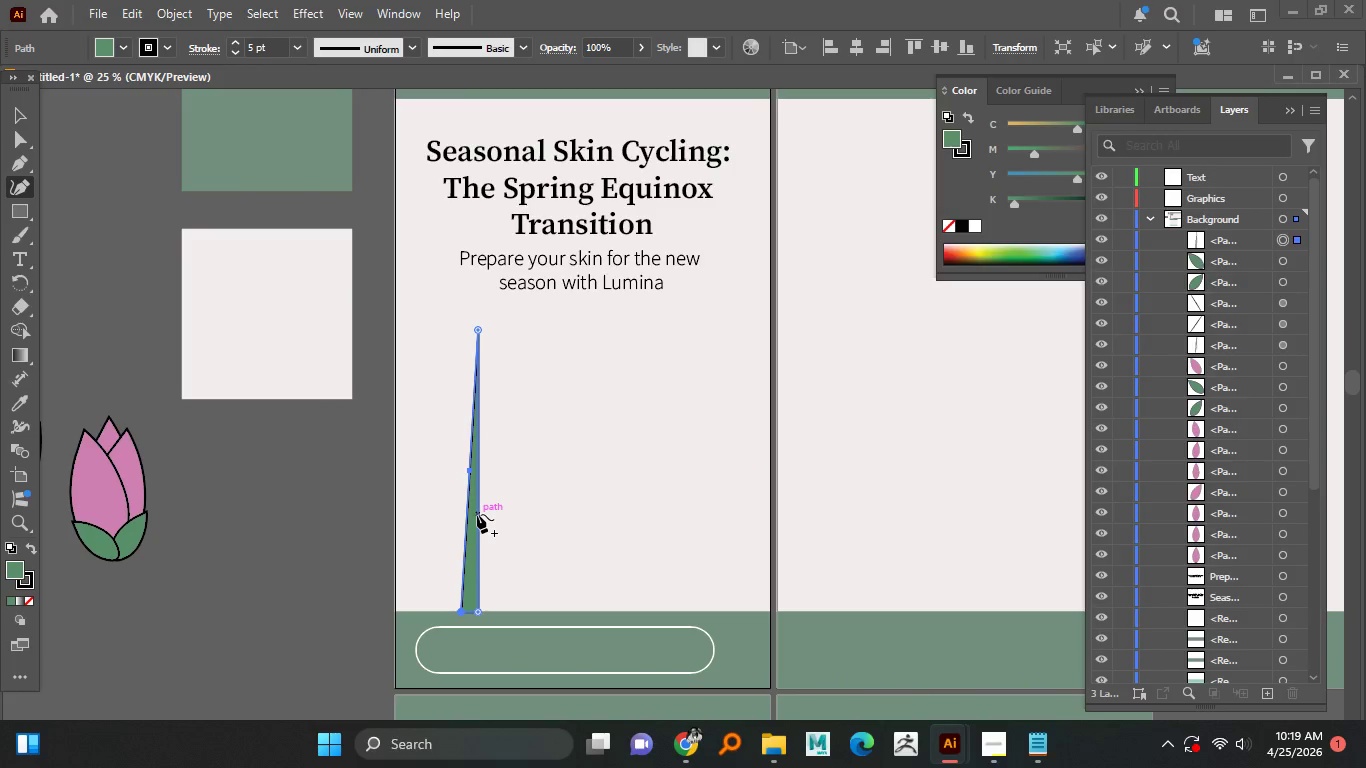 
left_click_drag(start_coordinate=[477, 514], to_coordinate=[522, 537])
 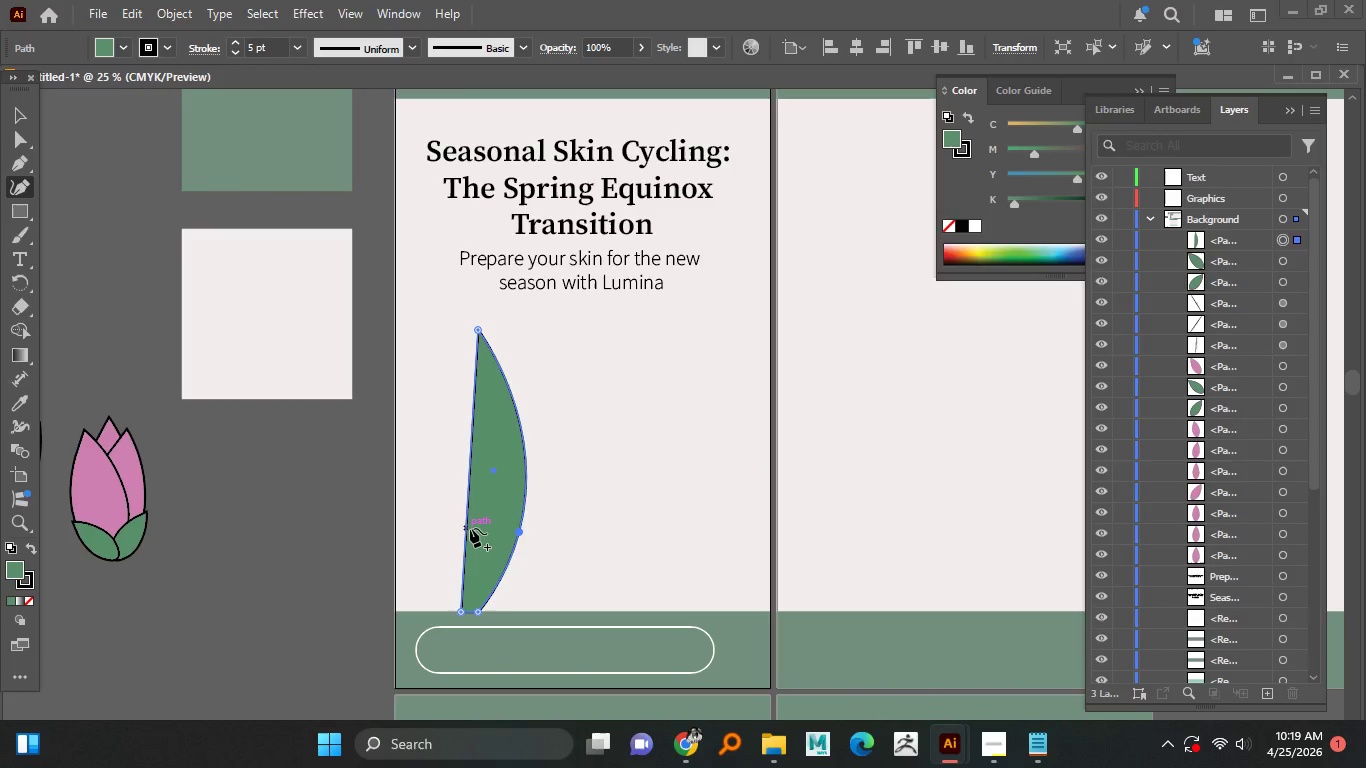 
left_click_drag(start_coordinate=[465, 524], to_coordinate=[438, 514])
 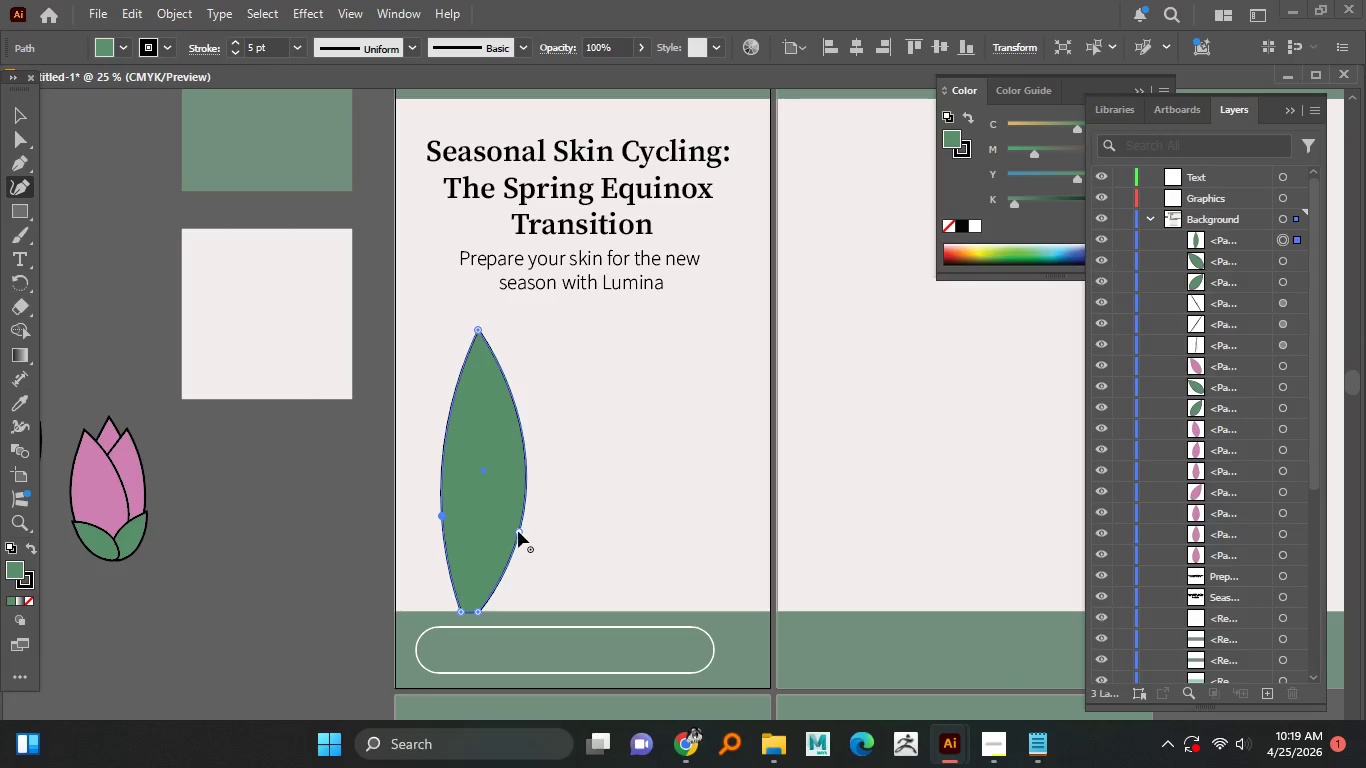 
left_click_drag(start_coordinate=[515, 531], to_coordinate=[458, 525])
 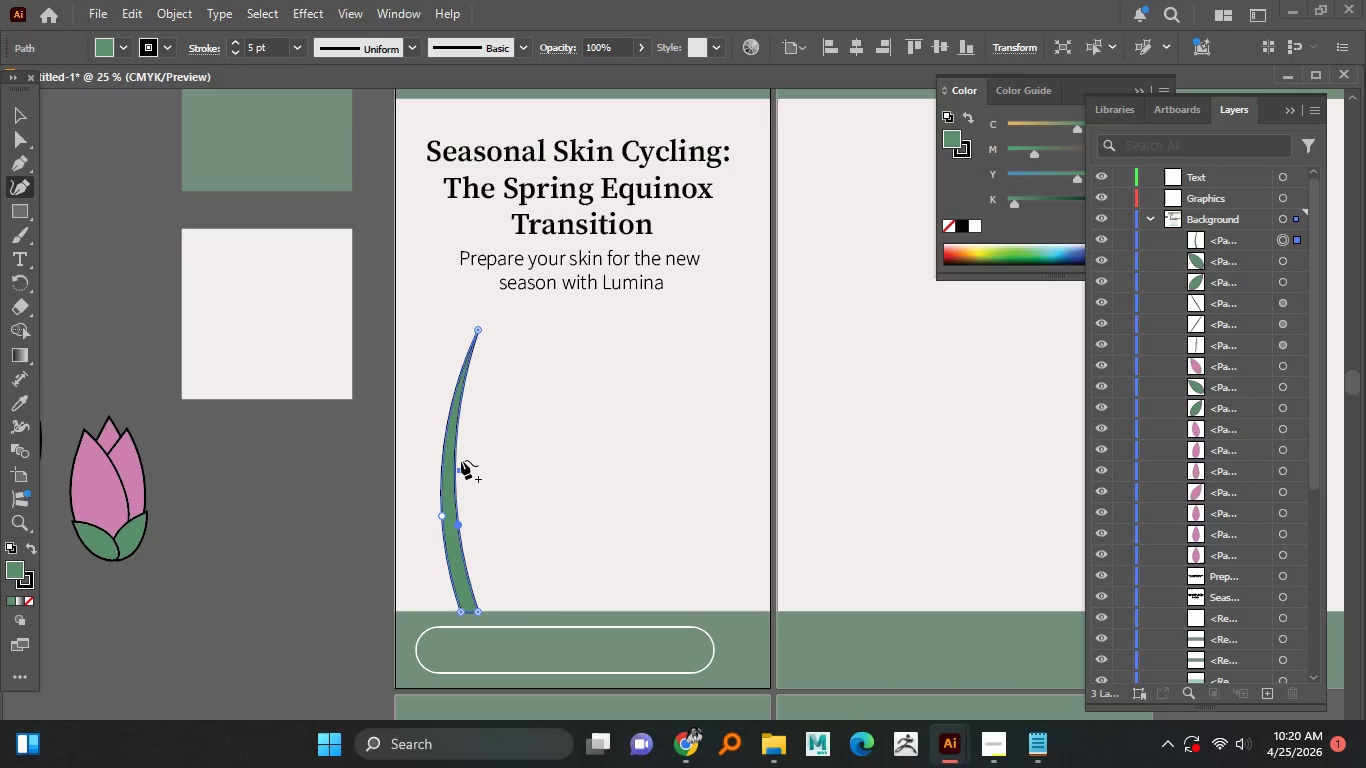 
left_click_drag(start_coordinate=[461, 460], to_coordinate=[493, 472])
 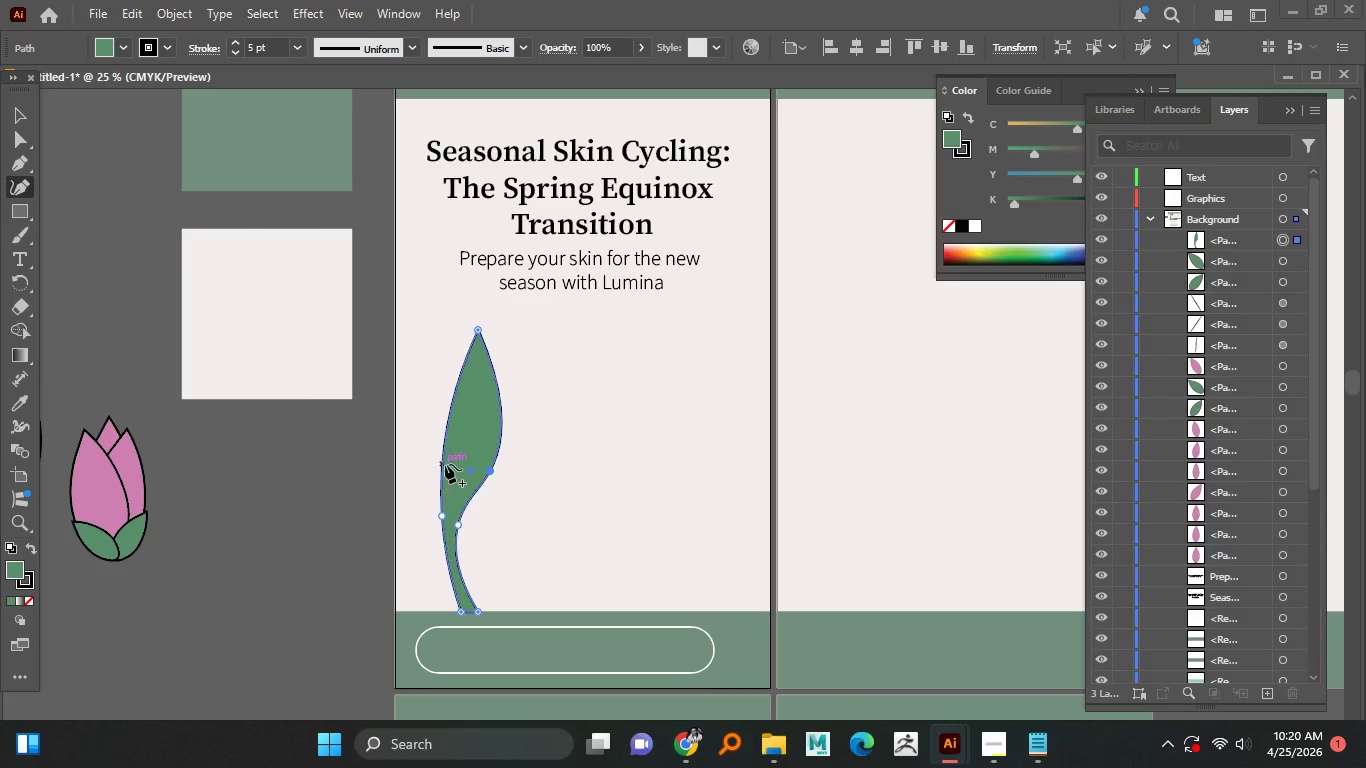 
left_click_drag(start_coordinate=[447, 463], to_coordinate=[485, 457])
 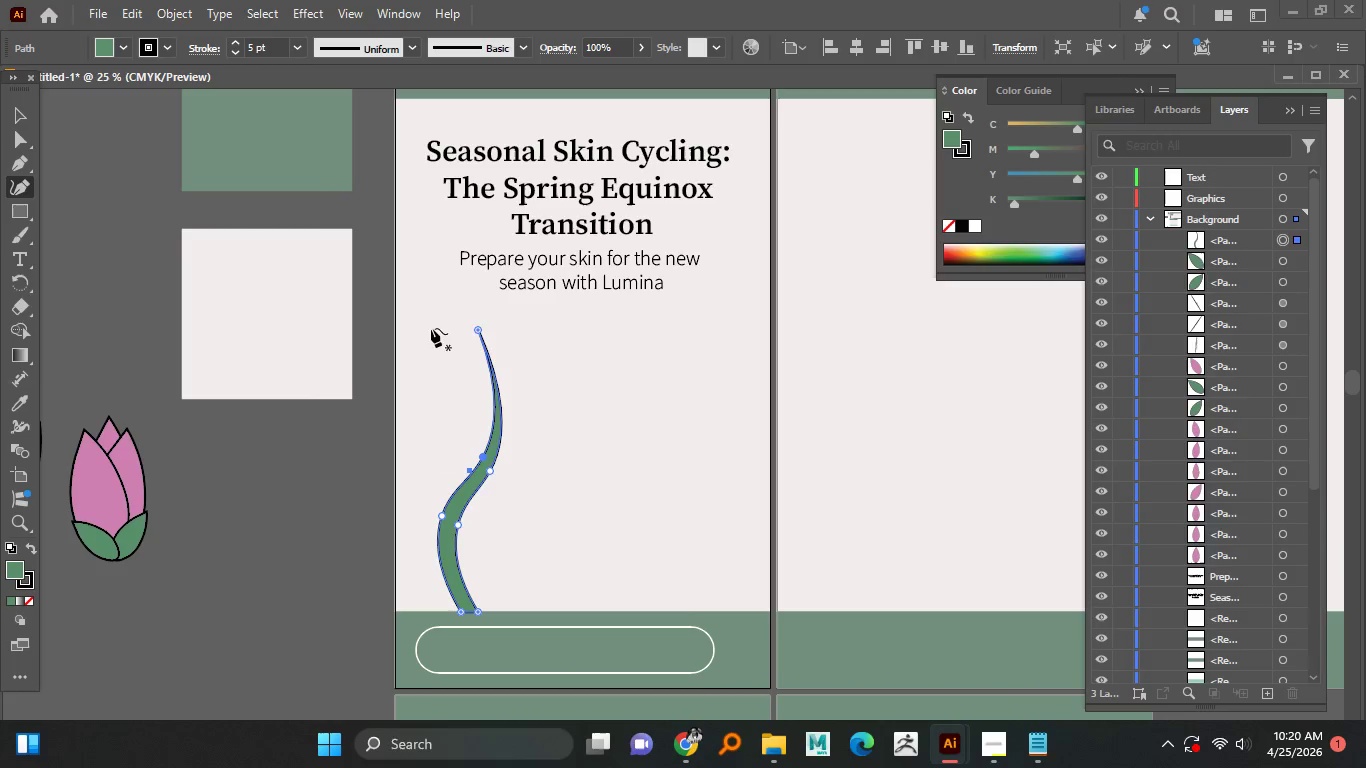 
left_click_drag(start_coordinate=[478, 328], to_coordinate=[604, 361])
 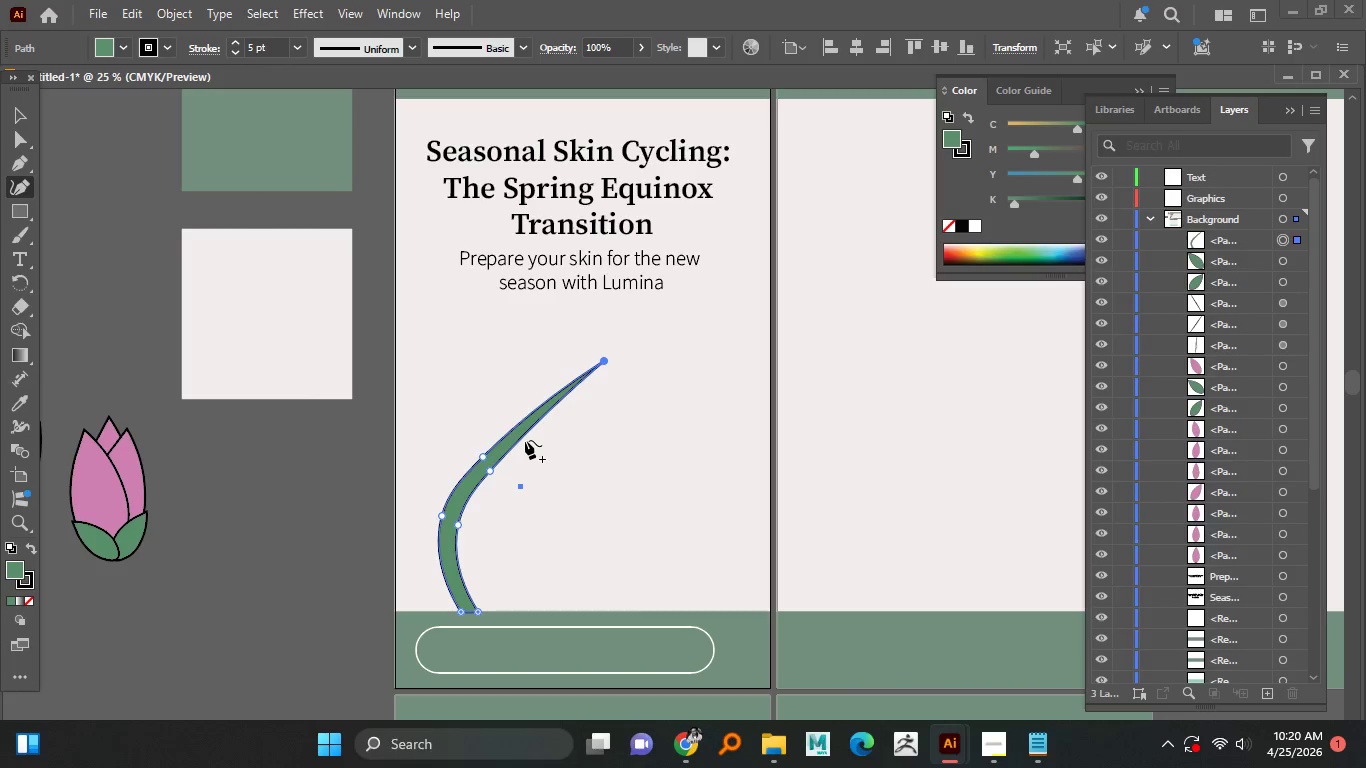 
left_click_drag(start_coordinate=[525, 433], to_coordinate=[539, 445])
 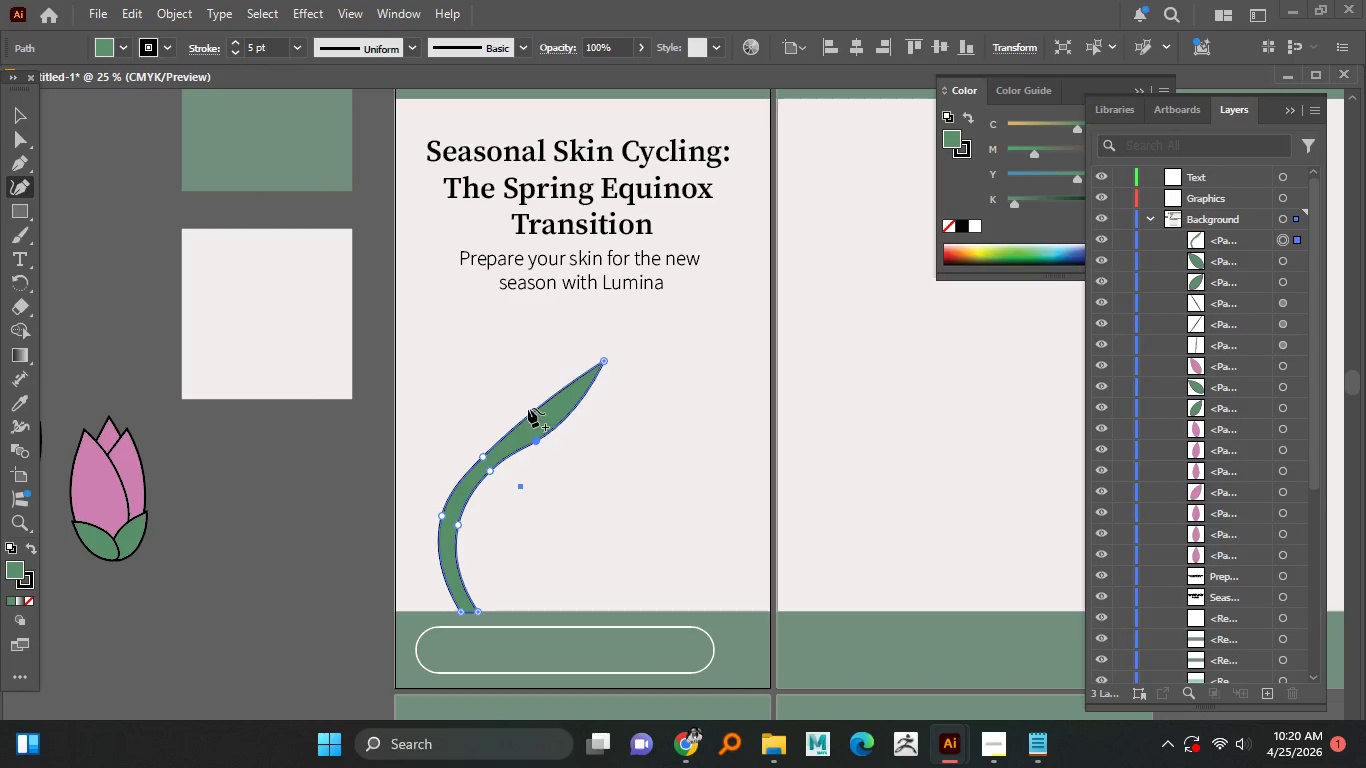 
left_click_drag(start_coordinate=[528, 408], to_coordinate=[539, 430])
 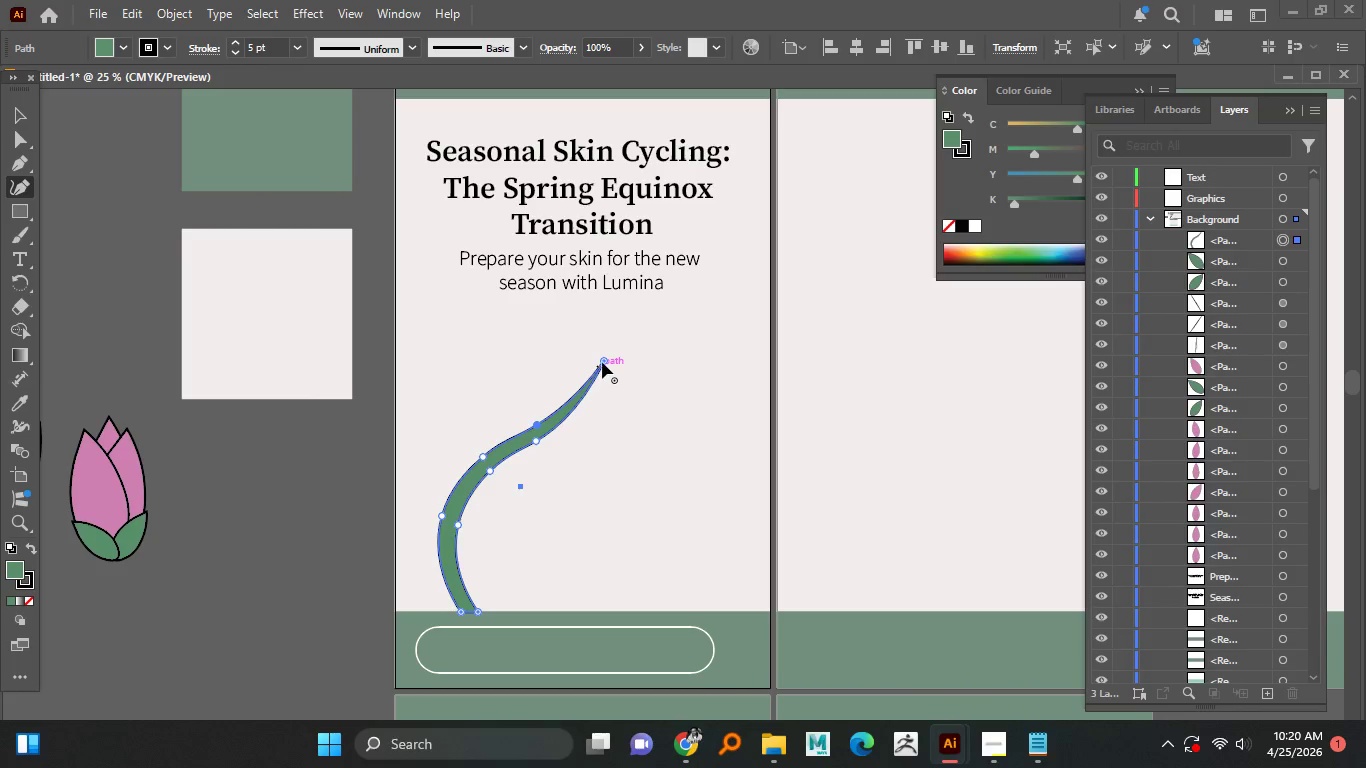 
left_click_drag(start_coordinate=[603, 362], to_coordinate=[587, 357])
 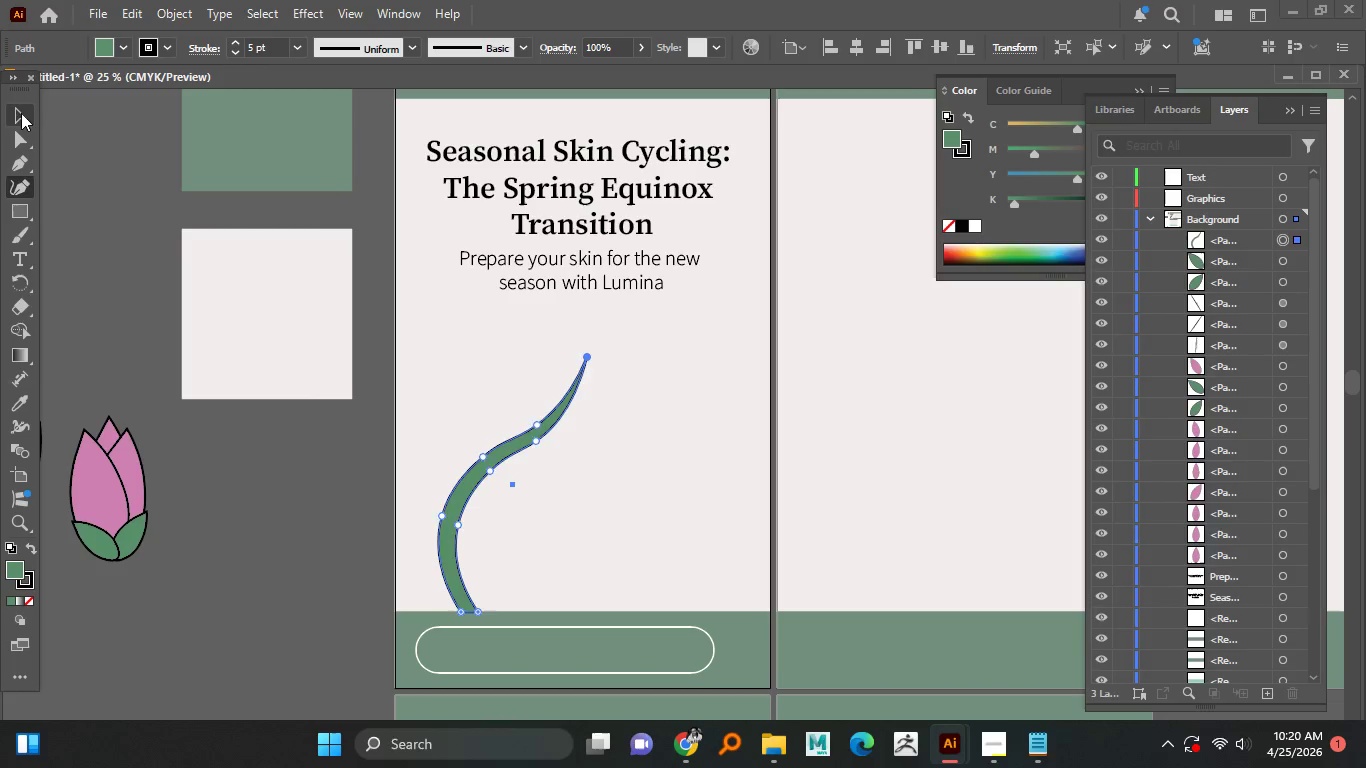 
double_click([90, 183])
 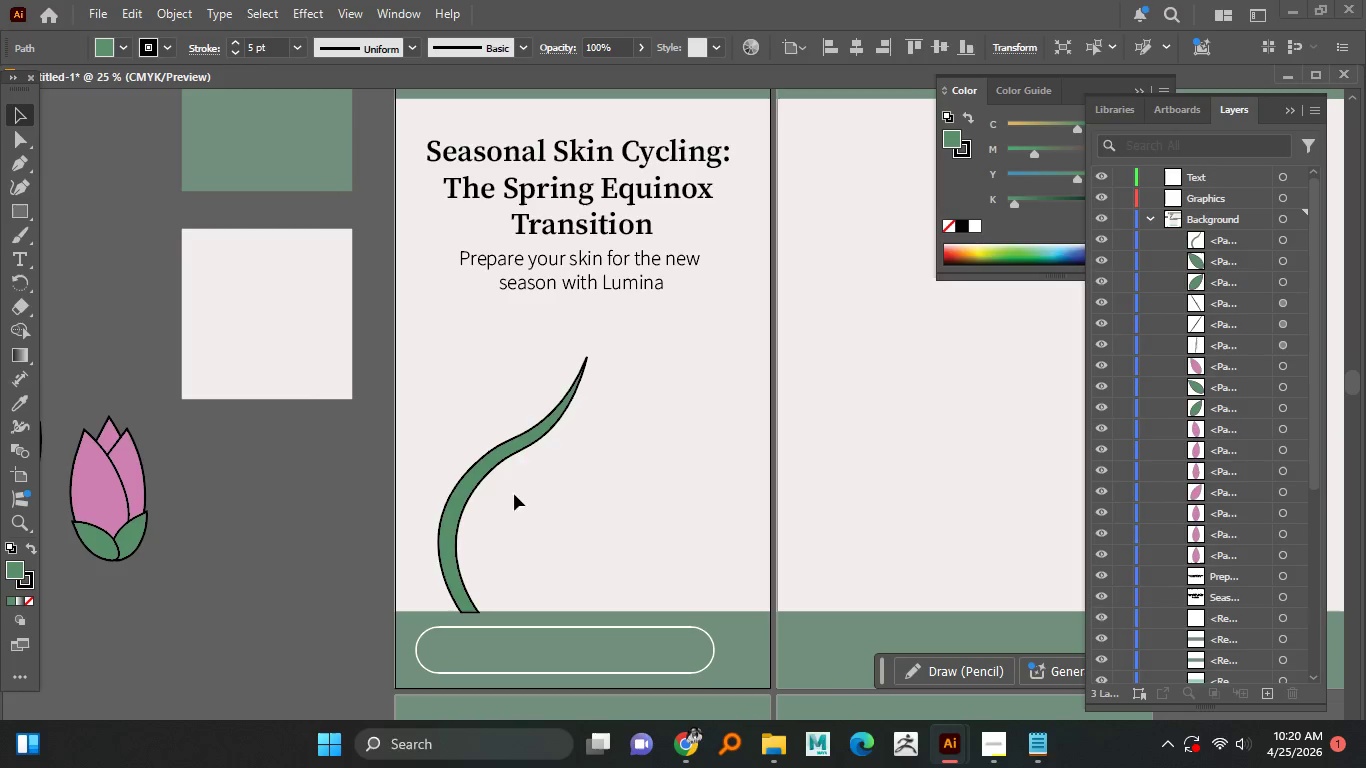 
hold_key(key=AltLeft, duration=1.5)
 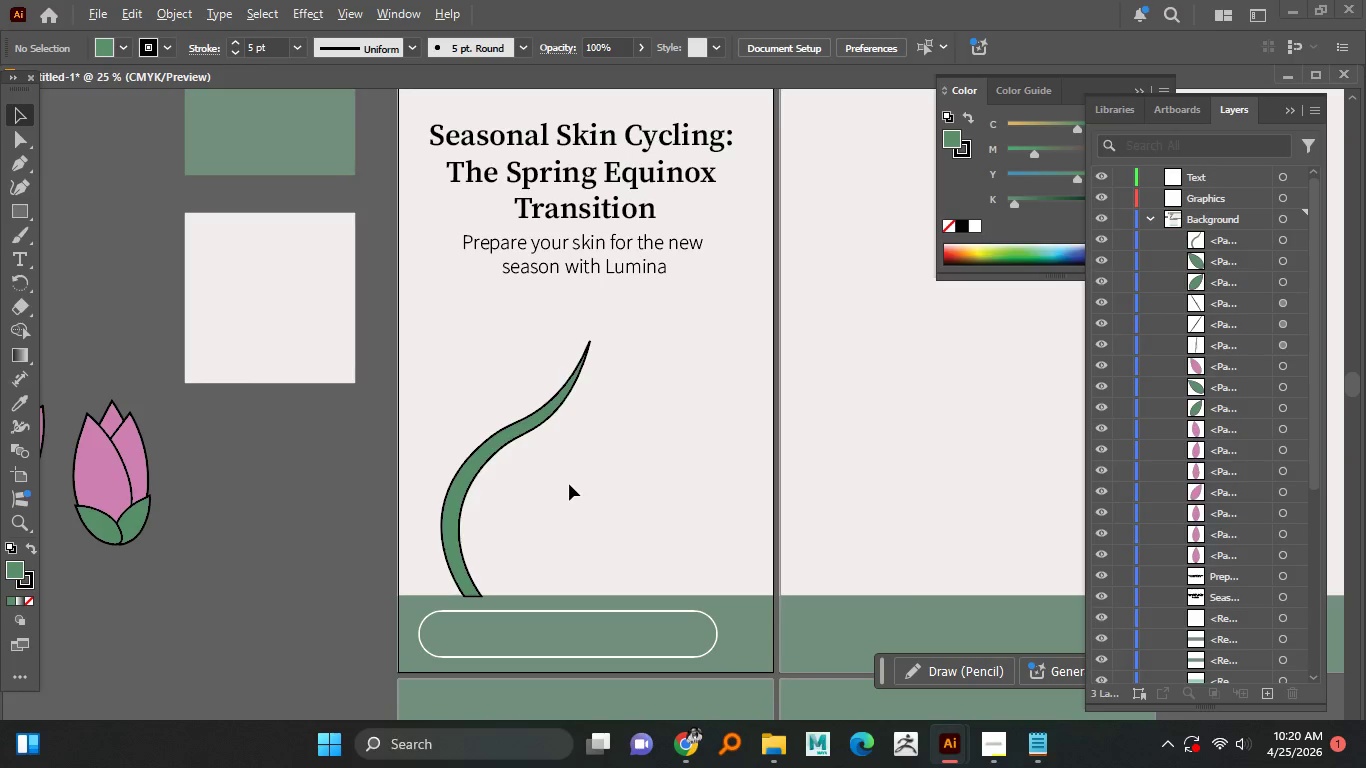 
hold_key(key=AltLeft, duration=0.88)
 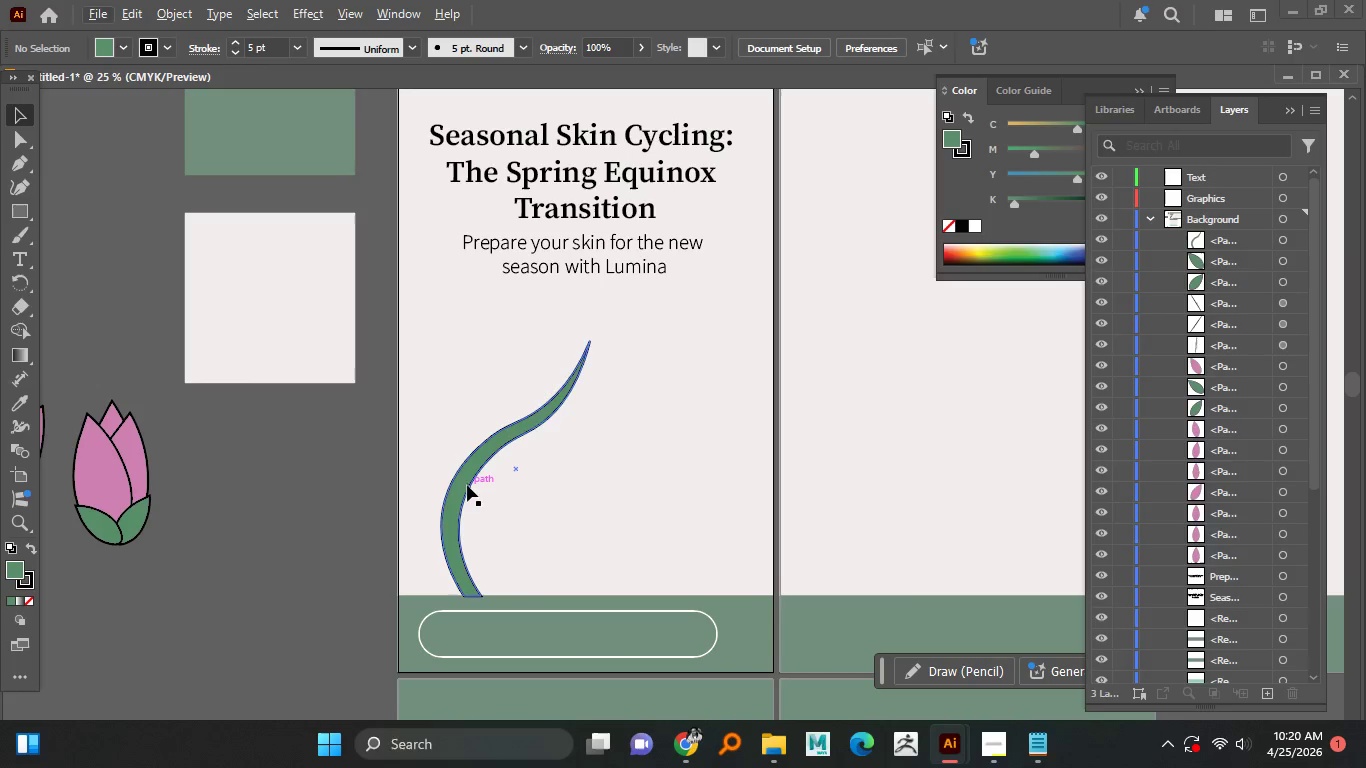 
left_click([466, 485])
 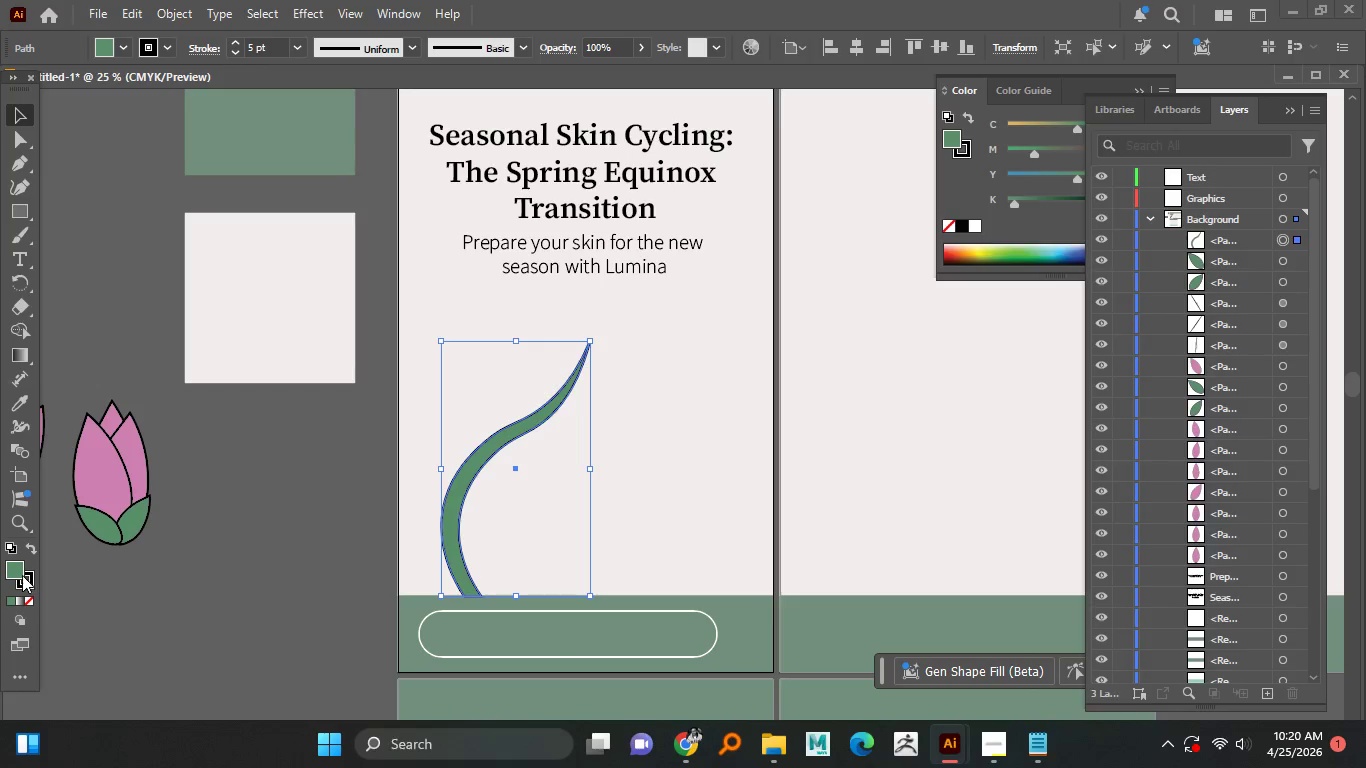 
double_click([20, 575])
 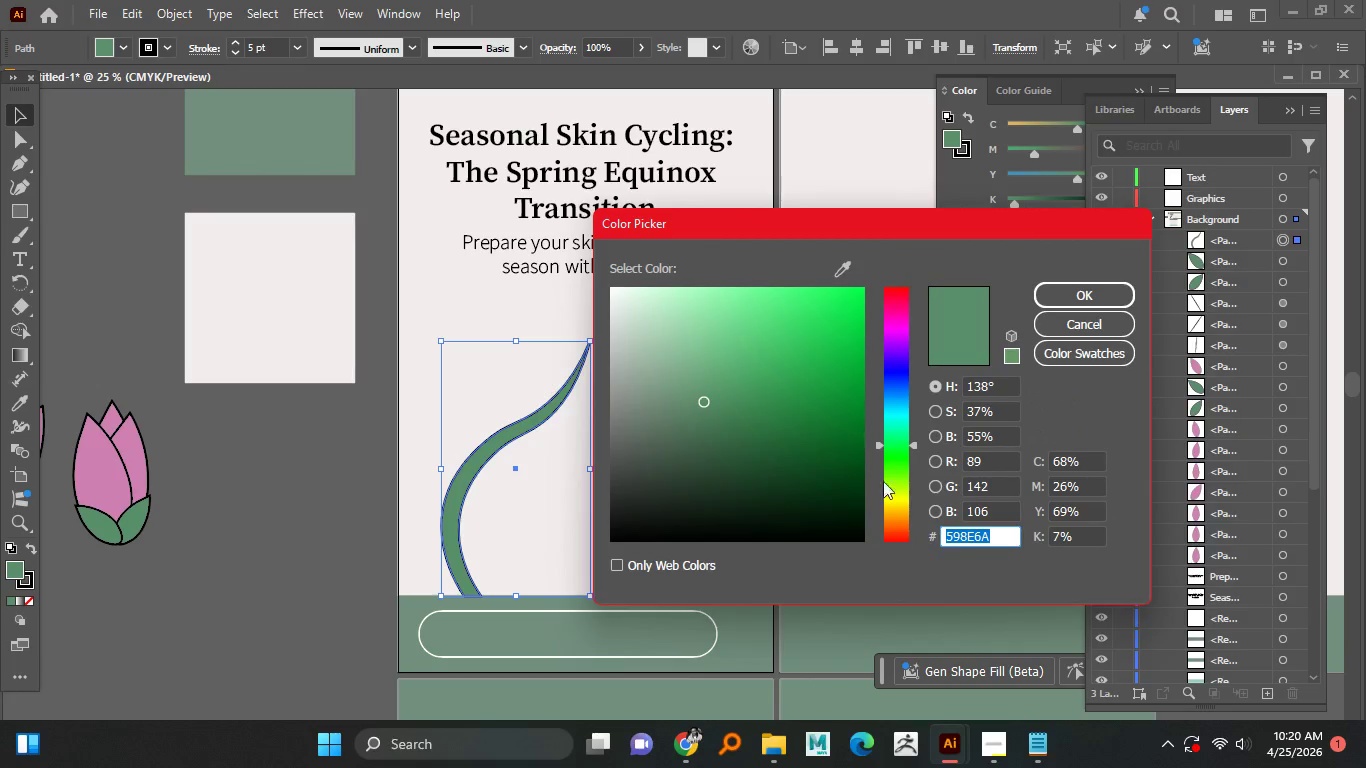 
left_click_drag(start_coordinate=[891, 496], to_coordinate=[892, 520])
 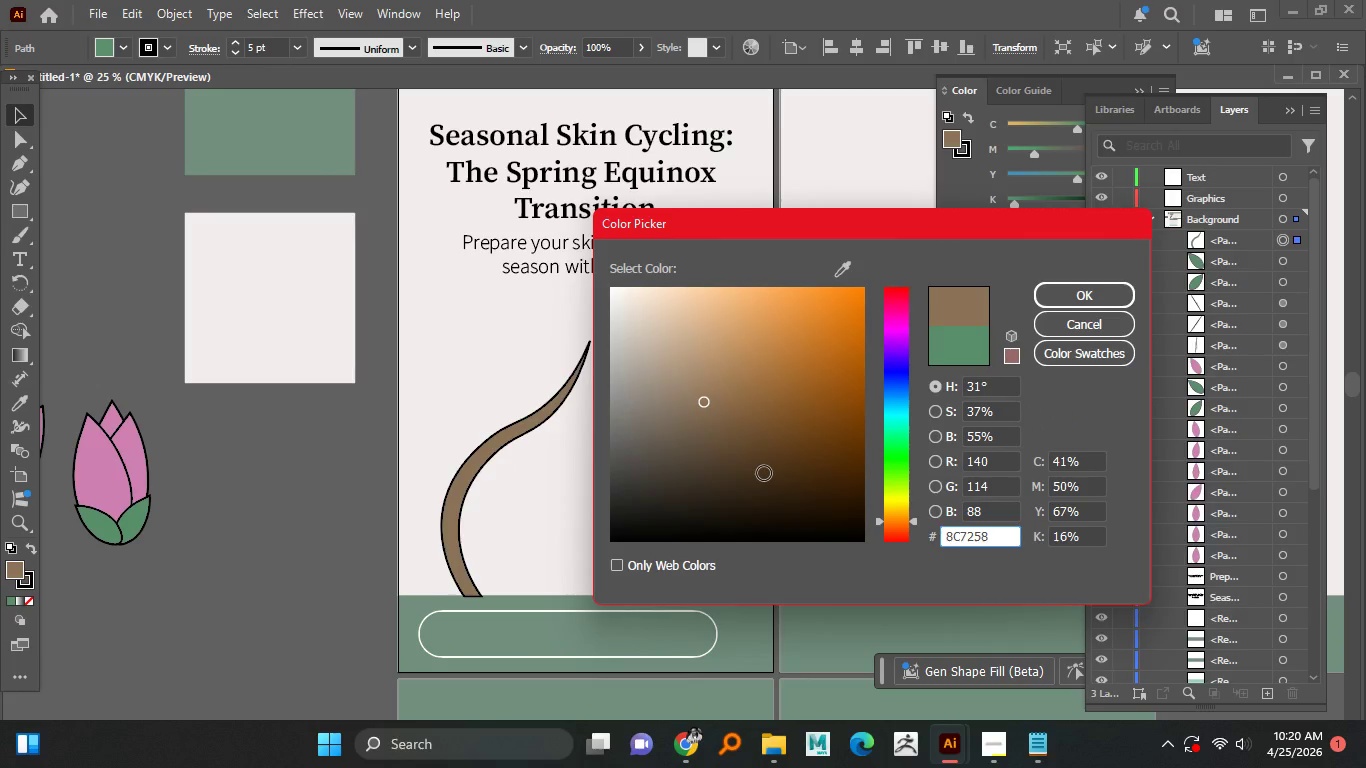 
left_click([764, 473])
 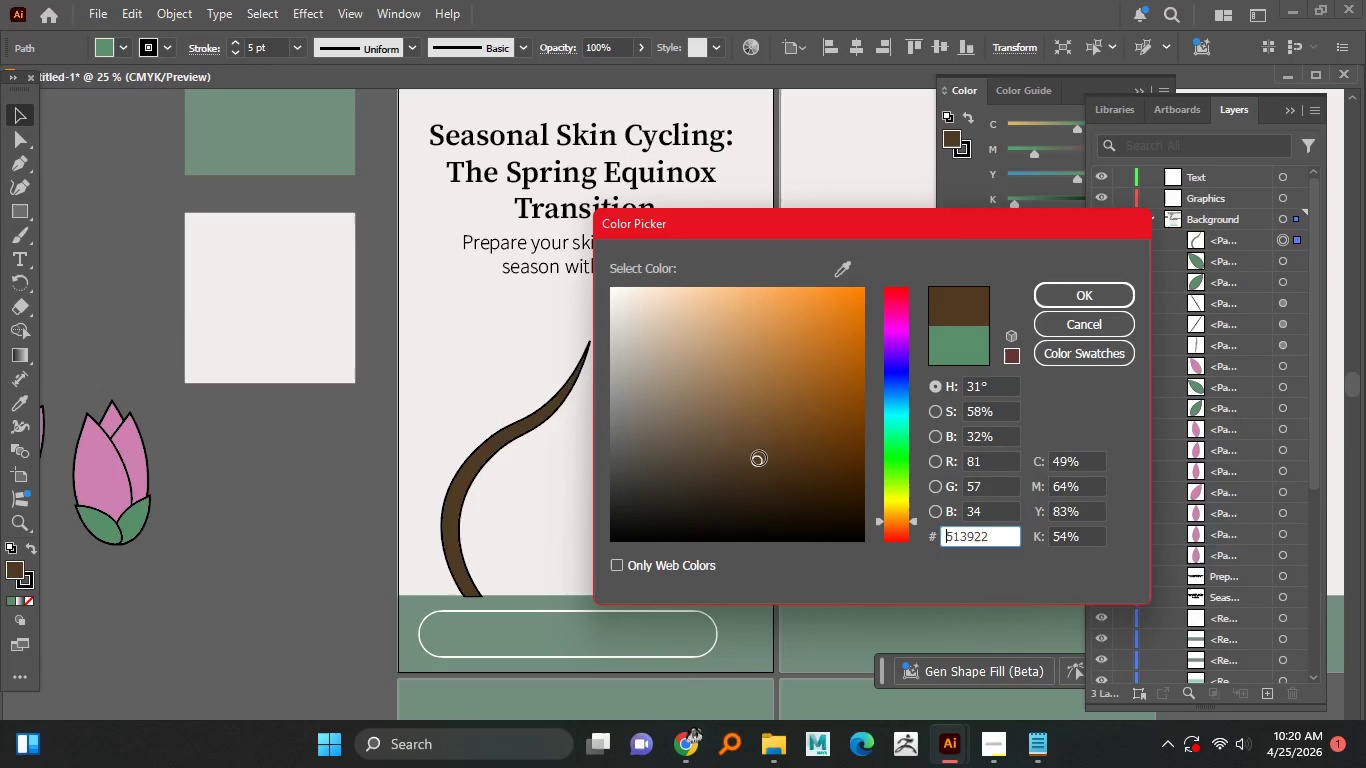 
double_click([759, 447])
 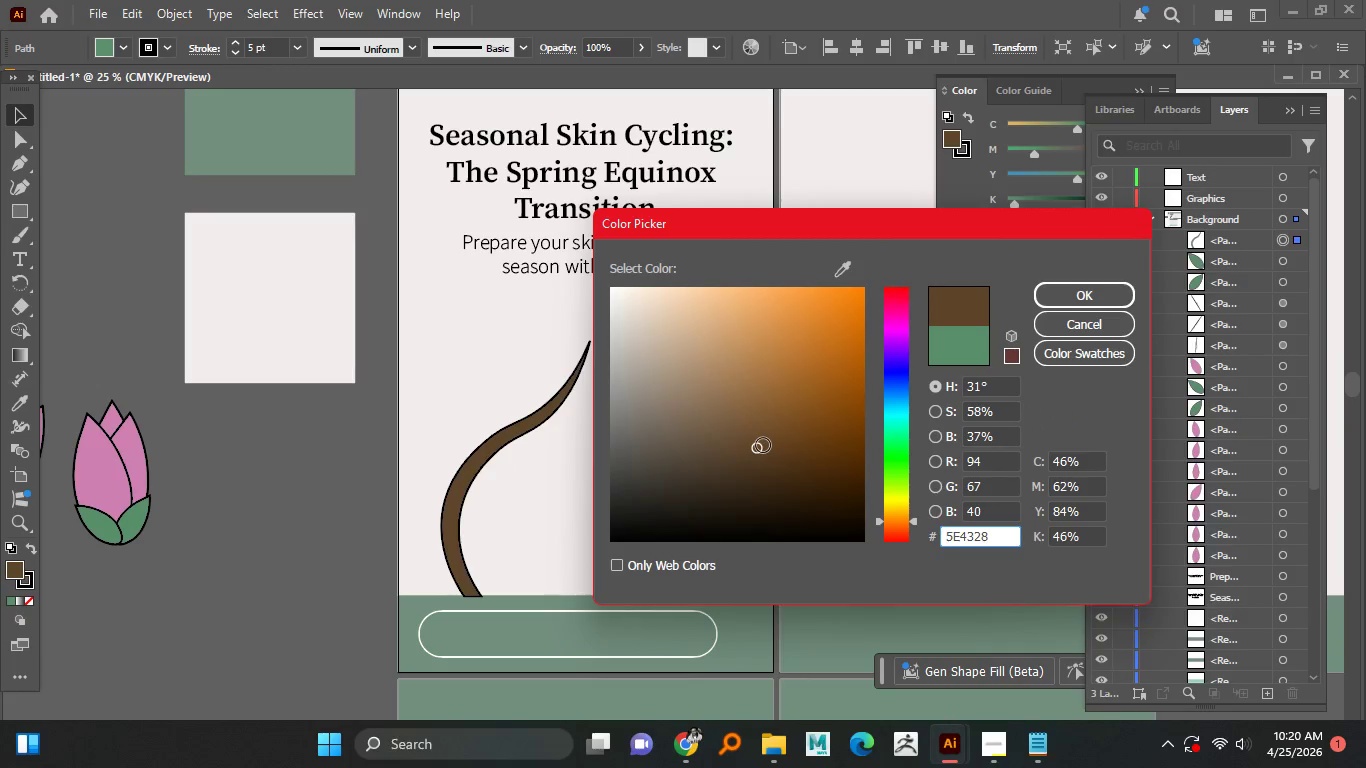 
left_click([766, 451])
 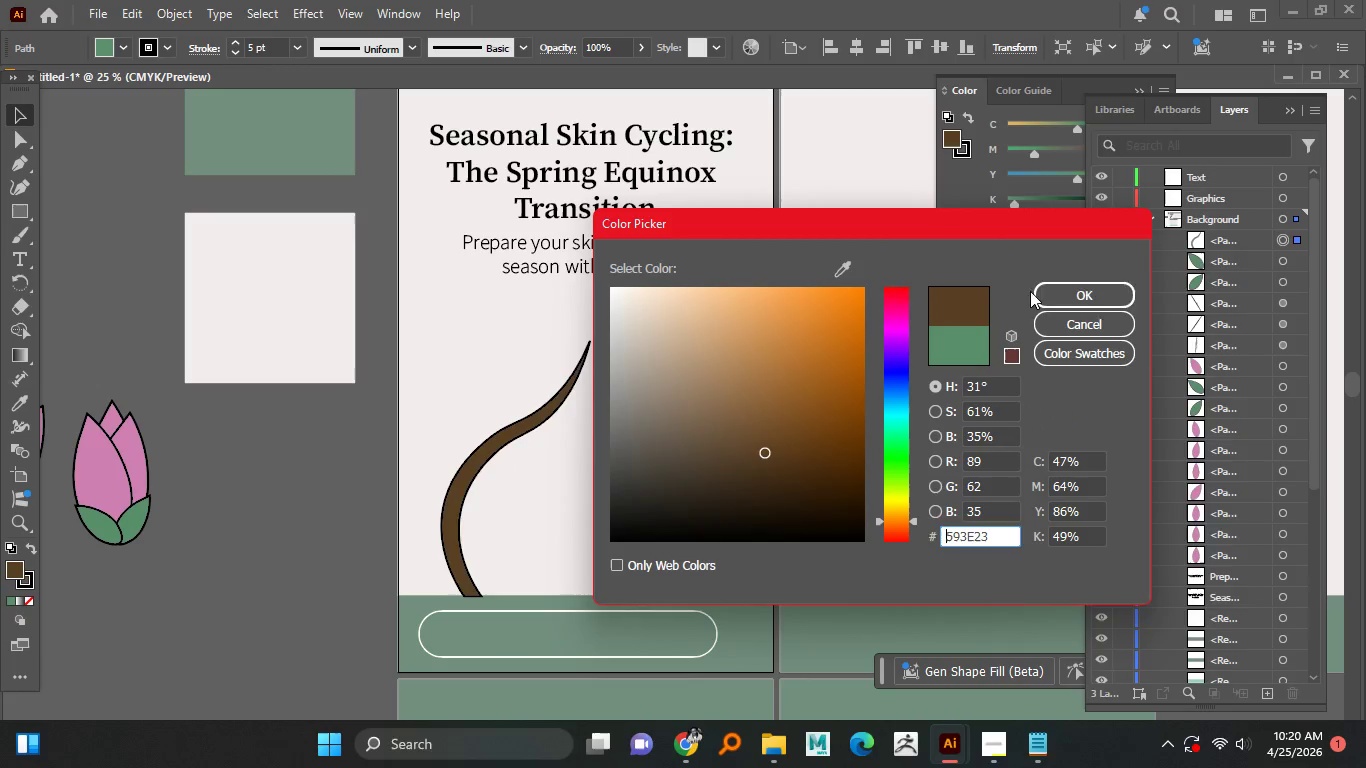 
left_click([1072, 298])
 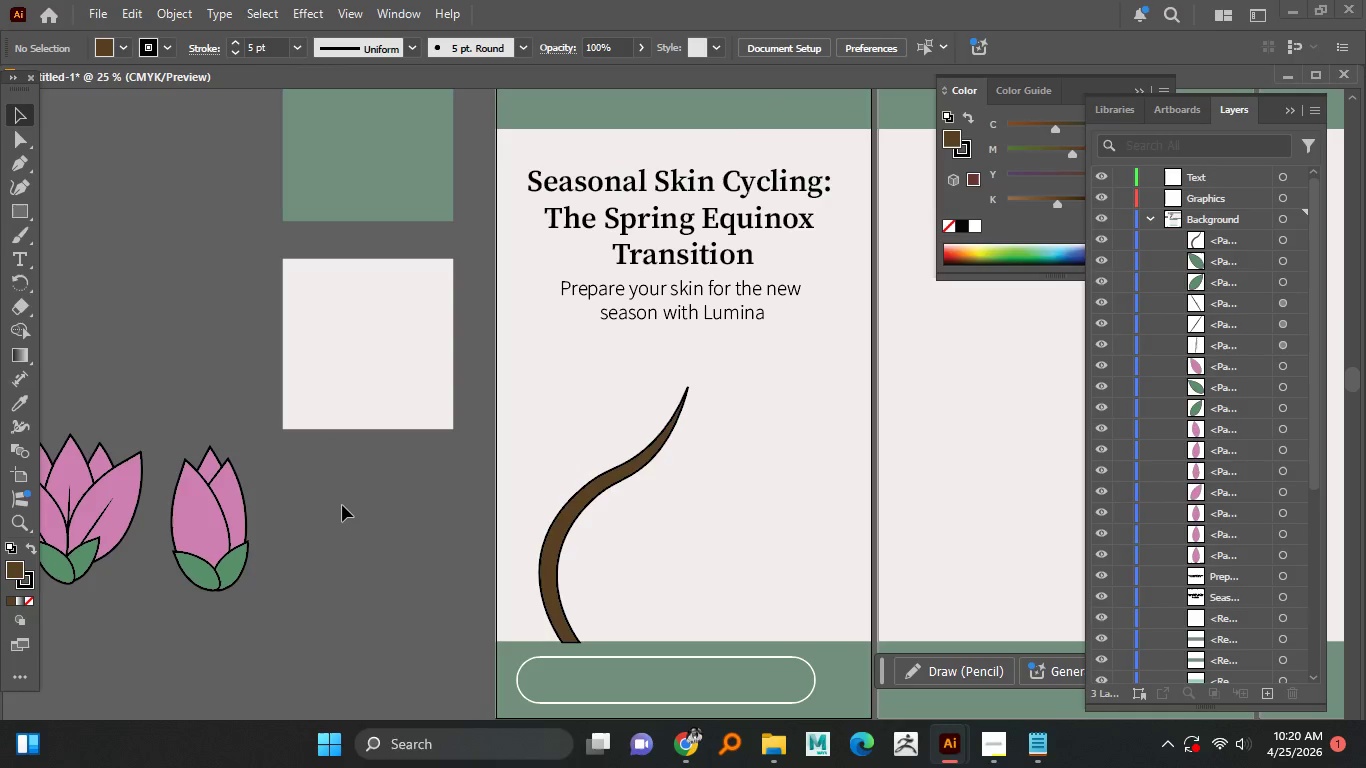 
wait(6.91)
 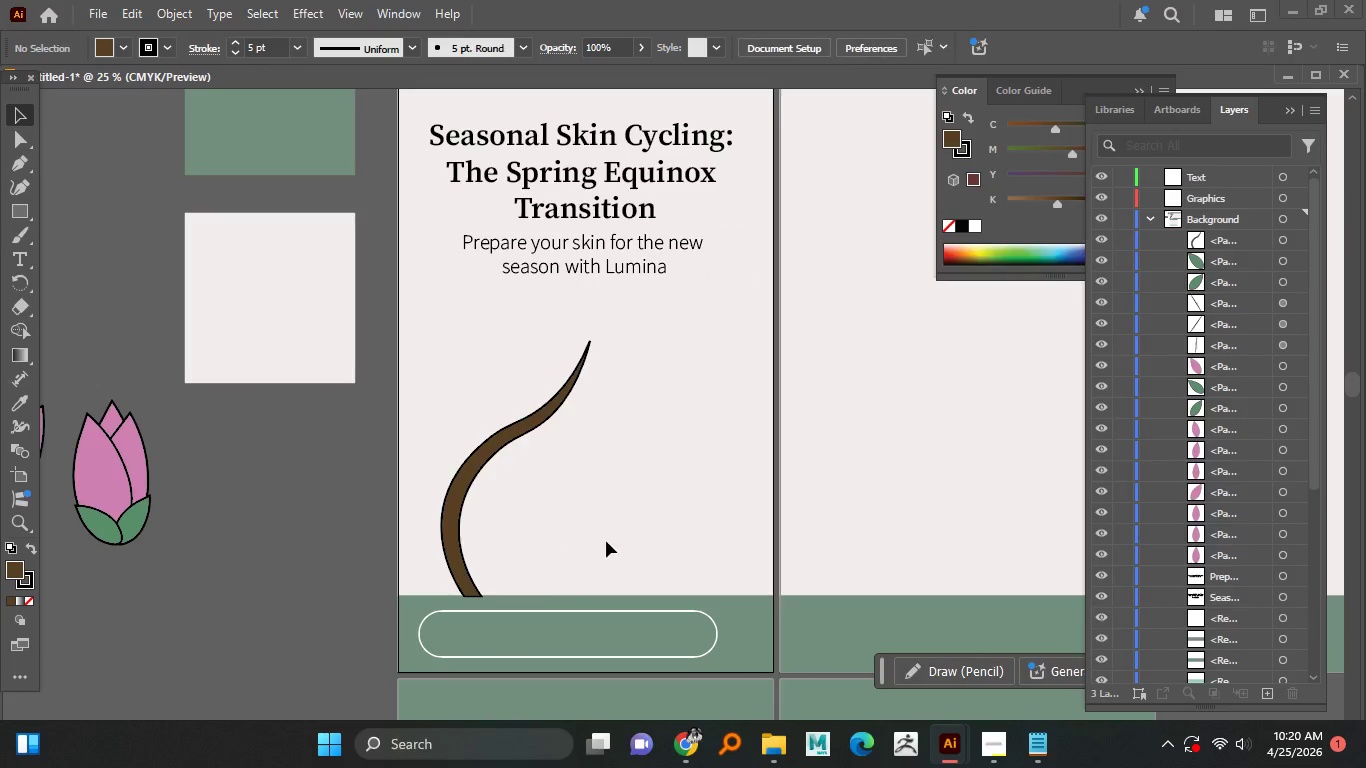 
left_click_drag(start_coordinate=[80, 416], to_coordinate=[162, 599])
 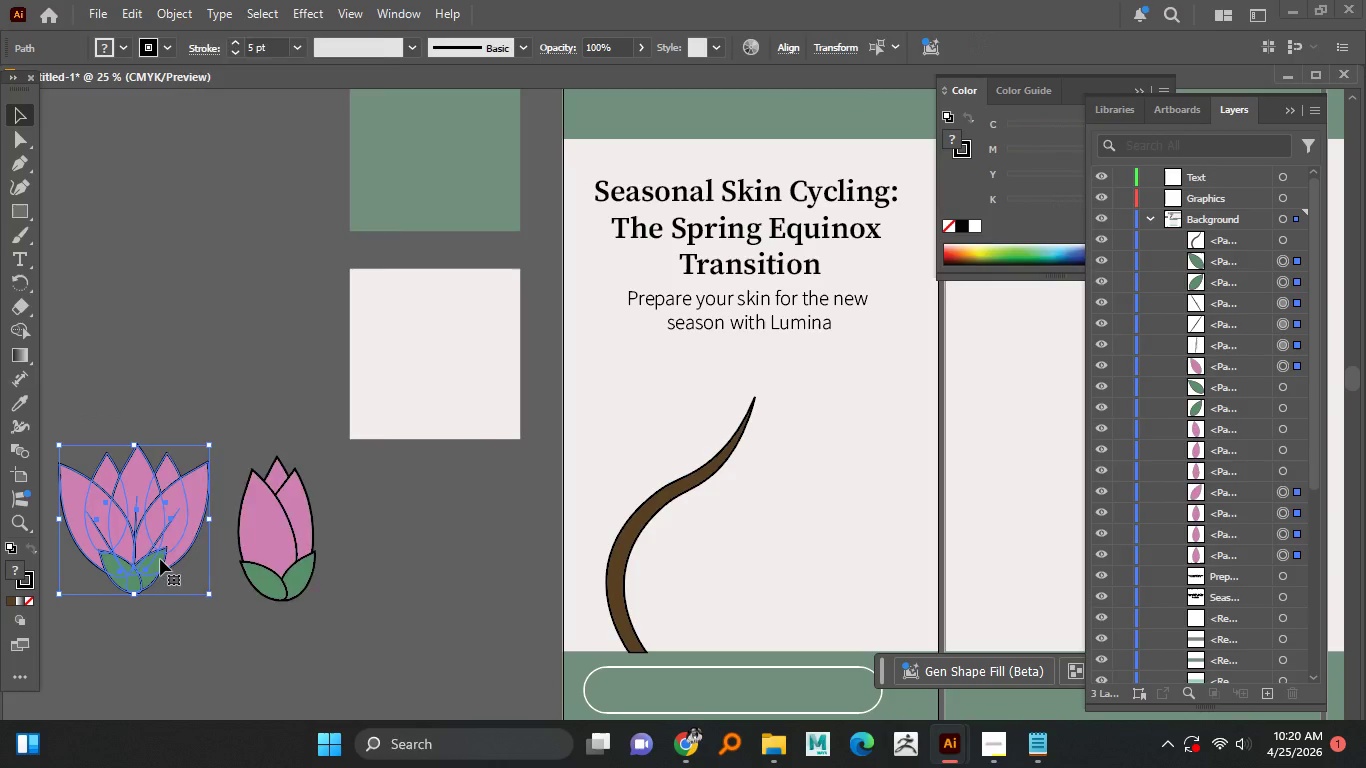 
right_click([160, 559])
 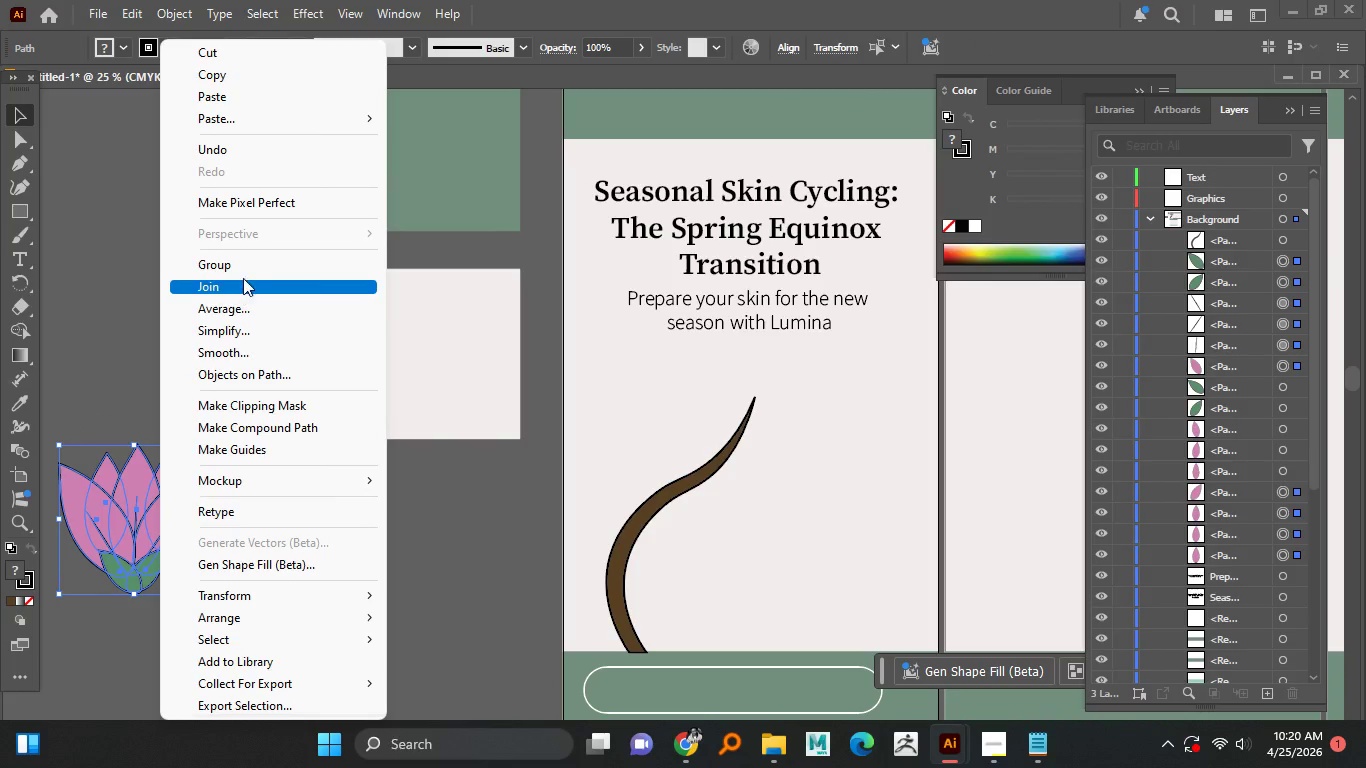 
left_click([243, 273])
 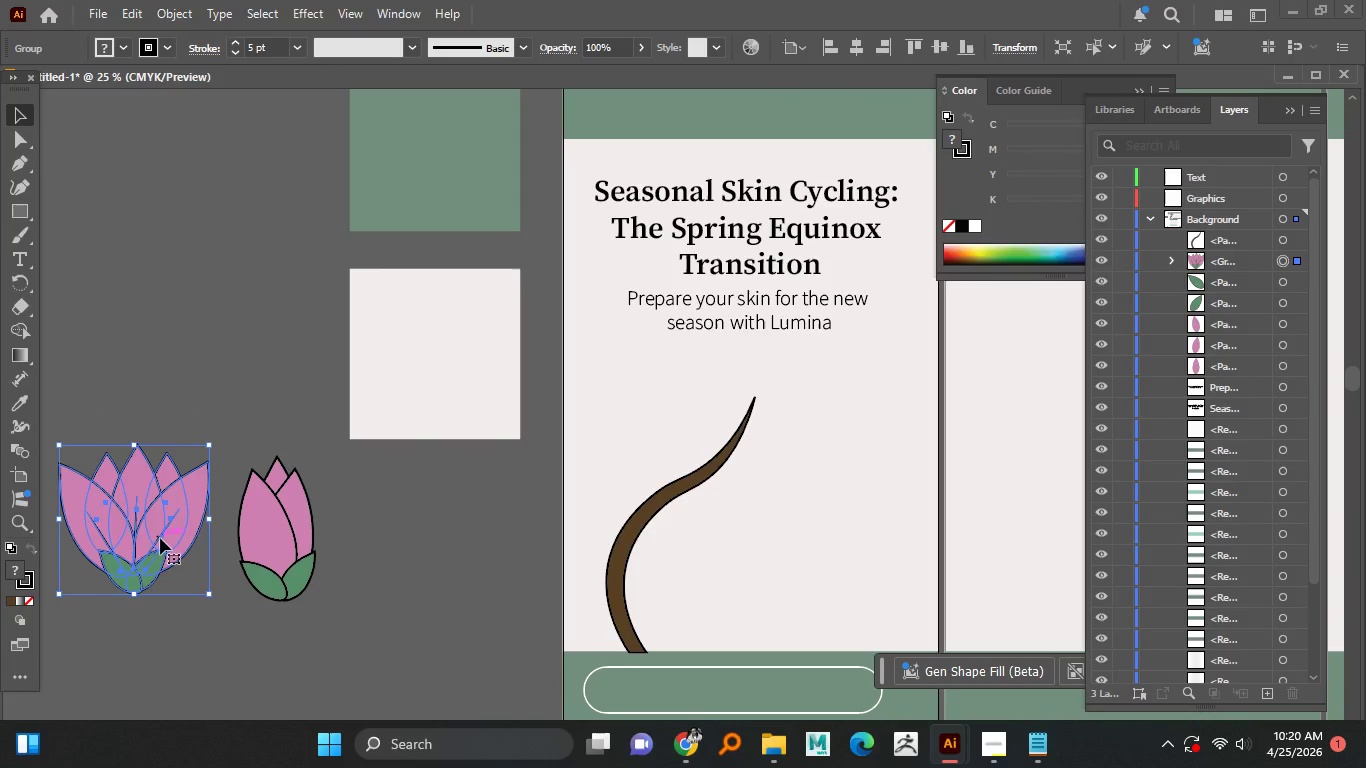 
left_click_drag(start_coordinate=[160, 538], to_coordinate=[774, 373])
 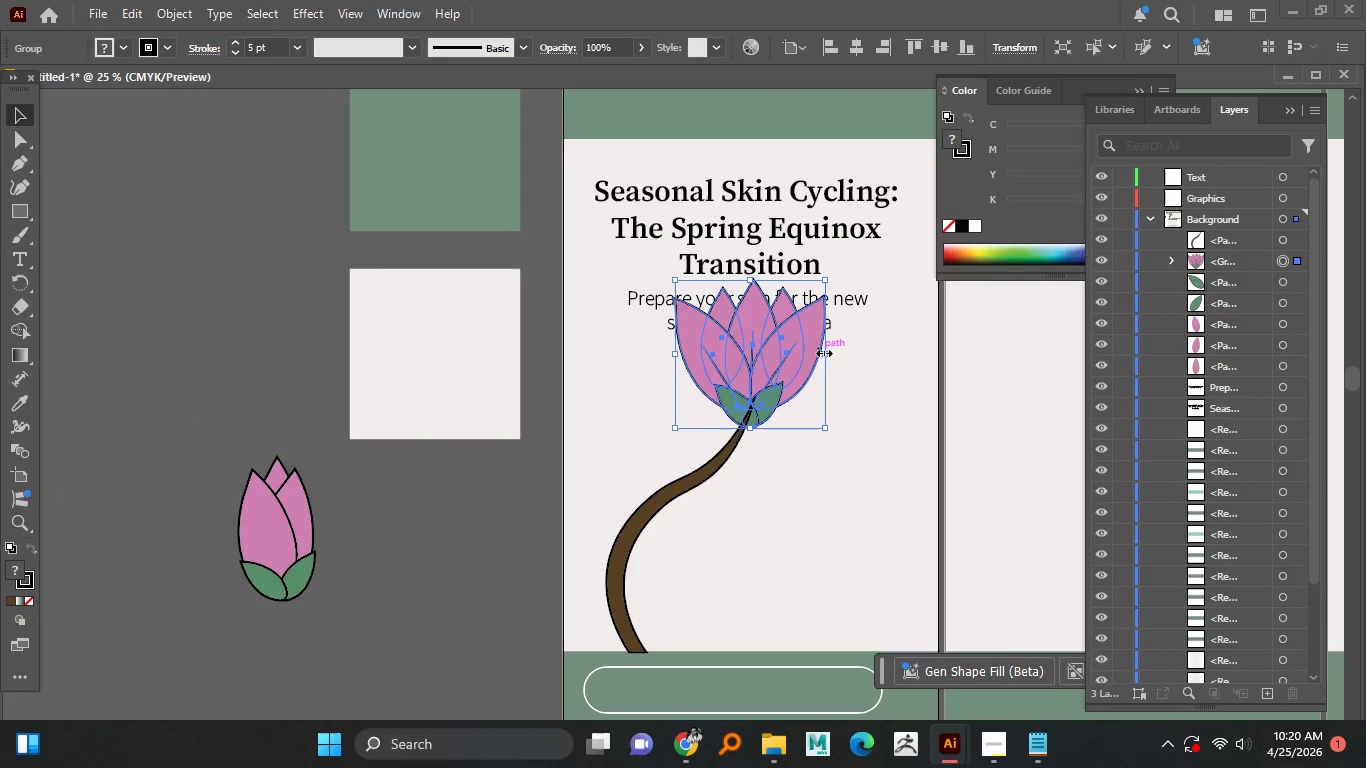 
hold_key(key=AltLeft, duration=1.62)
hold_key(key=ShiftLeft, duration=1.08)
left_click_drag(start_coordinate=[823, 349], to_coordinate=[805, 356])
 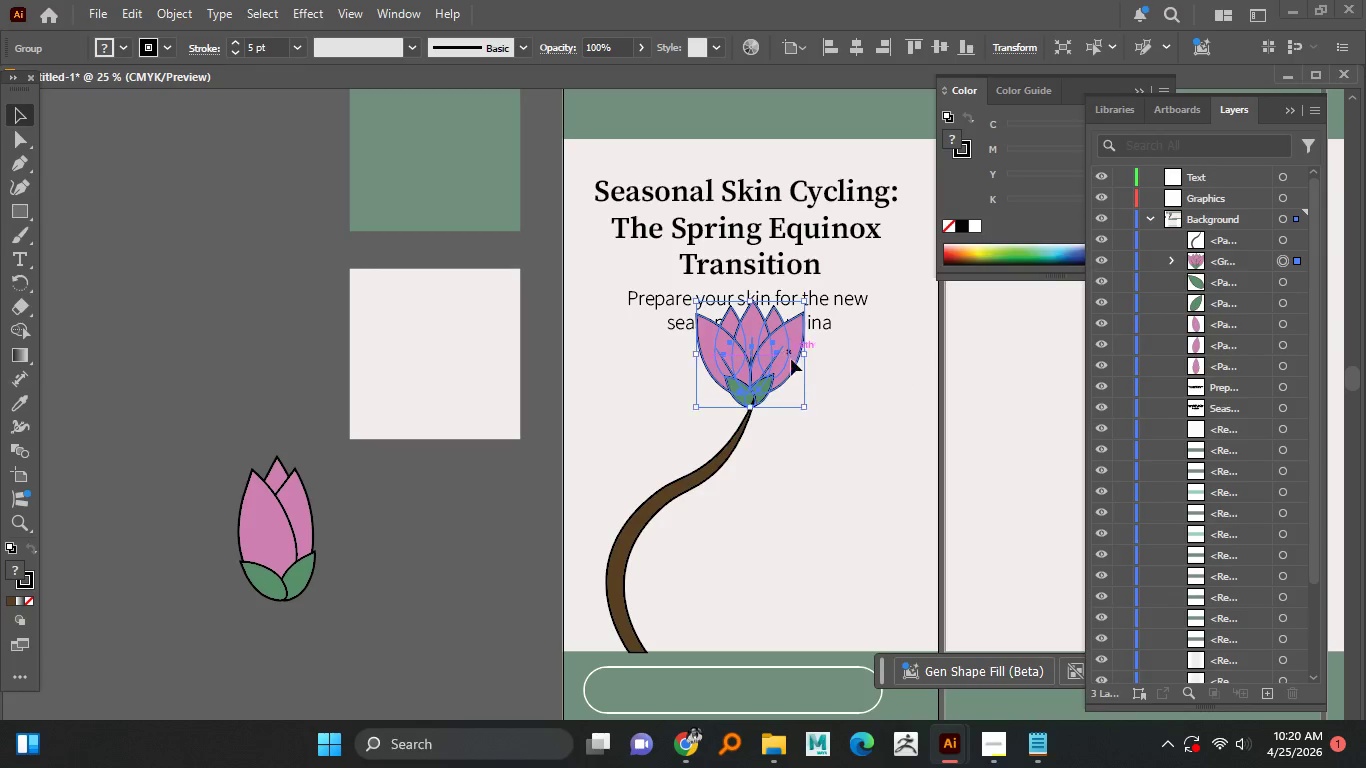 
left_click_drag(start_coordinate=[786, 352], to_coordinate=[796, 373])
 